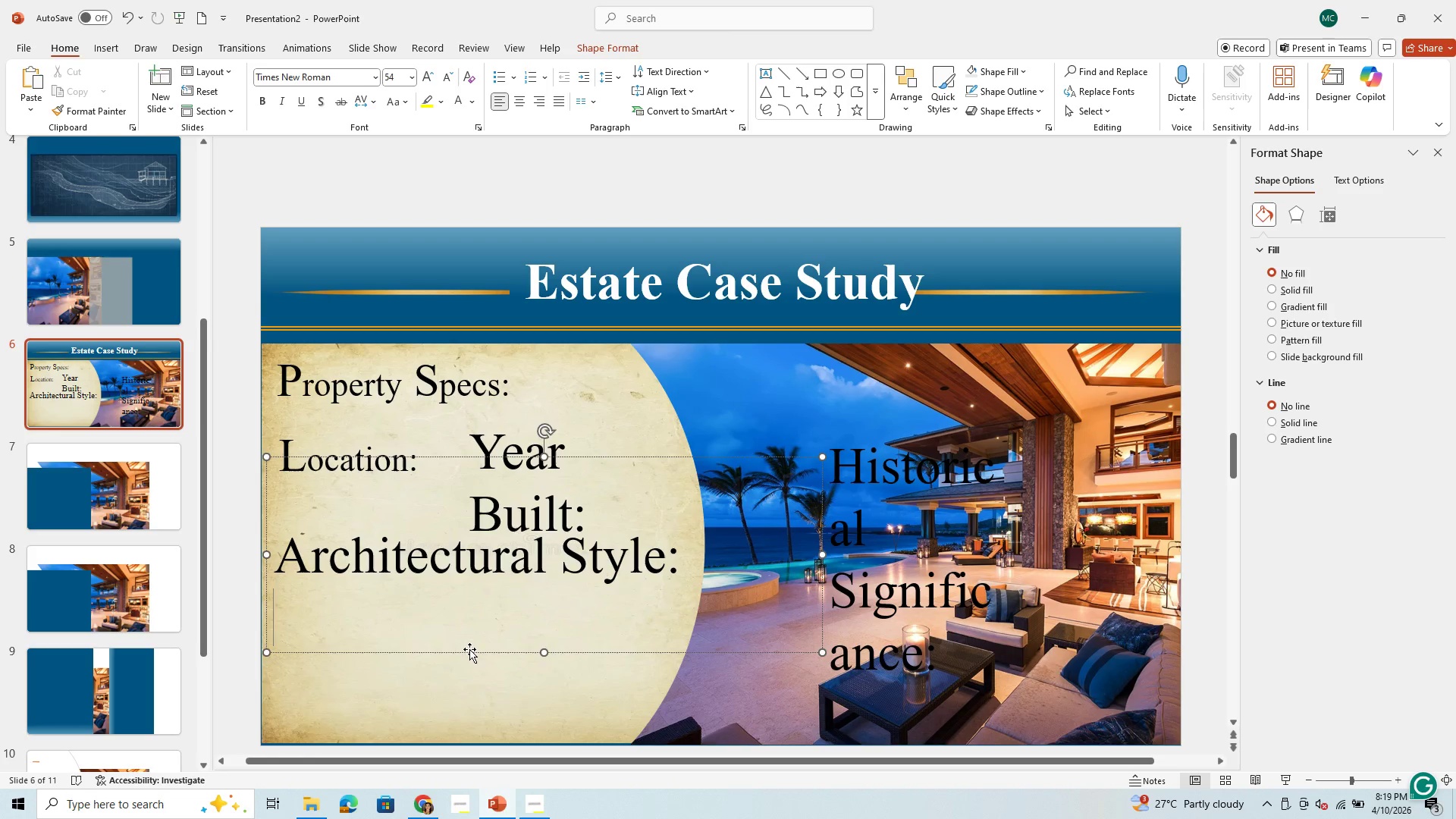 
left_click_drag(start_coordinate=[470, 656], to_coordinate=[468, 651])
 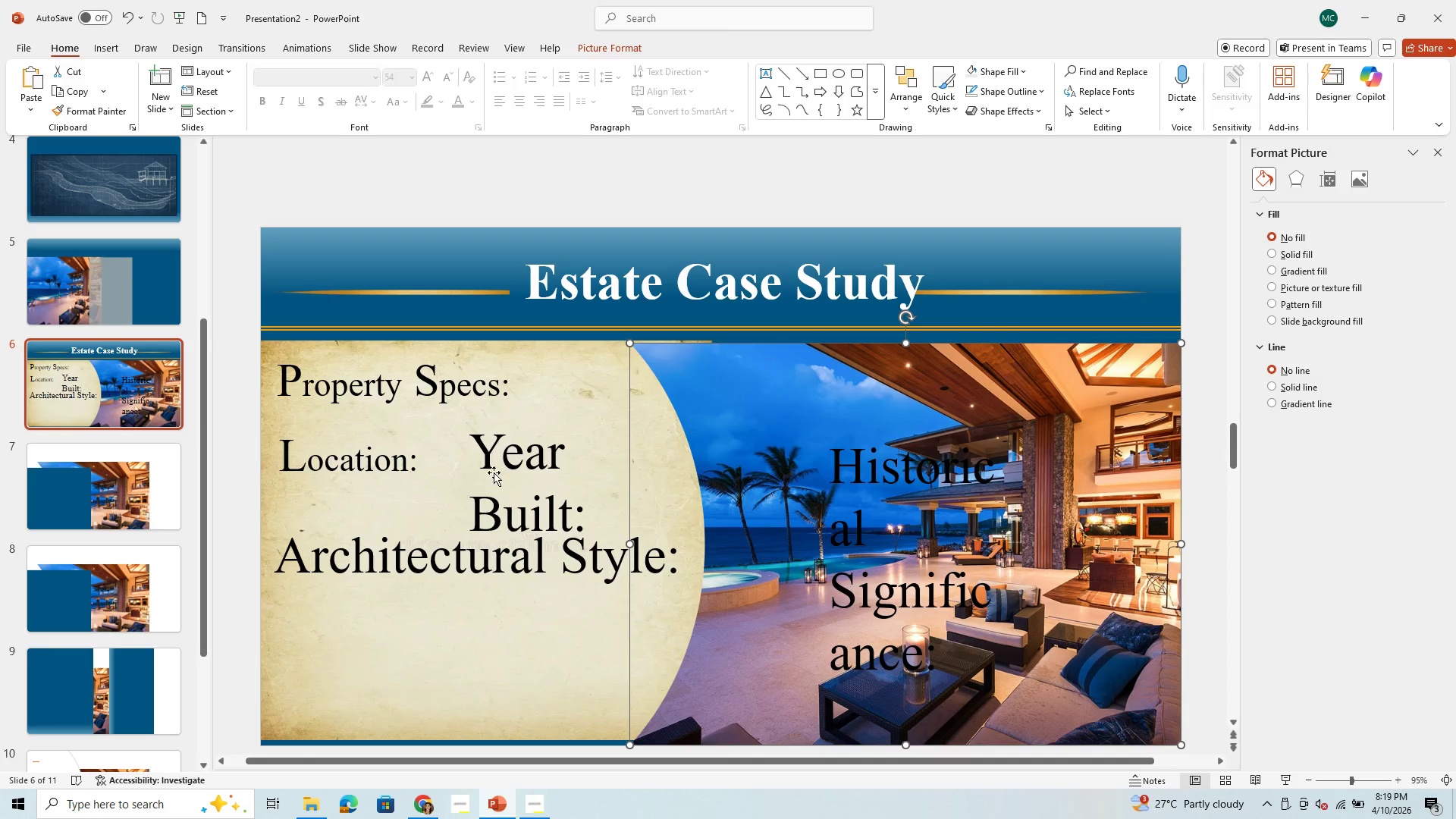 
left_click([422, 457])
 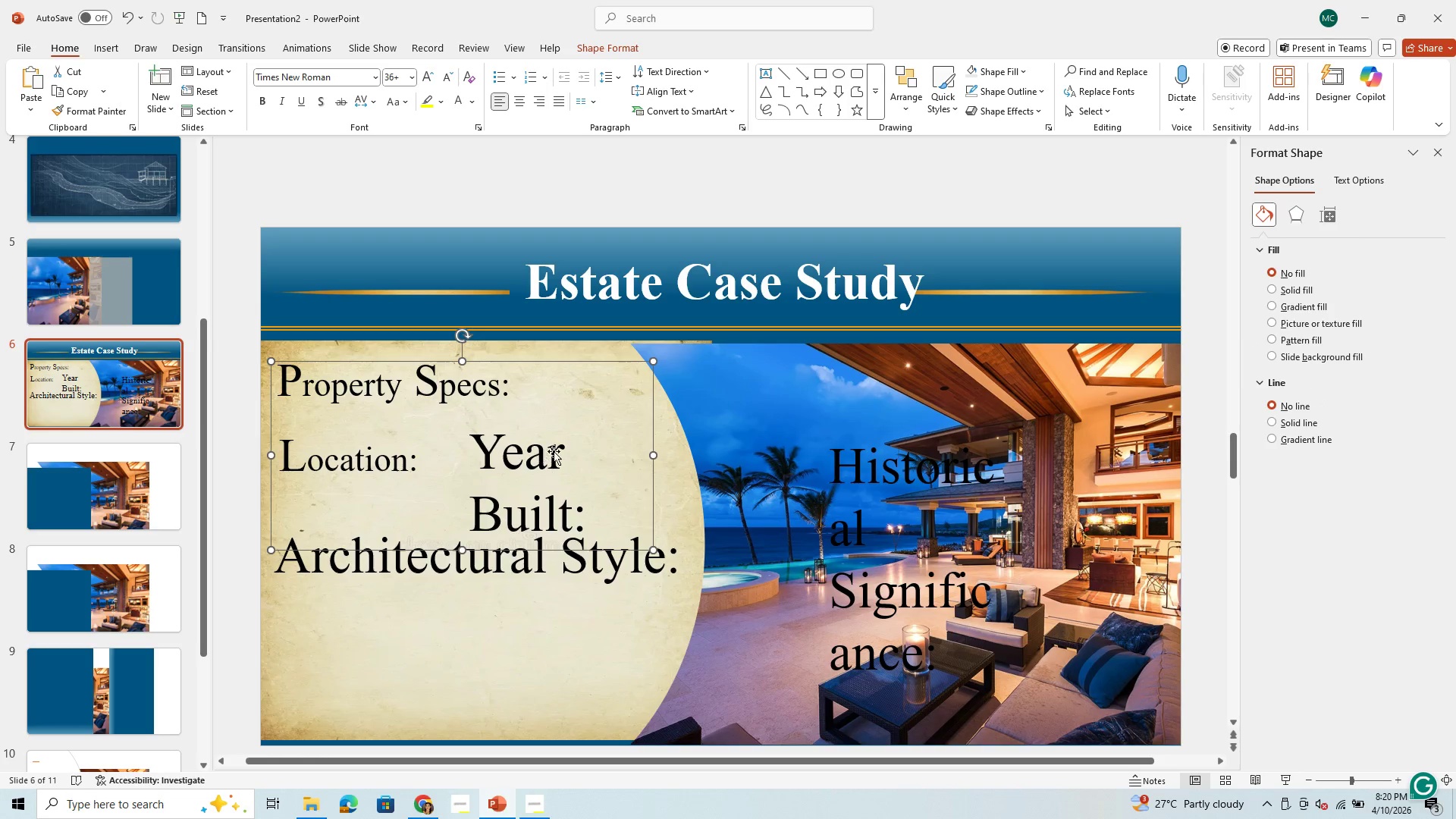 
left_click_drag(start_coordinate=[655, 456], to_coordinate=[428, 455])
 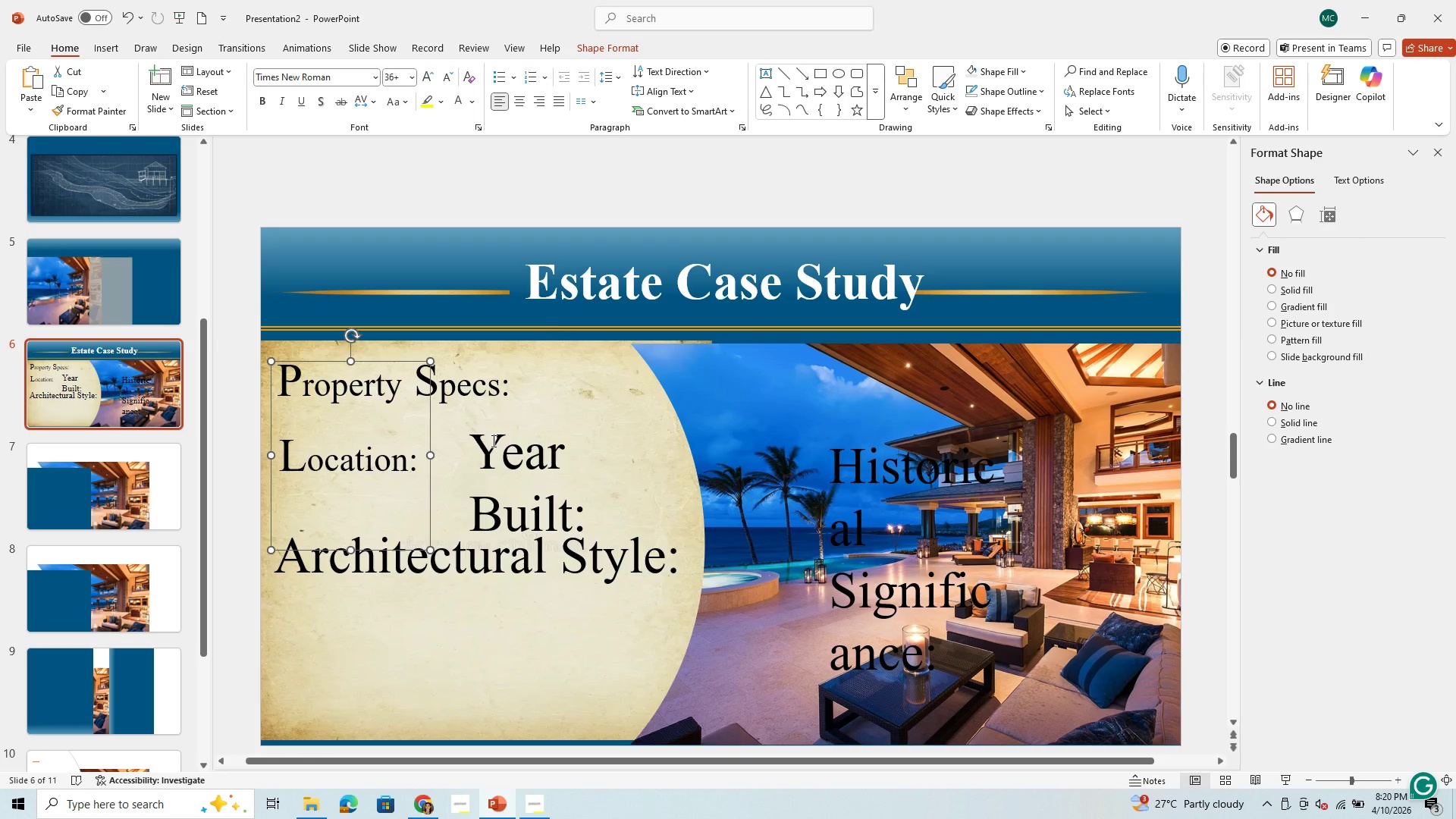 
left_click([492, 441])
 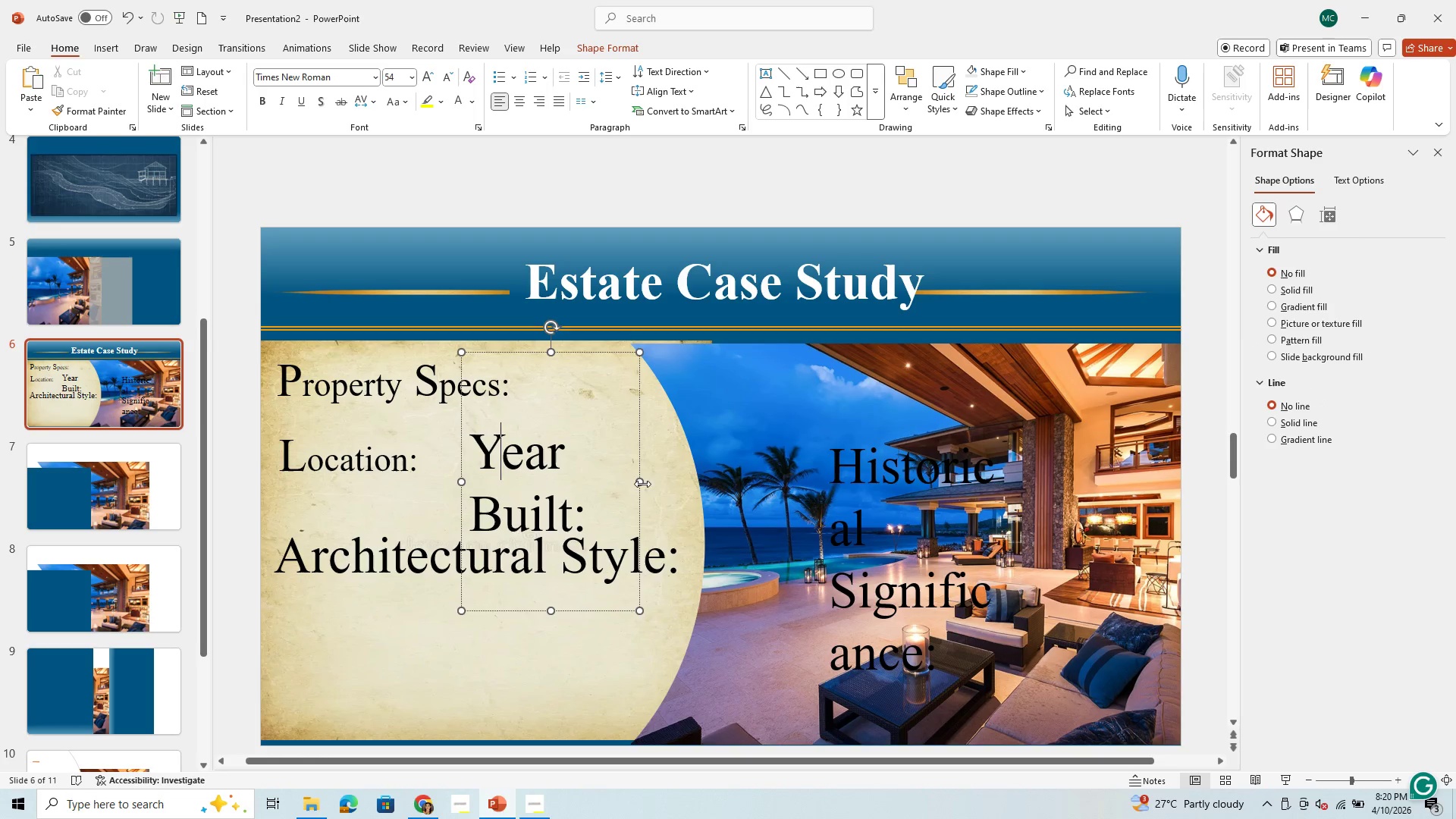 
left_click_drag(start_coordinate=[640, 485], to_coordinate=[876, 482])
 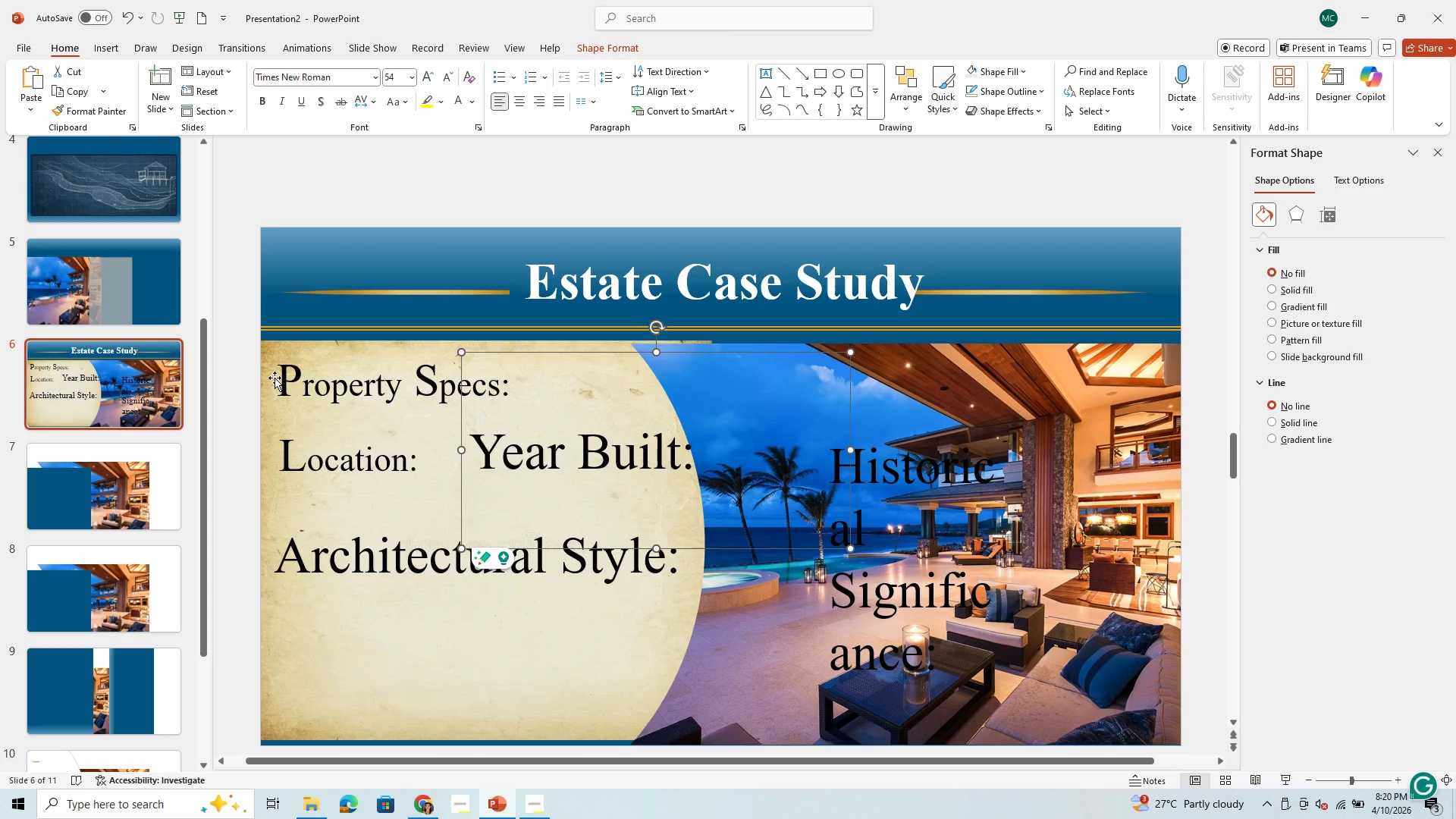 
left_click([281, 379])
 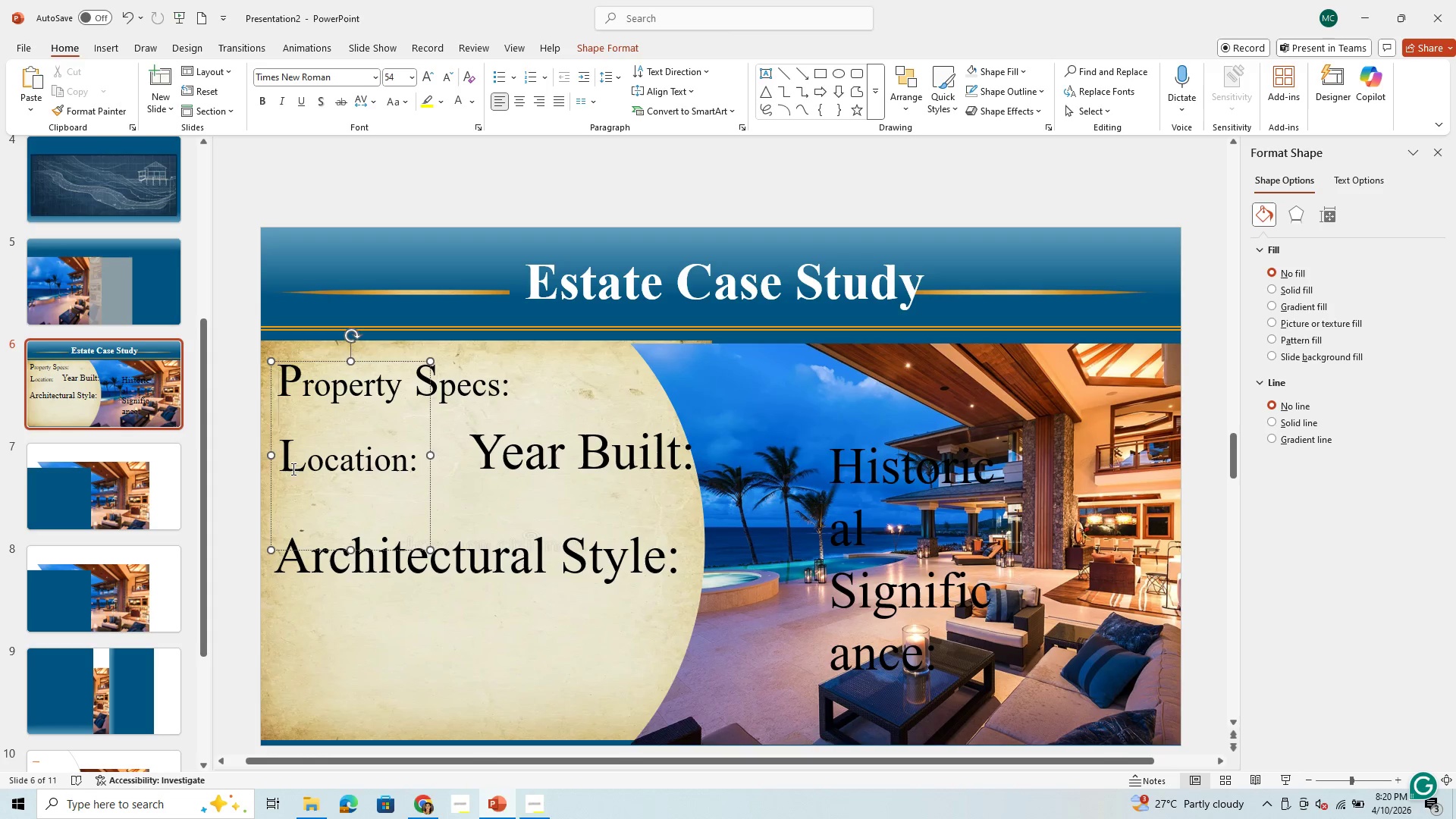 
left_click([292, 467])
 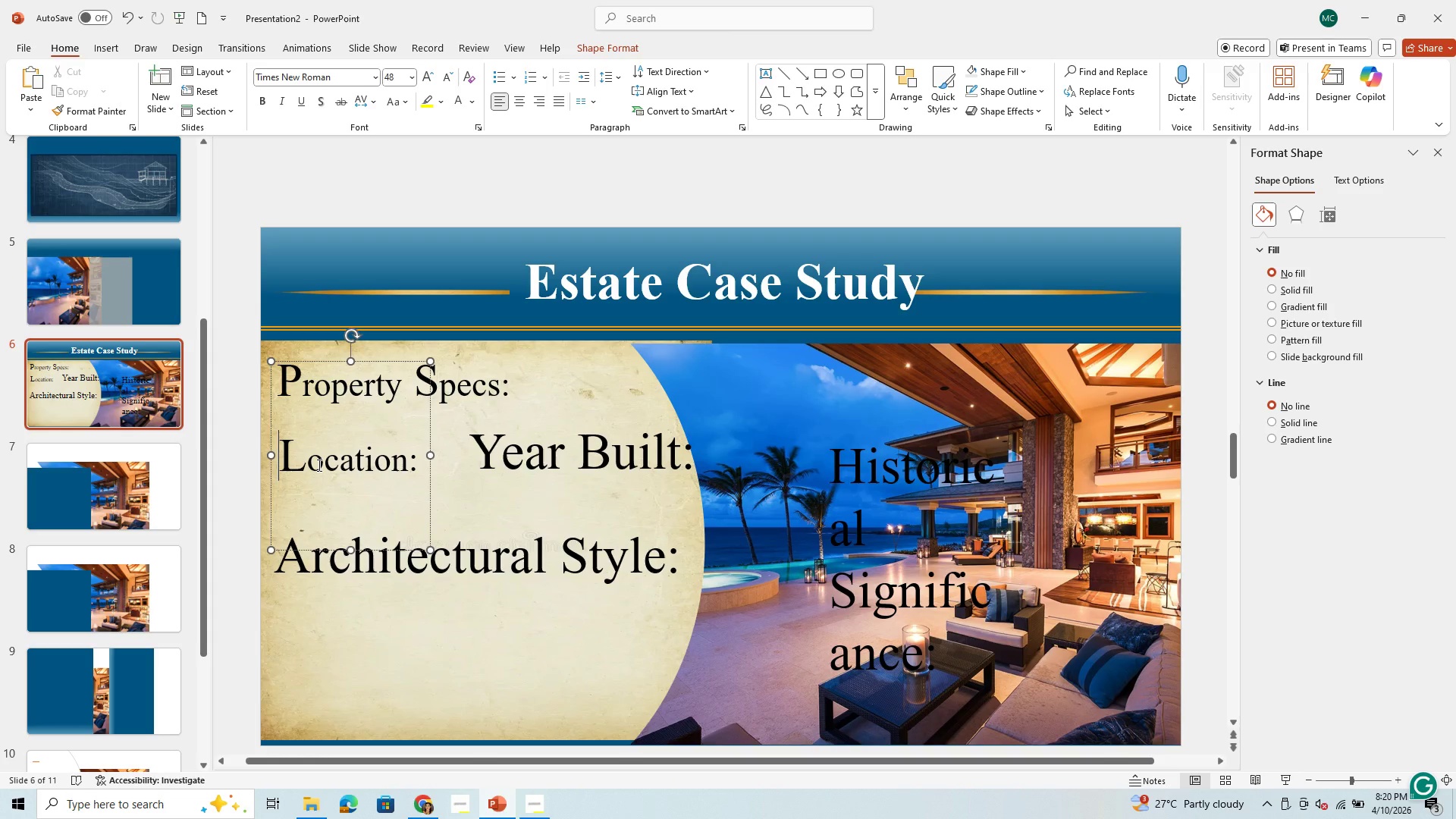 
left_click_drag(start_coordinate=[309, 465], to_coordinate=[413, 472])
 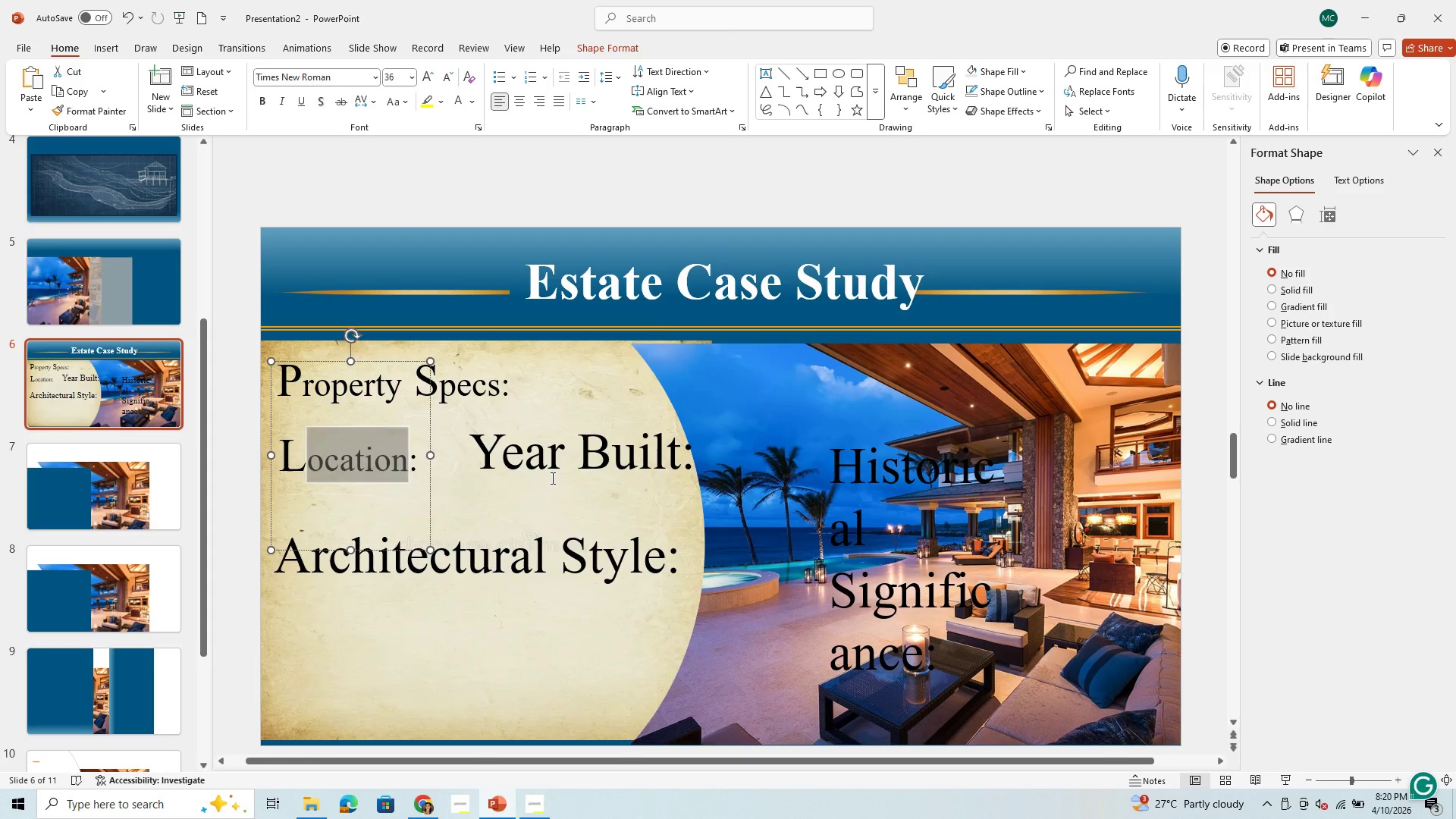 
left_click([551, 478])
 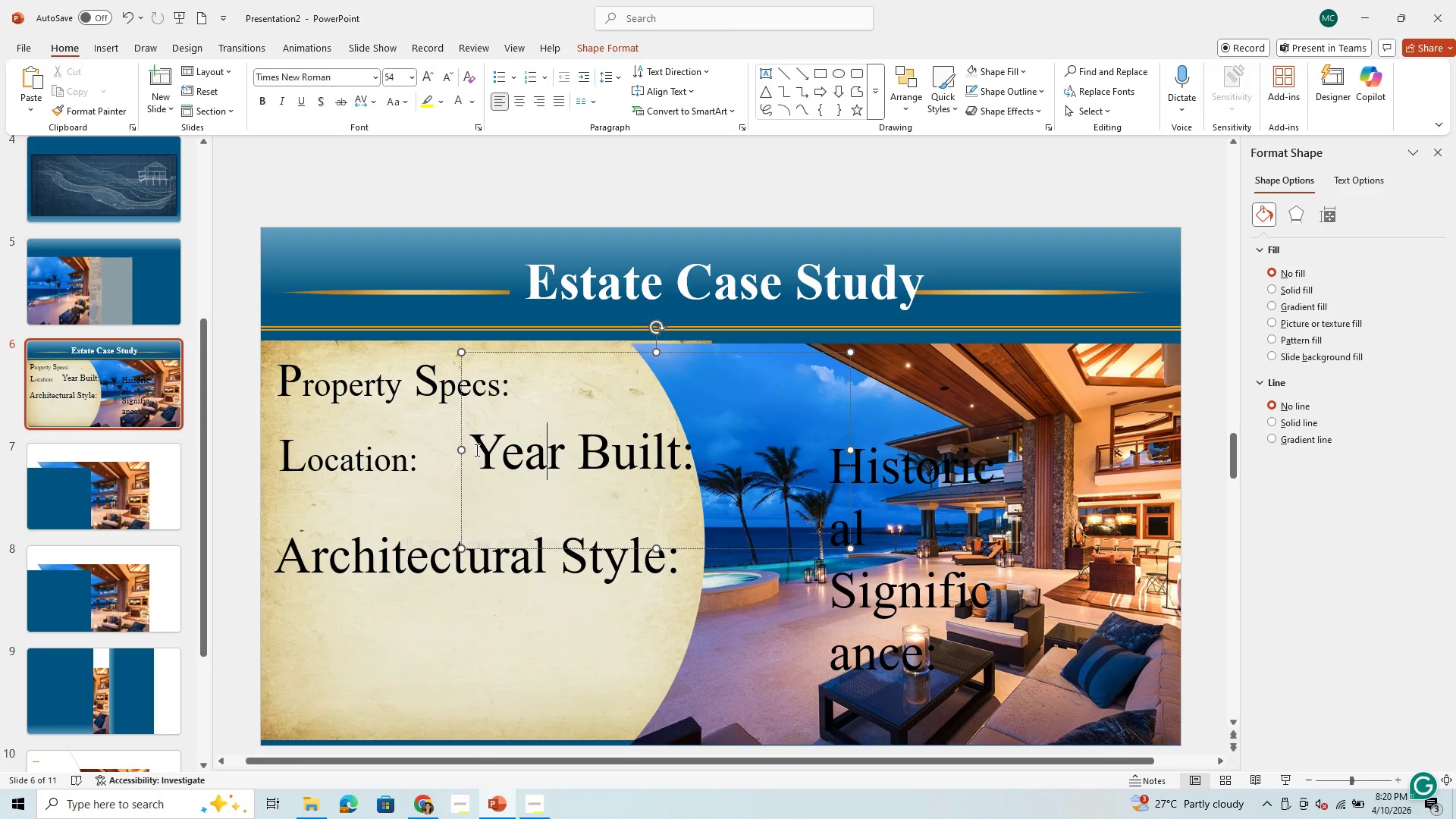 
left_click_drag(start_coordinate=[478, 451], to_coordinate=[491, 453])
 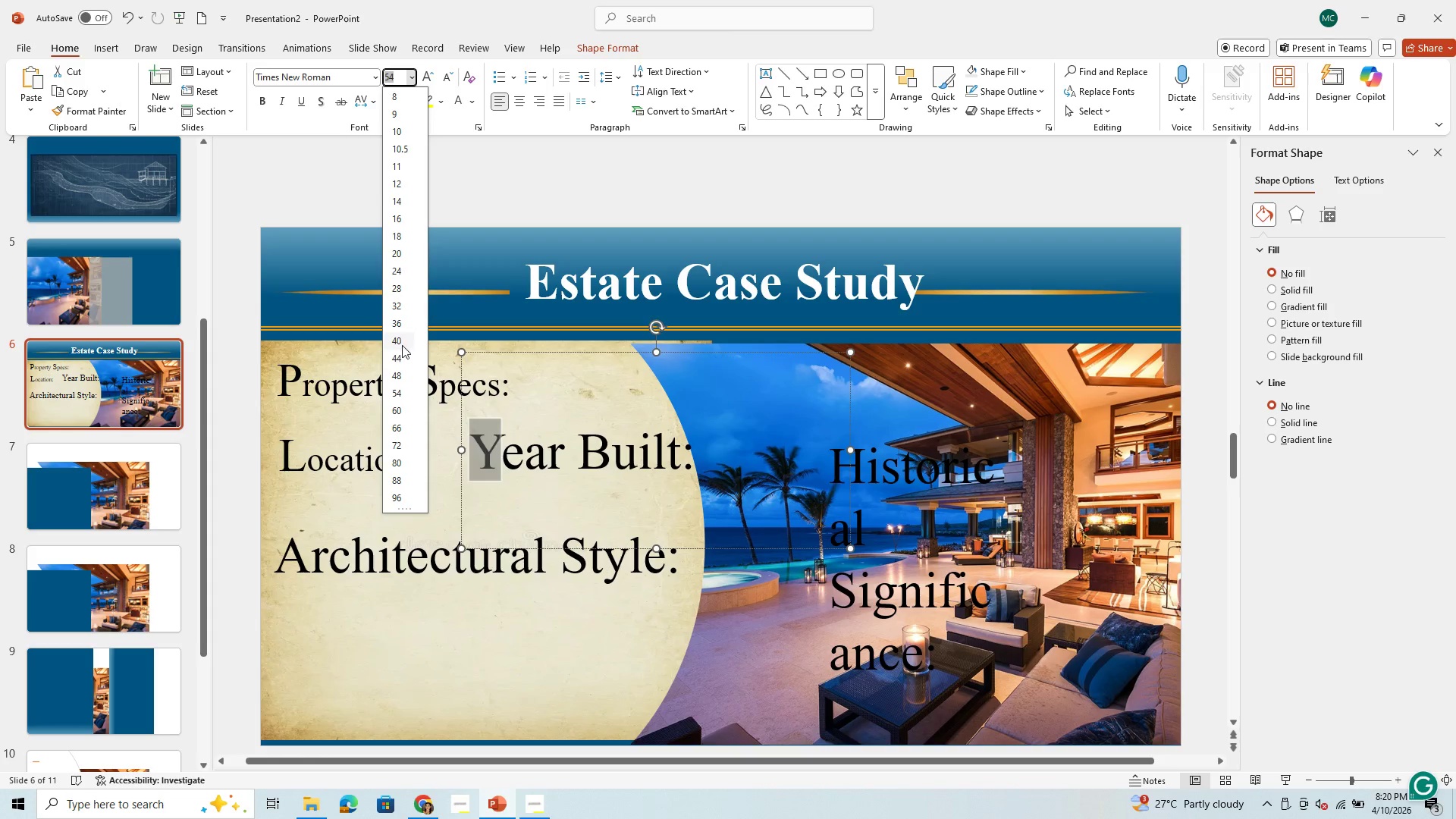 
left_click([399, 371])
 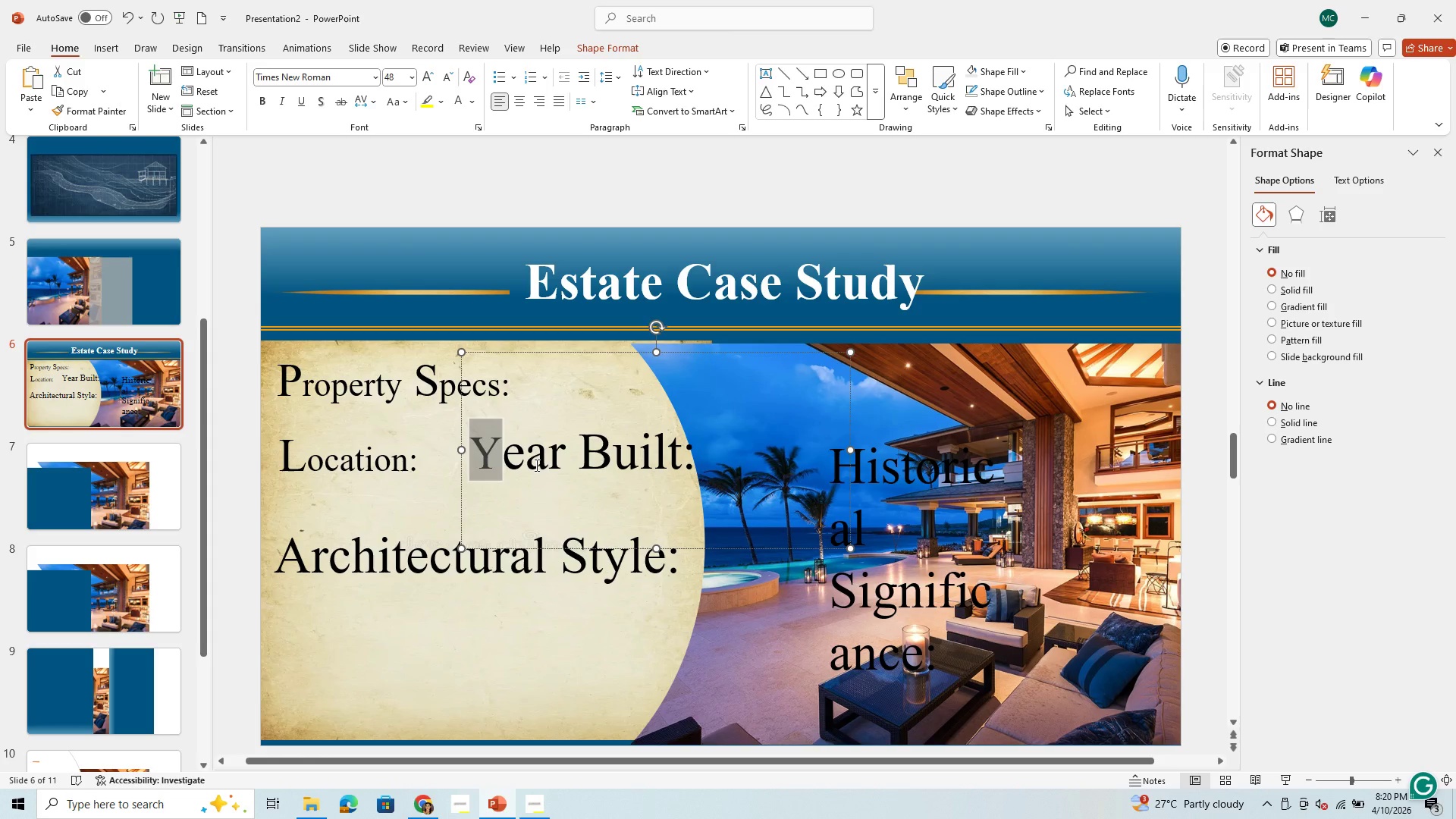 
left_click([535, 465])
 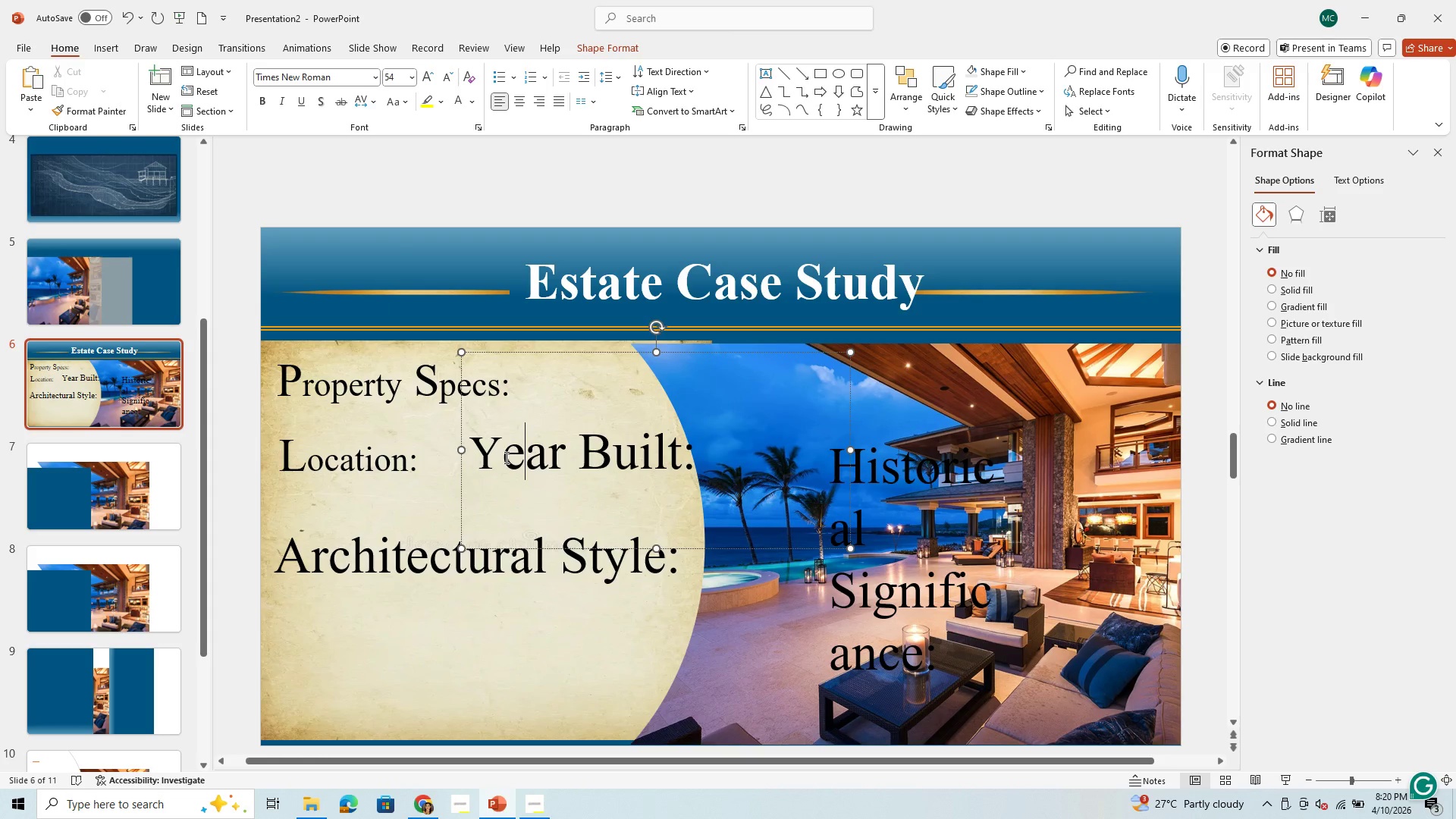 
left_click_drag(start_coordinate=[505, 457], to_coordinate=[562, 460])
 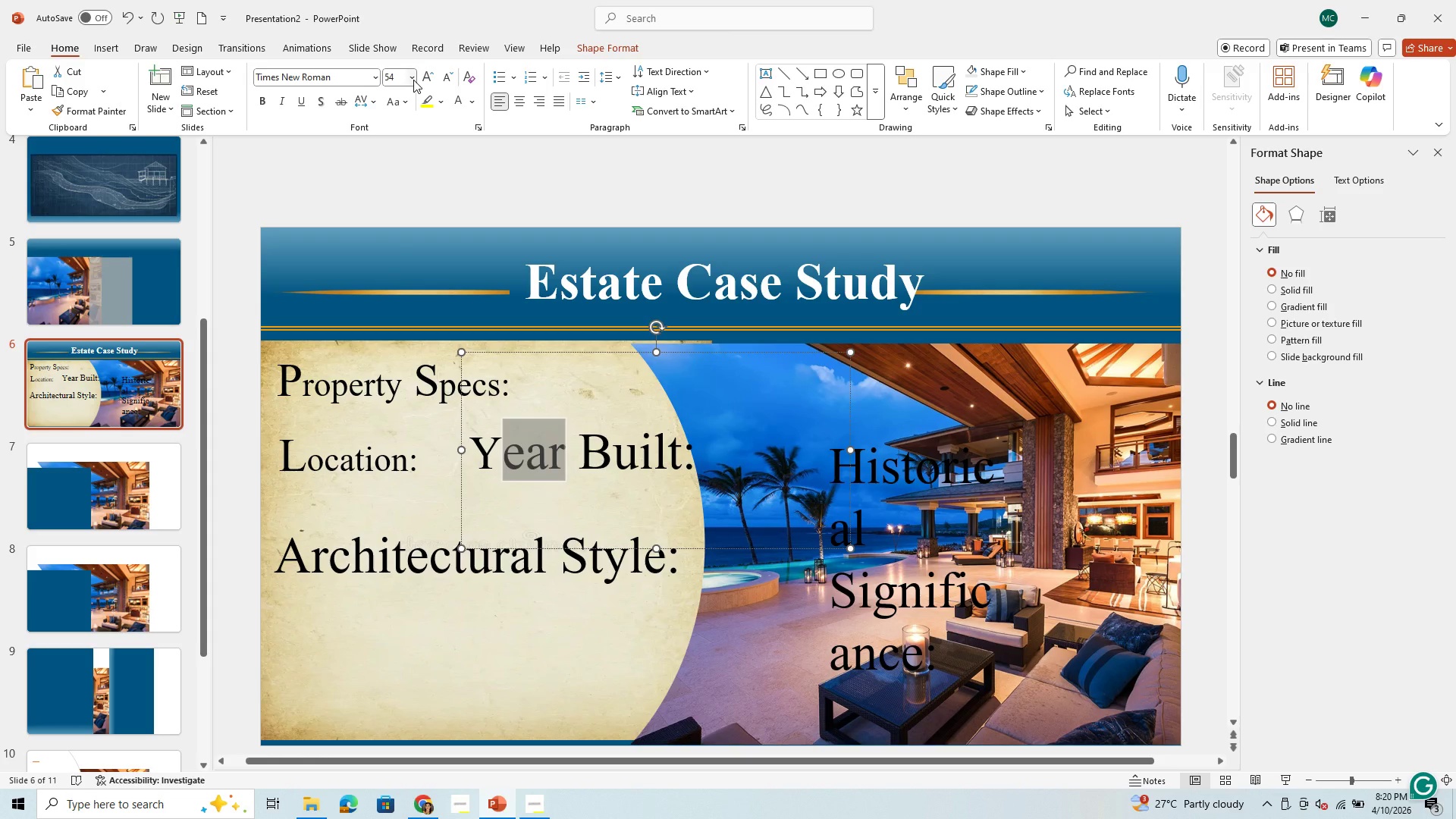 
left_click([413, 80])
 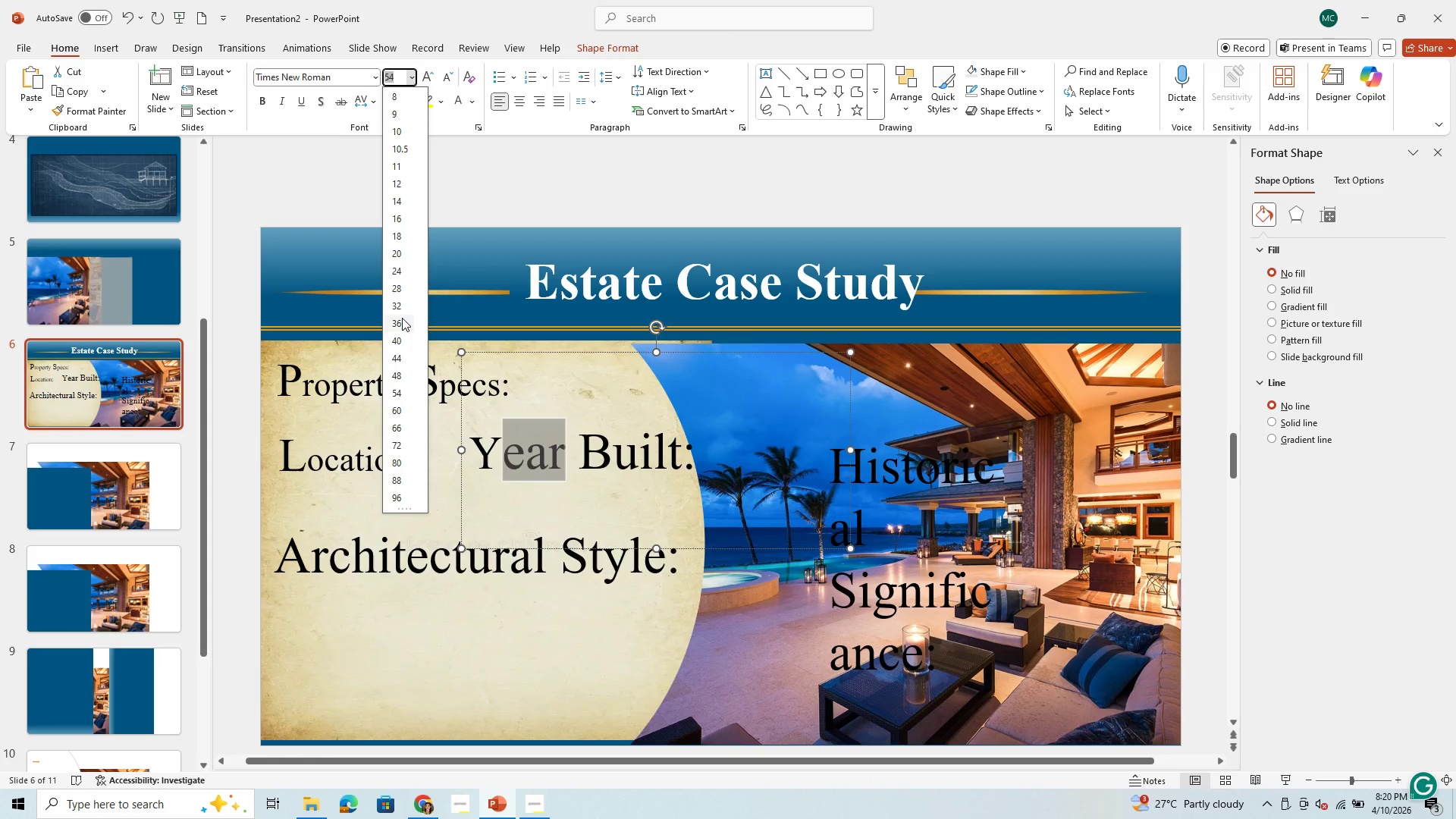 
left_click([402, 318])
 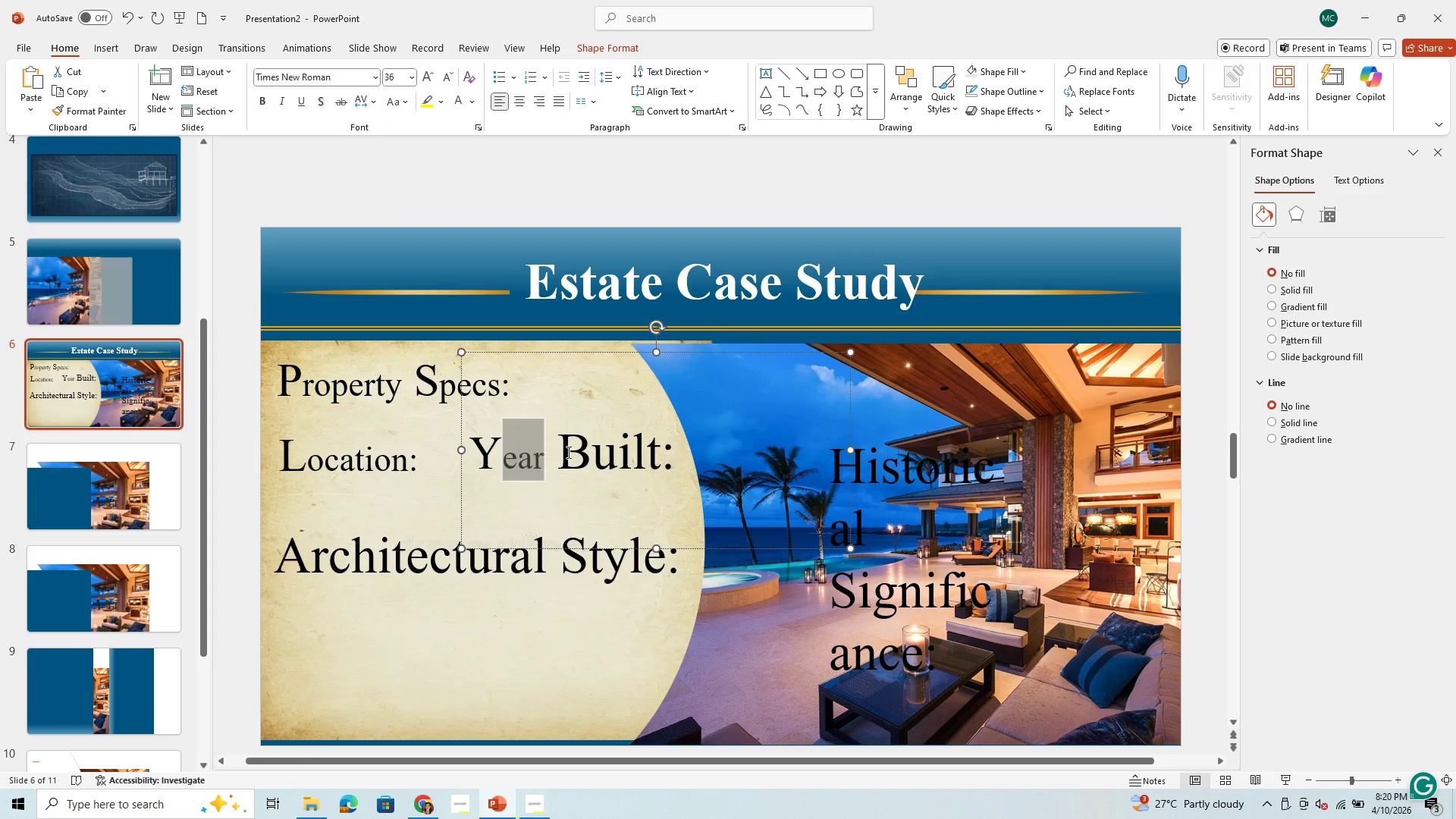 
left_click_drag(start_coordinate=[563, 455], to_coordinate=[588, 458])
 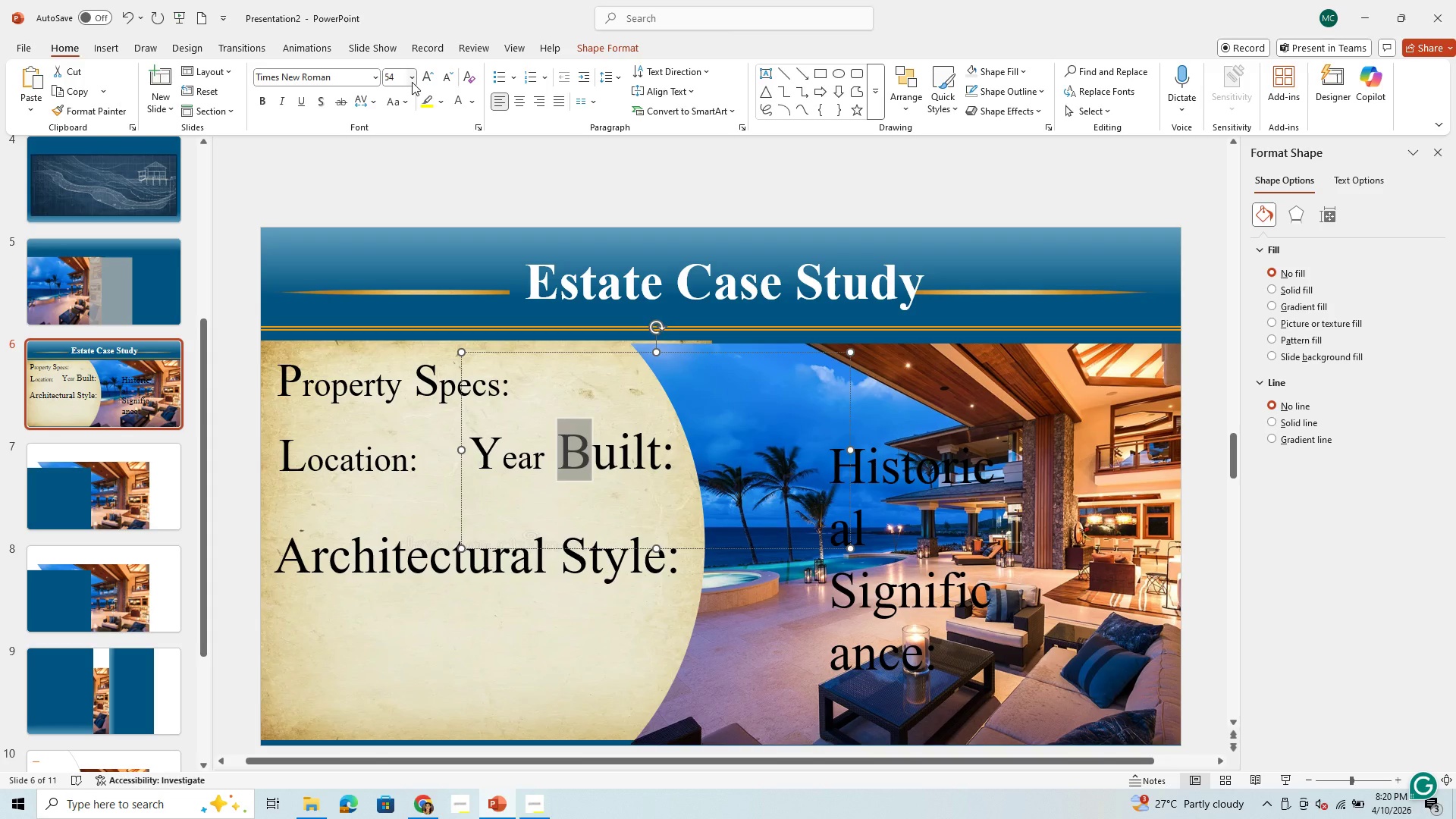 
left_click([412, 82])
 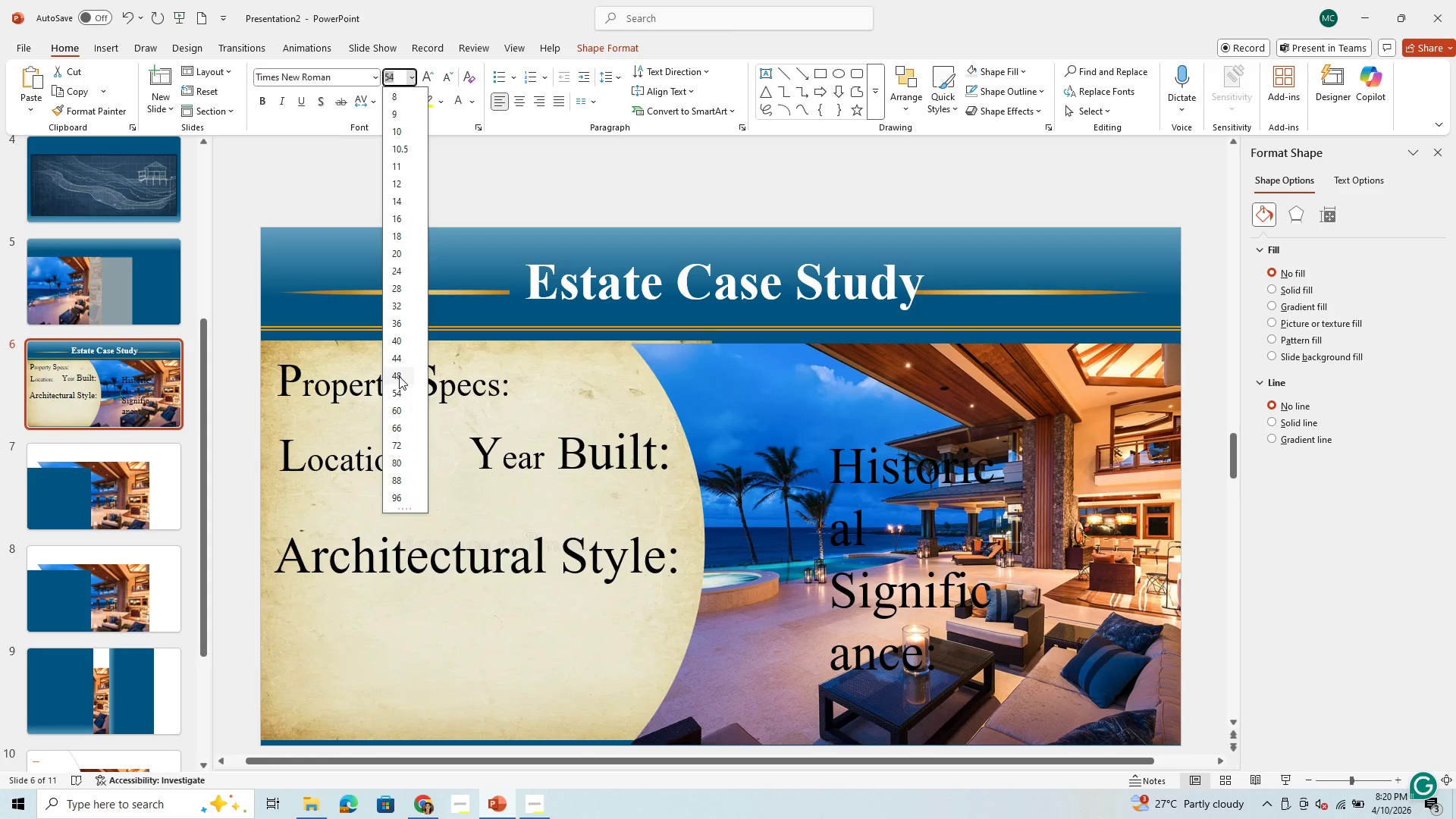 
left_click([399, 376])
 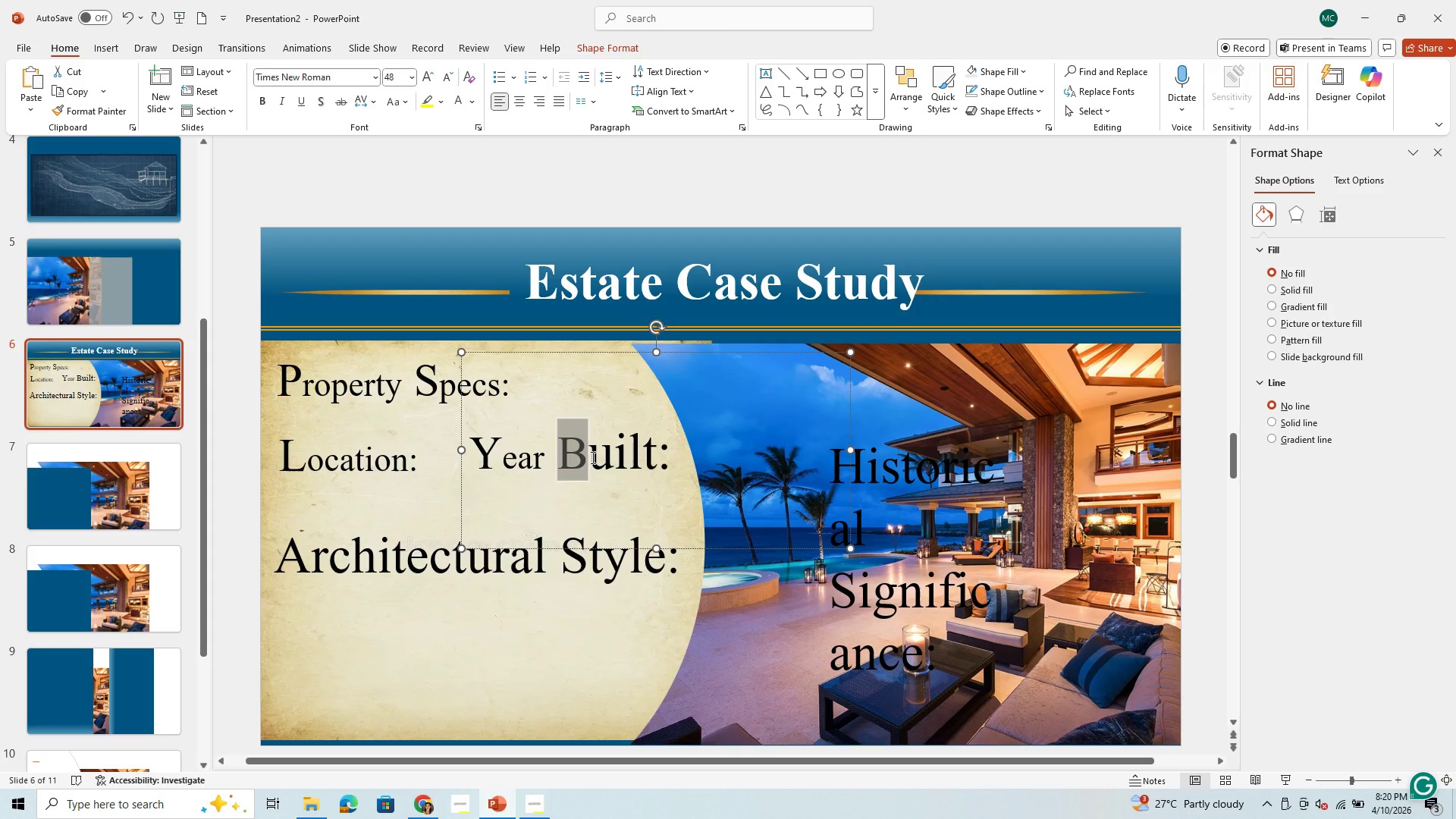 
left_click_drag(start_coordinate=[595, 459], to_coordinate=[649, 466])
 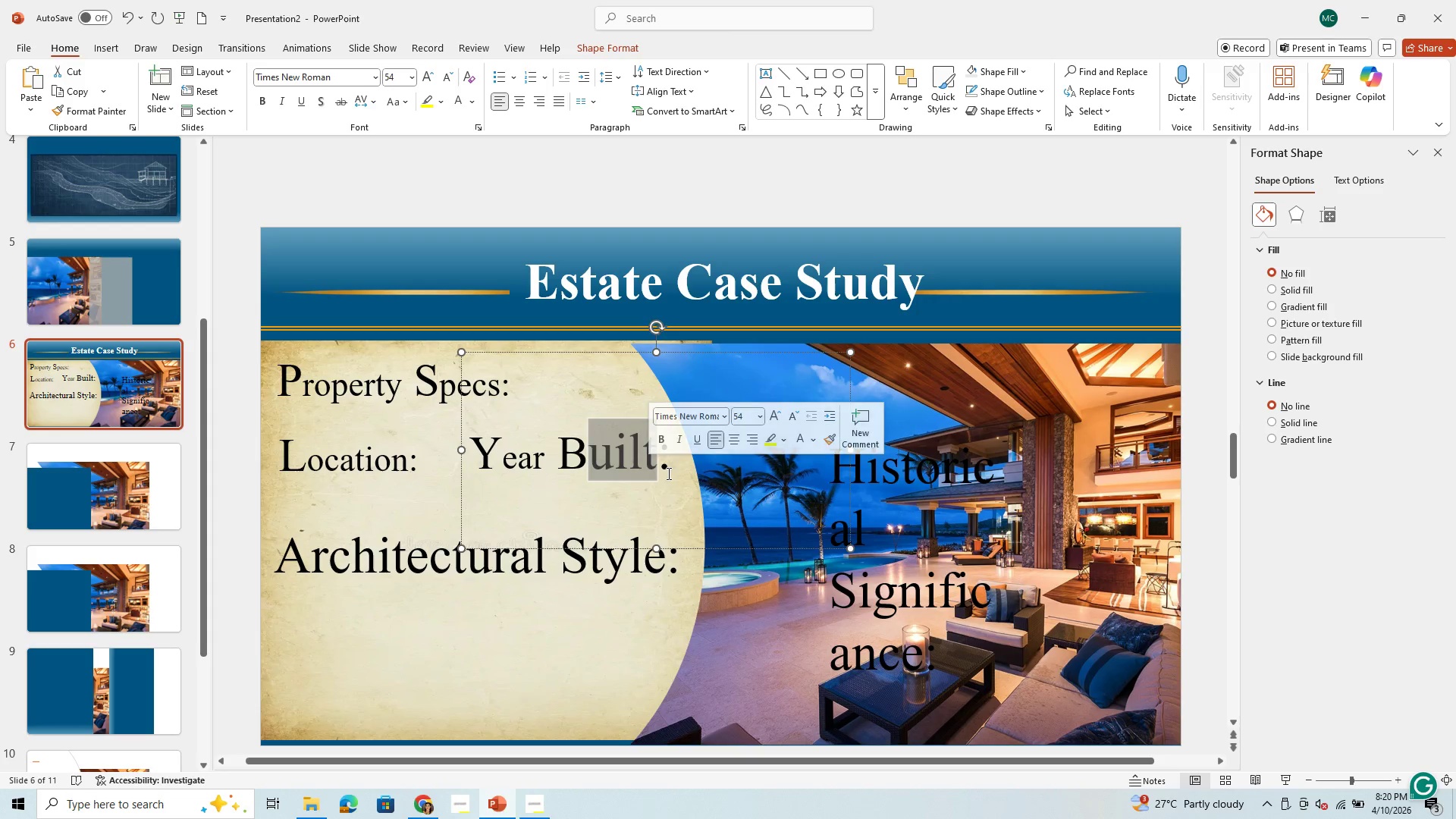 
left_click([667, 473])
 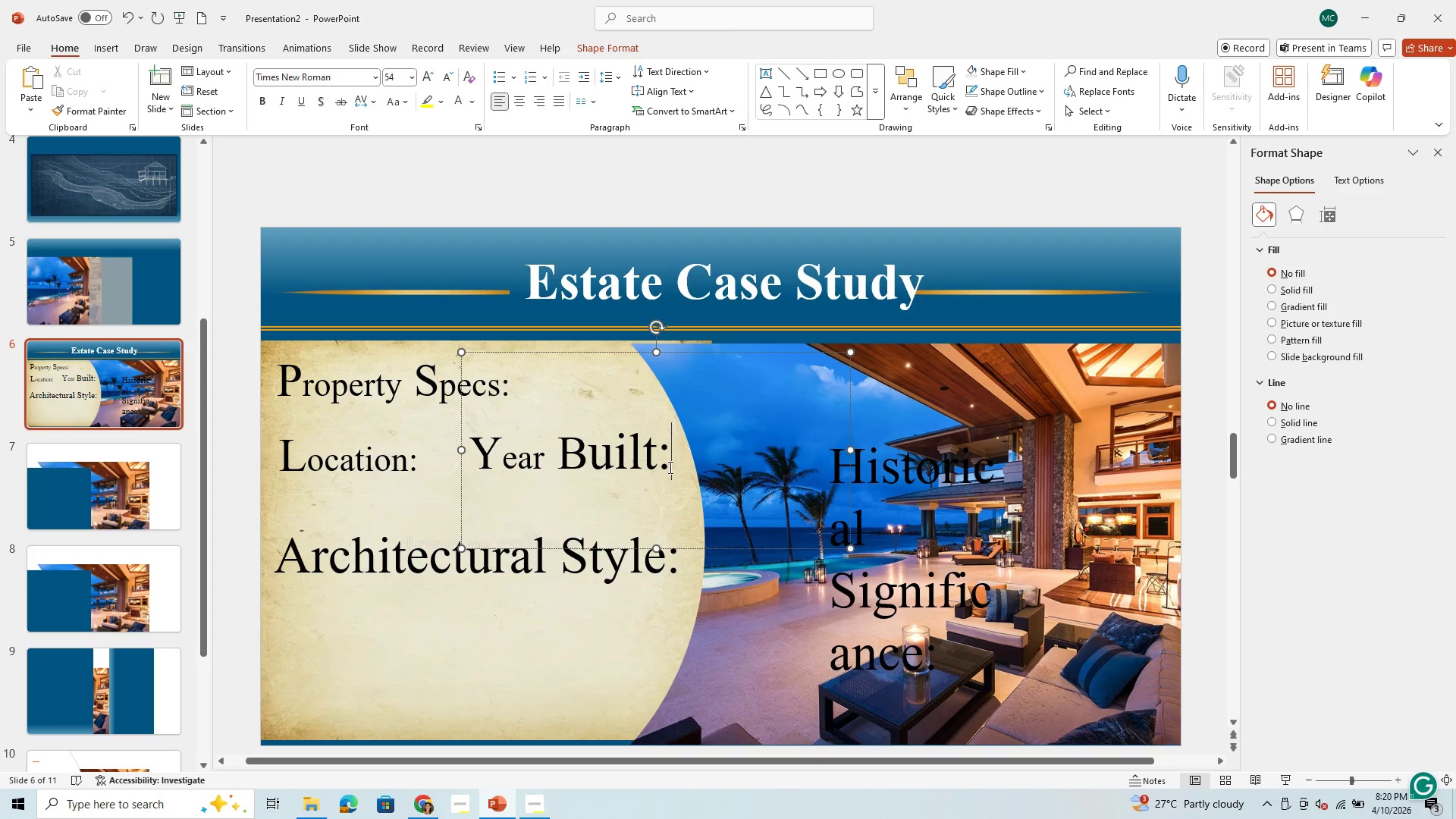 
left_click_drag(start_coordinate=[669, 467], to_coordinate=[596, 469])
 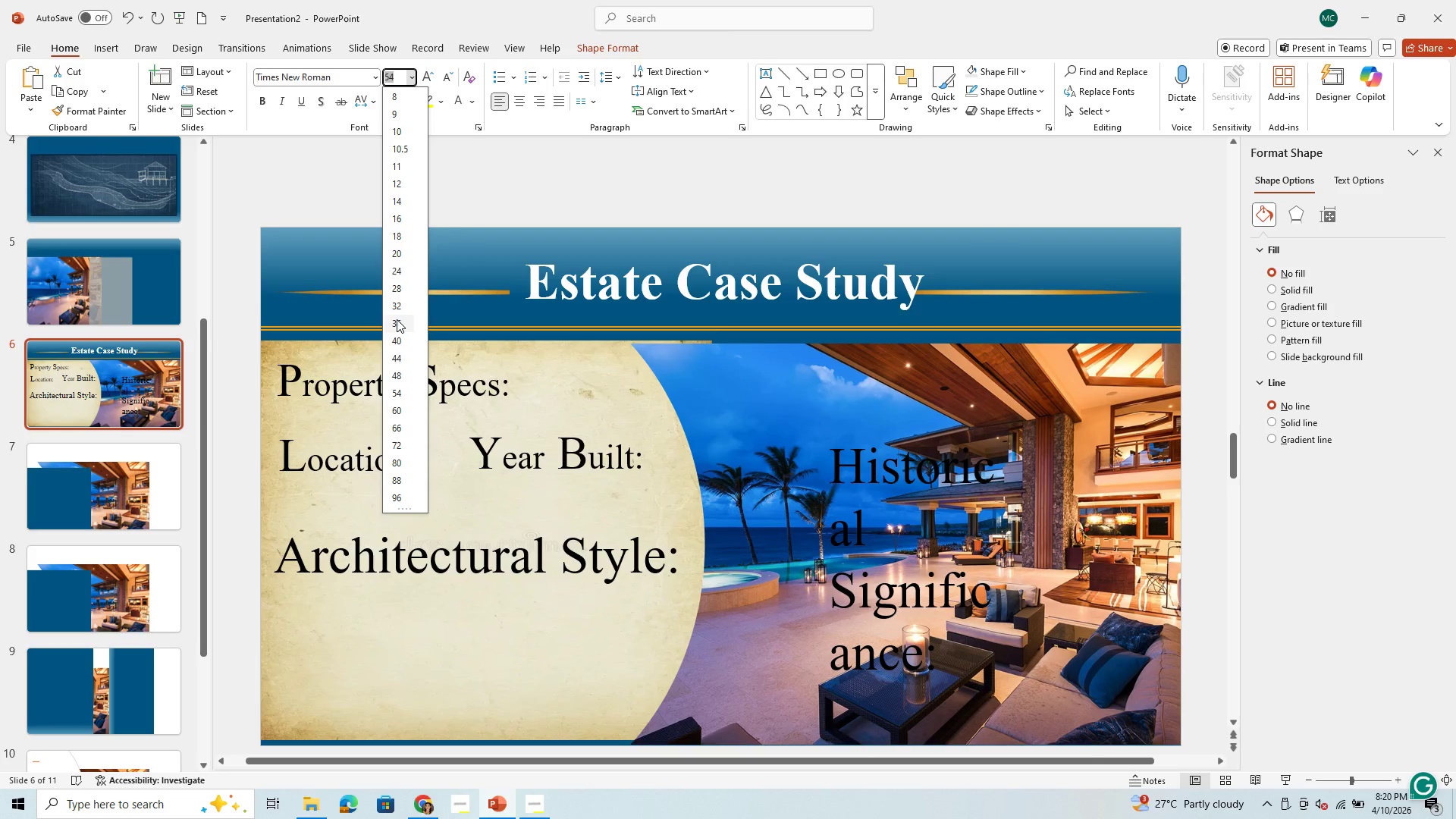 
wait(6.03)
 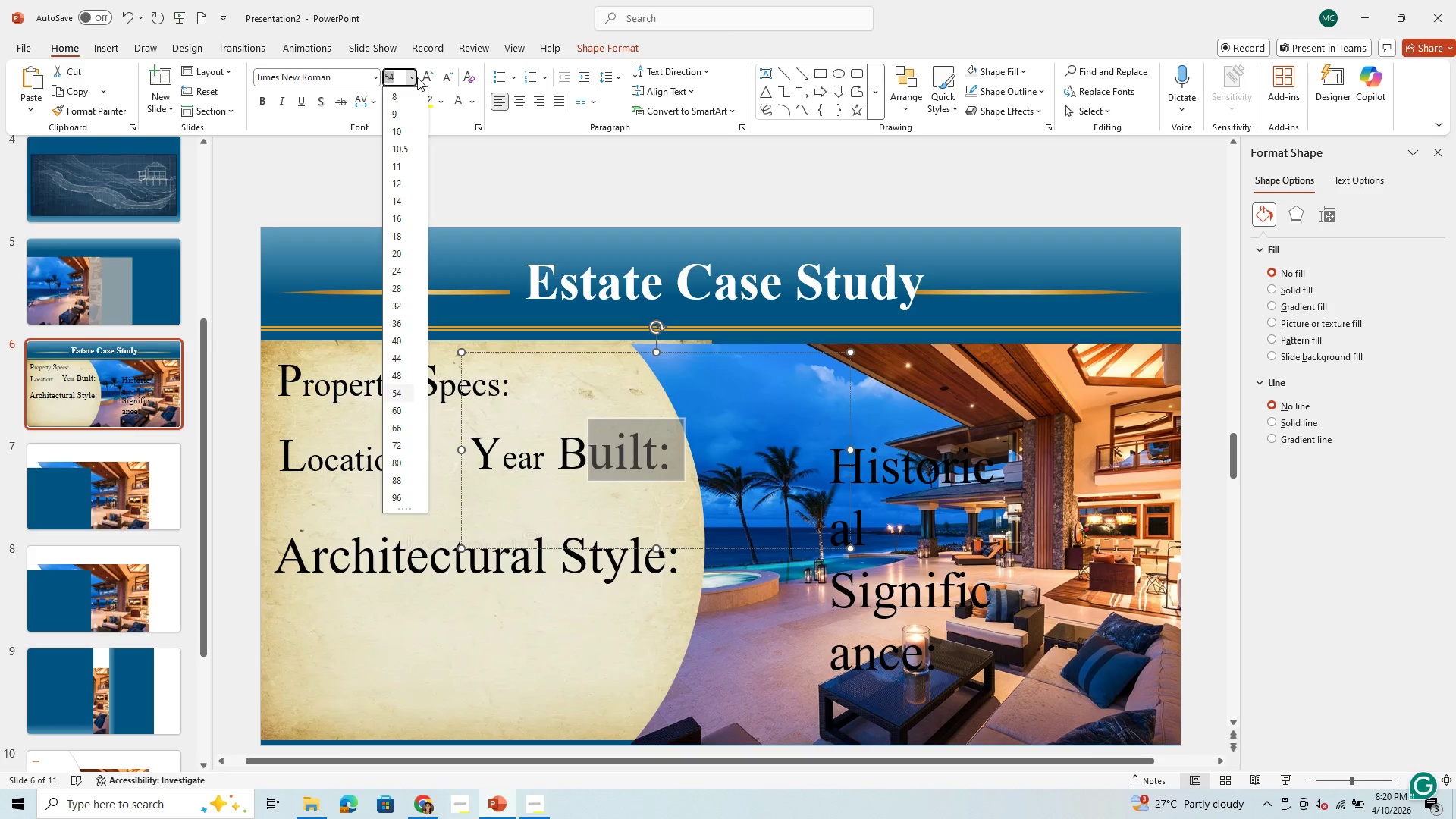 
left_click([397, 319])
 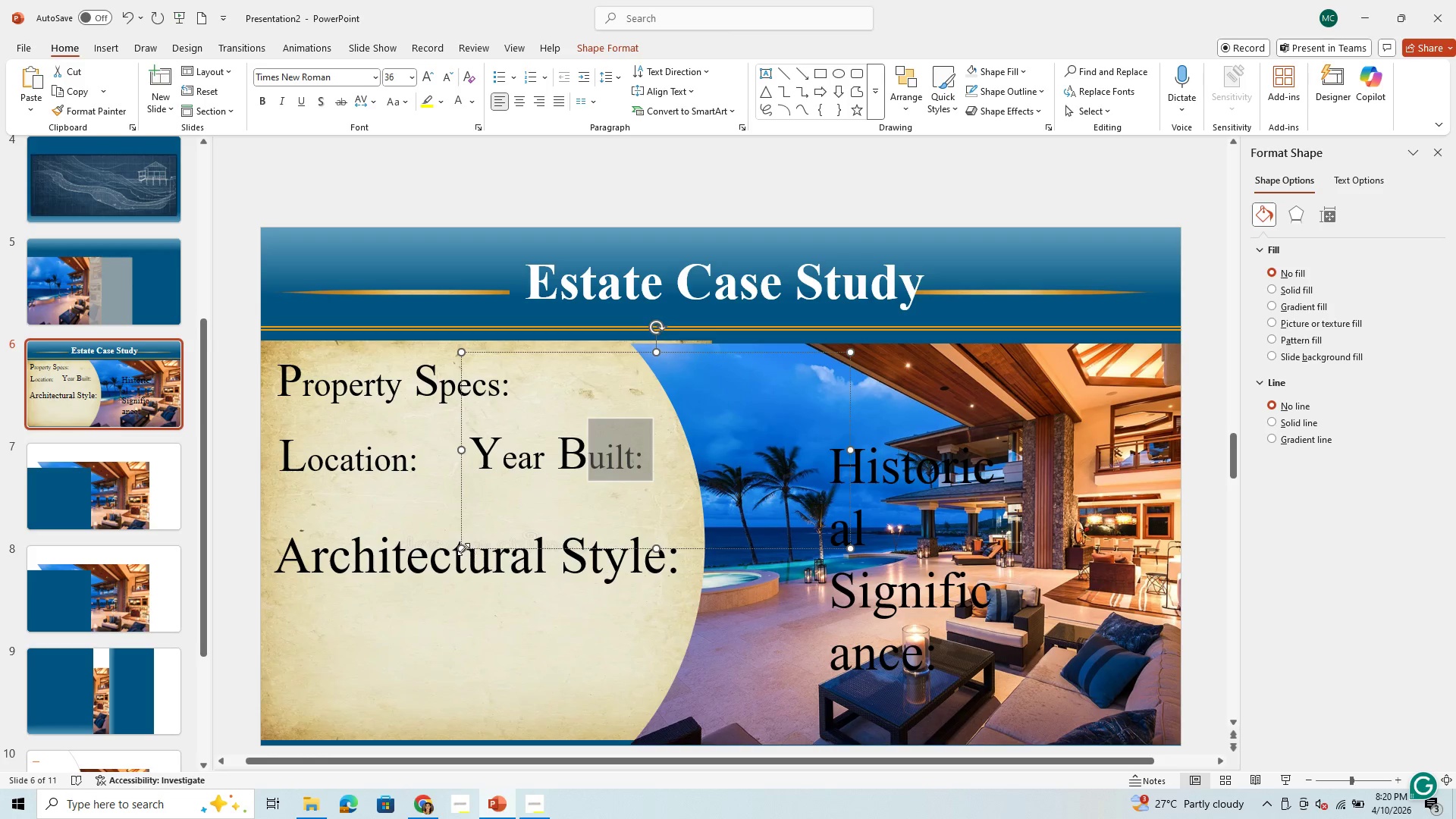 
left_click([423, 580])
 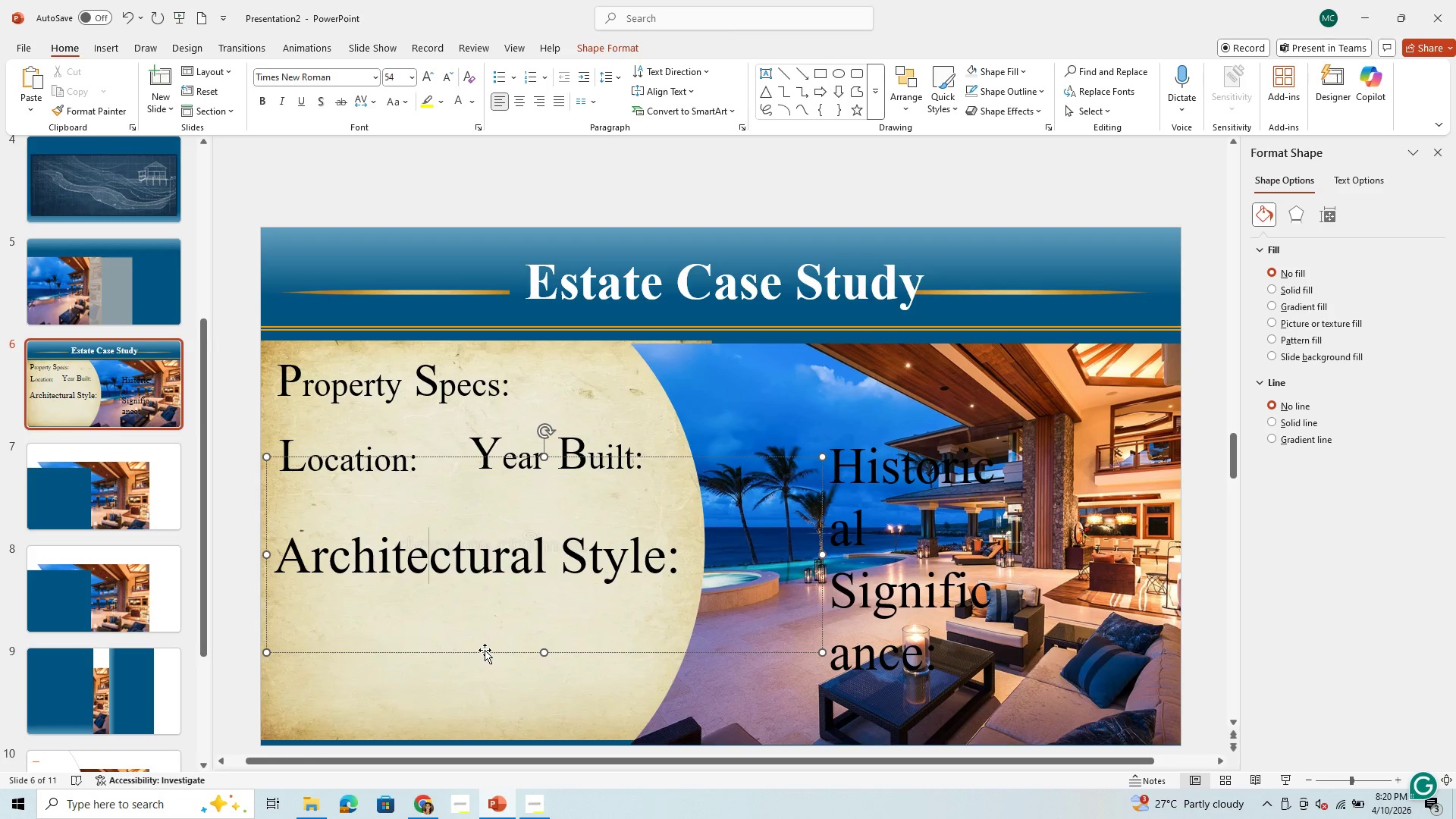 
left_click_drag(start_coordinate=[486, 648], to_coordinate=[488, 700])
 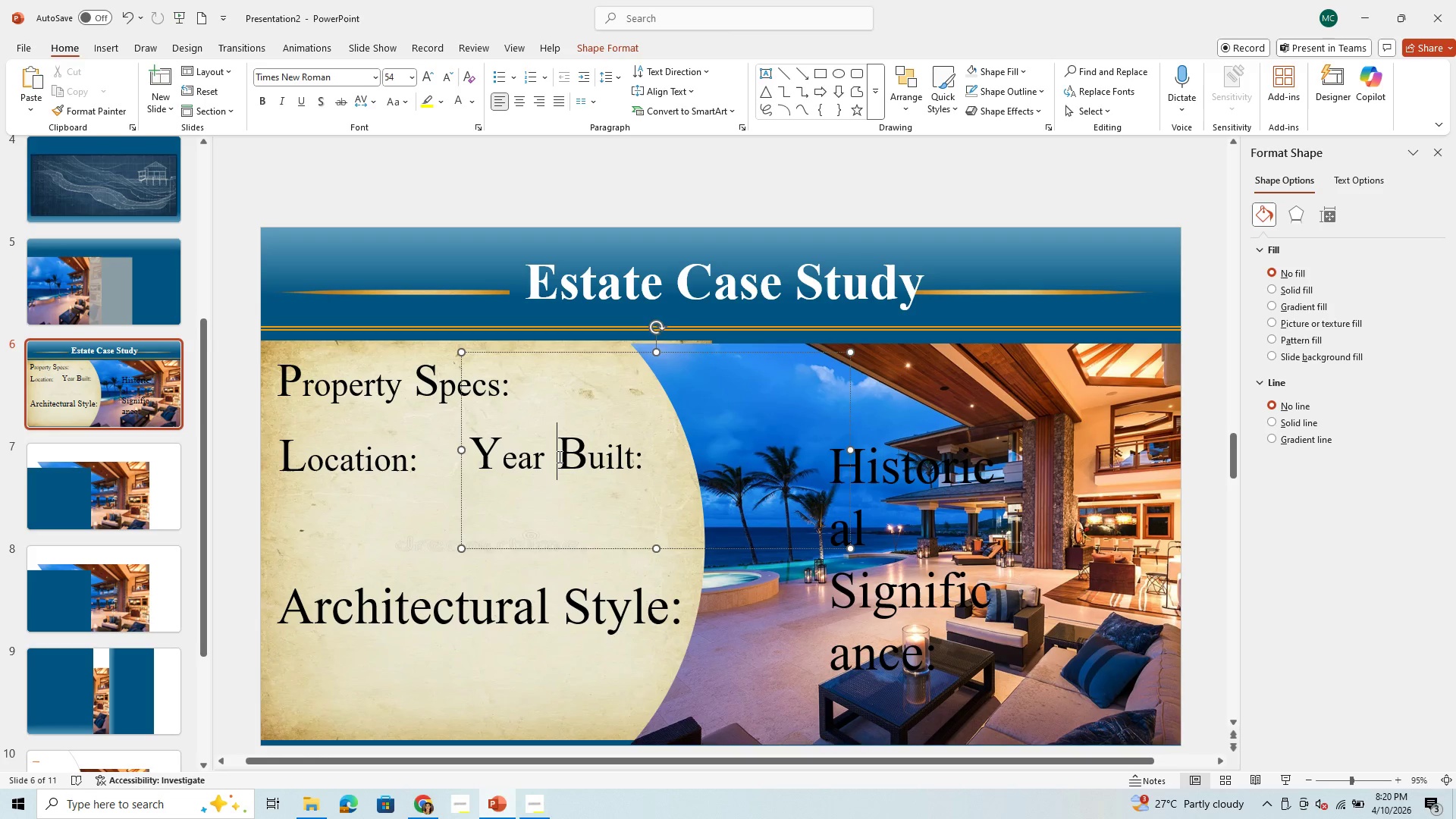 
key(Backspace)
 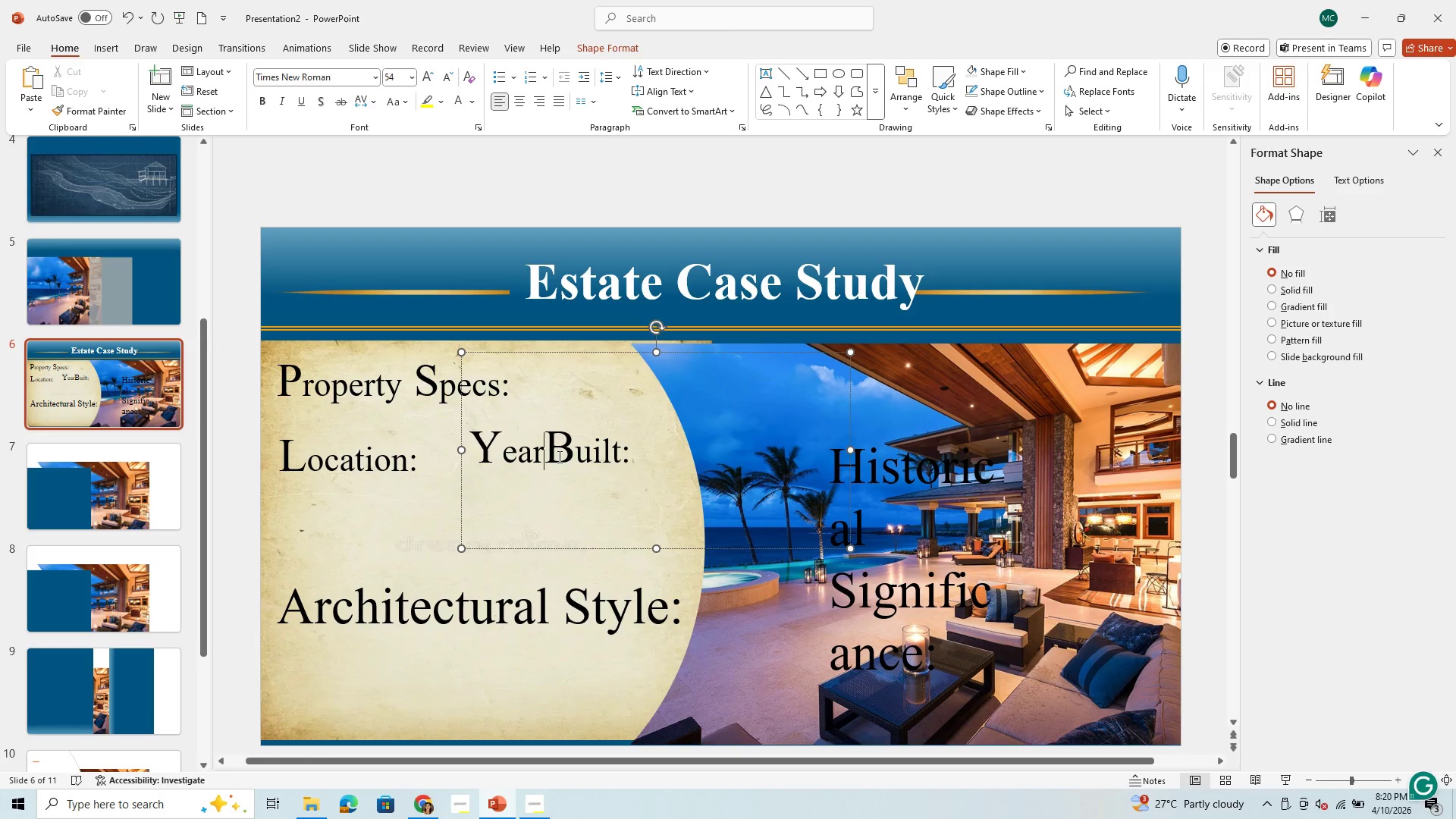 
key(Space)
 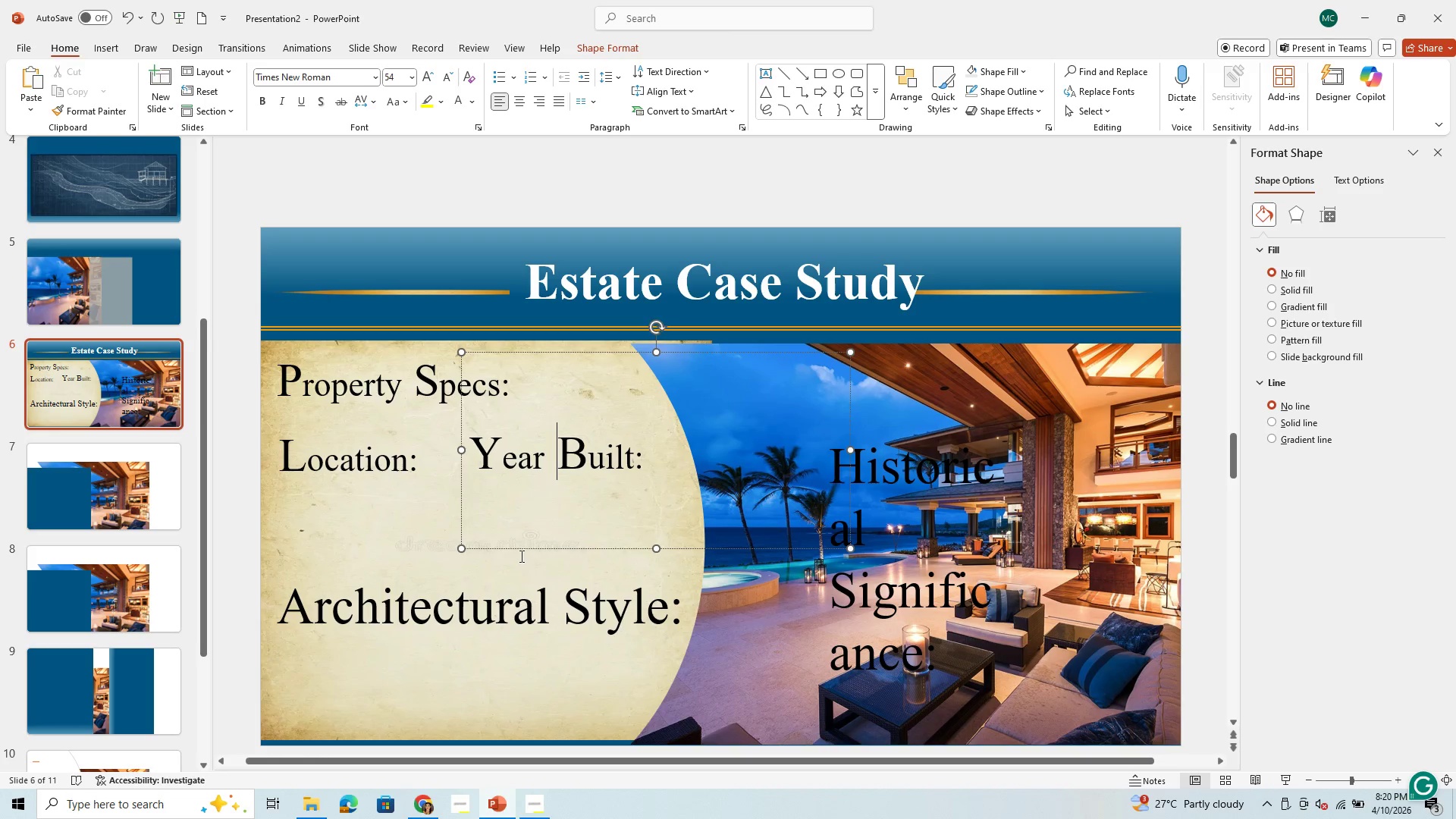 
left_click_drag(start_coordinate=[545, 545], to_coordinate=[355, 616])
 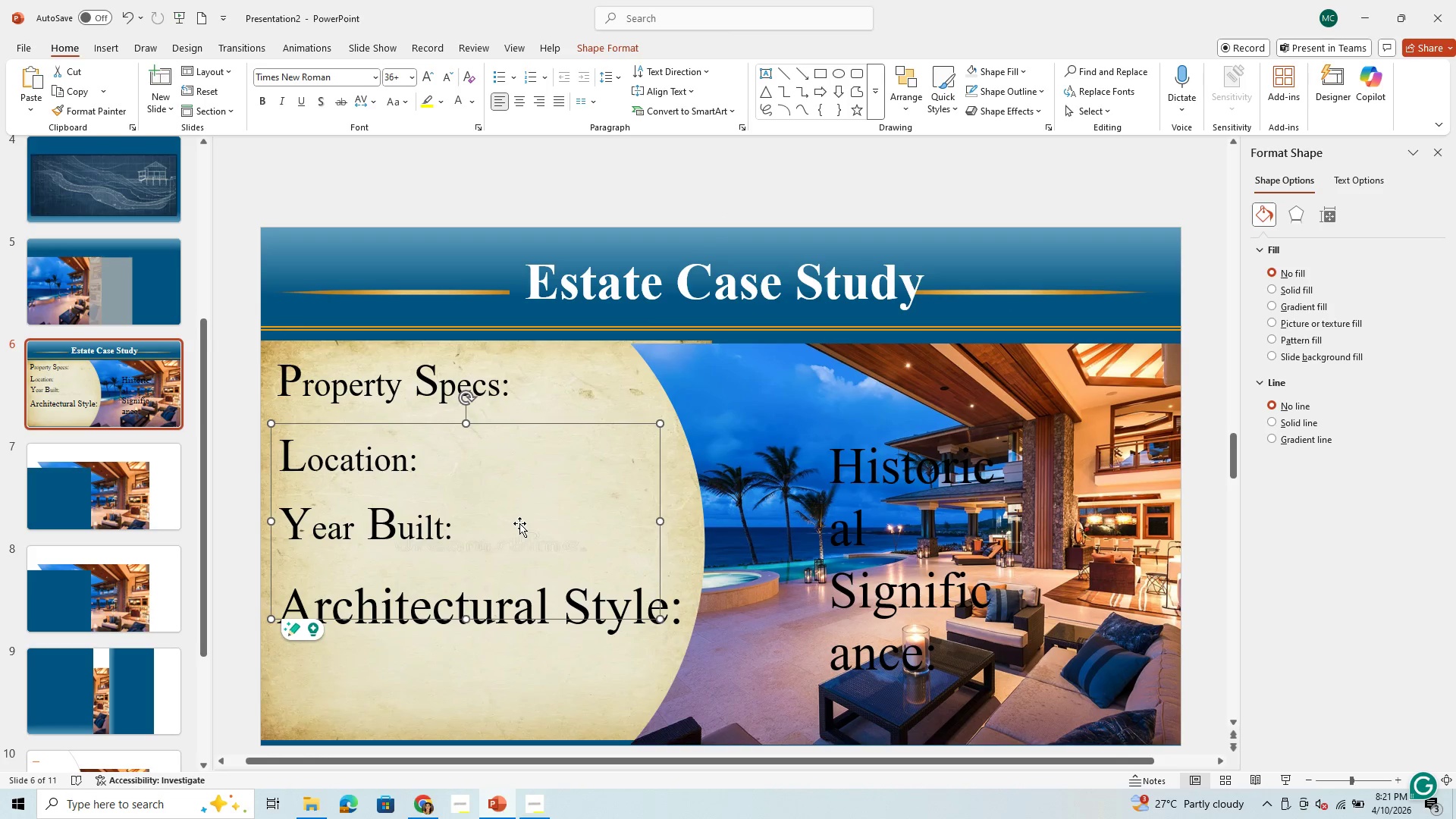 
left_click([519, 523])
 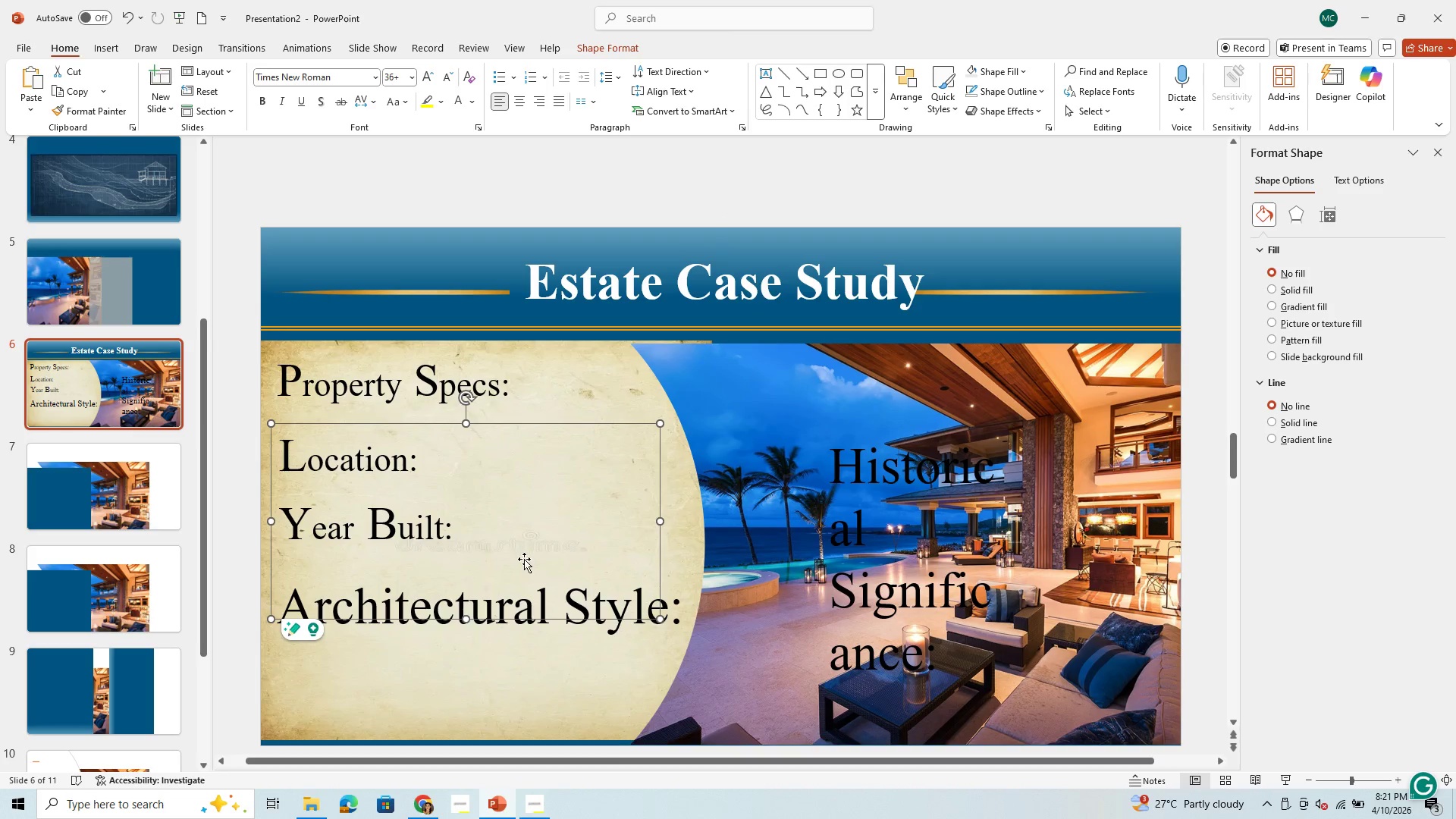 
scroll: coordinate [524, 559], scroll_direction: down, amount: 2.0
 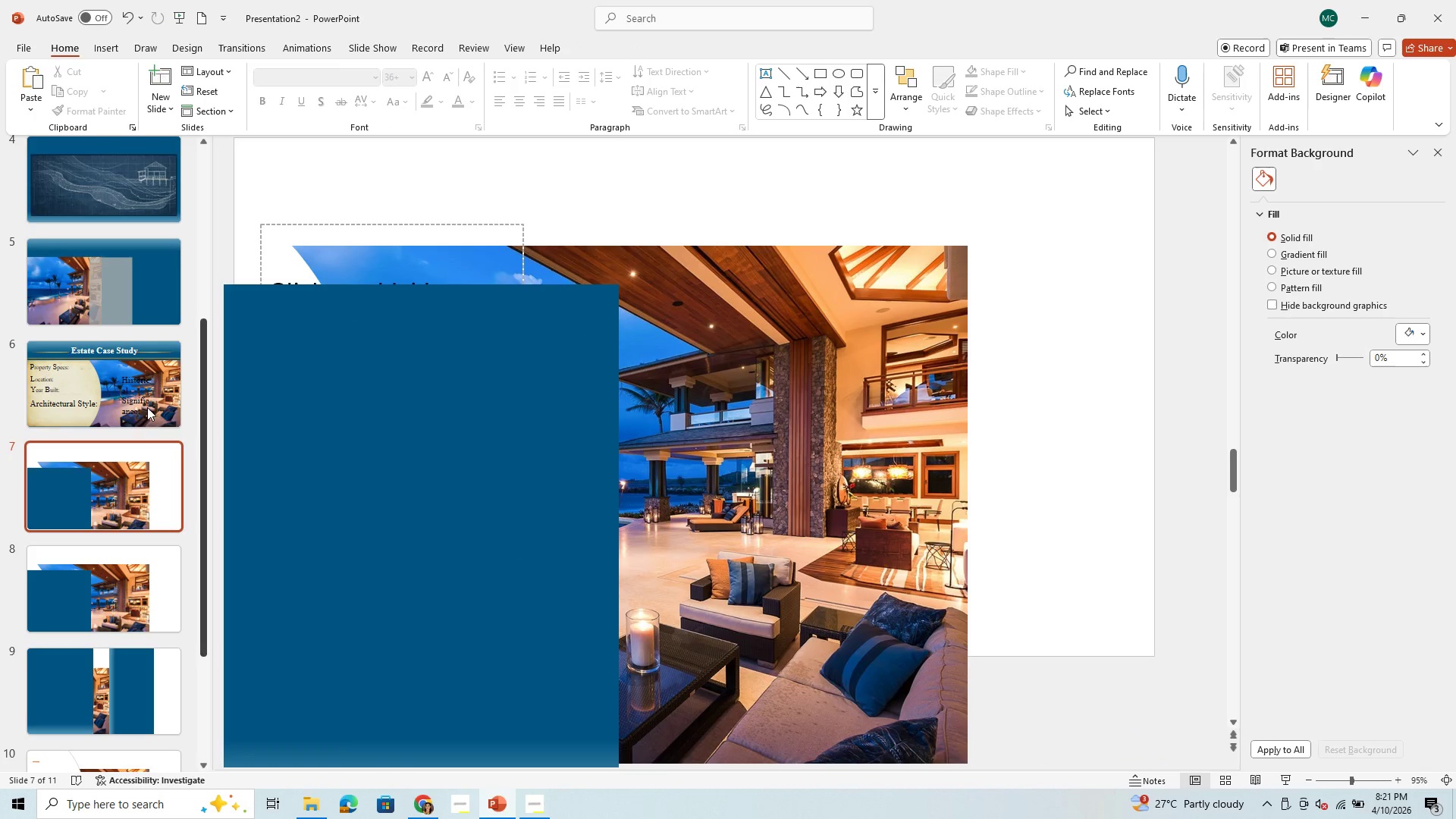 
left_click([142, 401])
 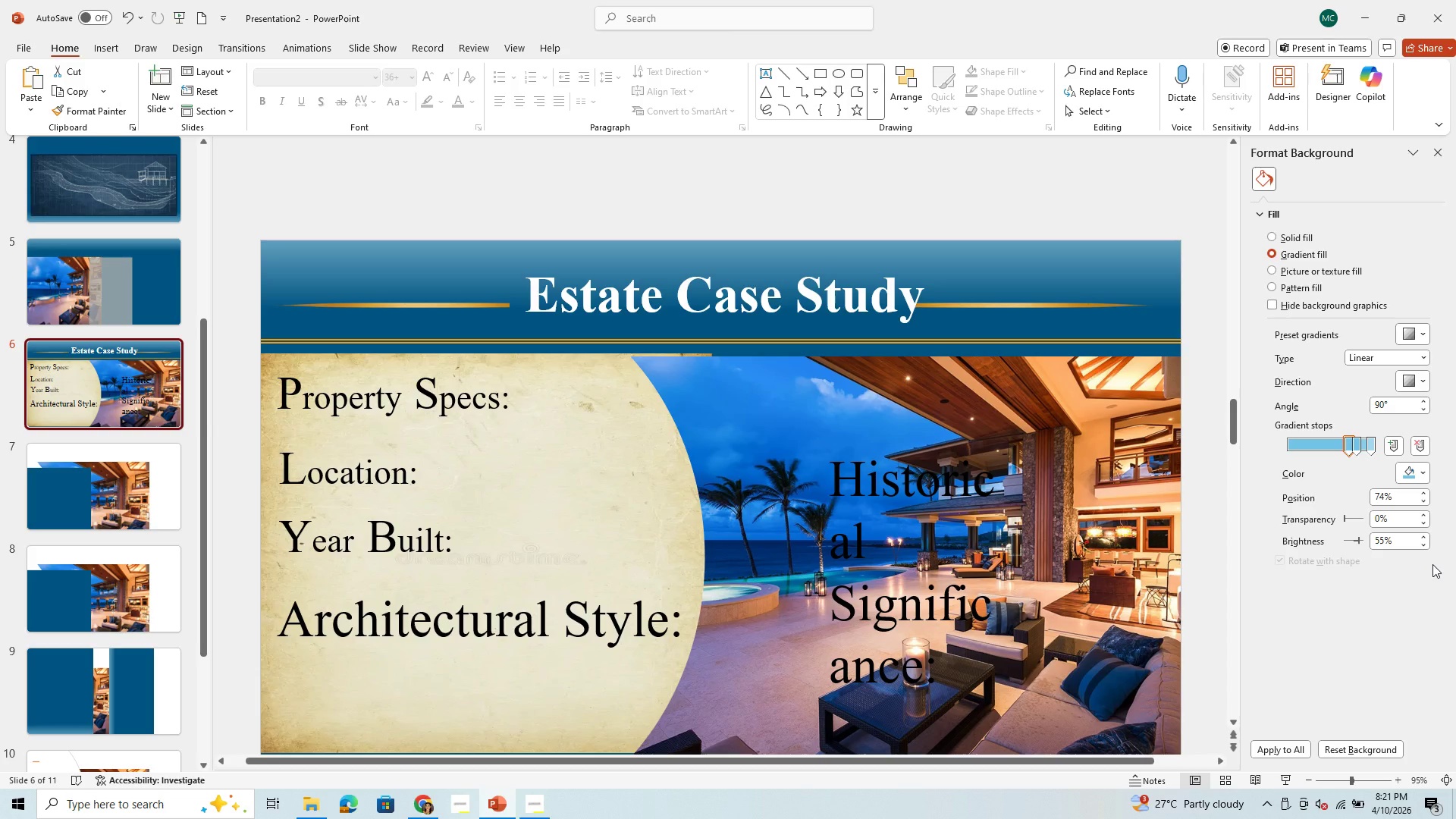 
wait(13.8)
 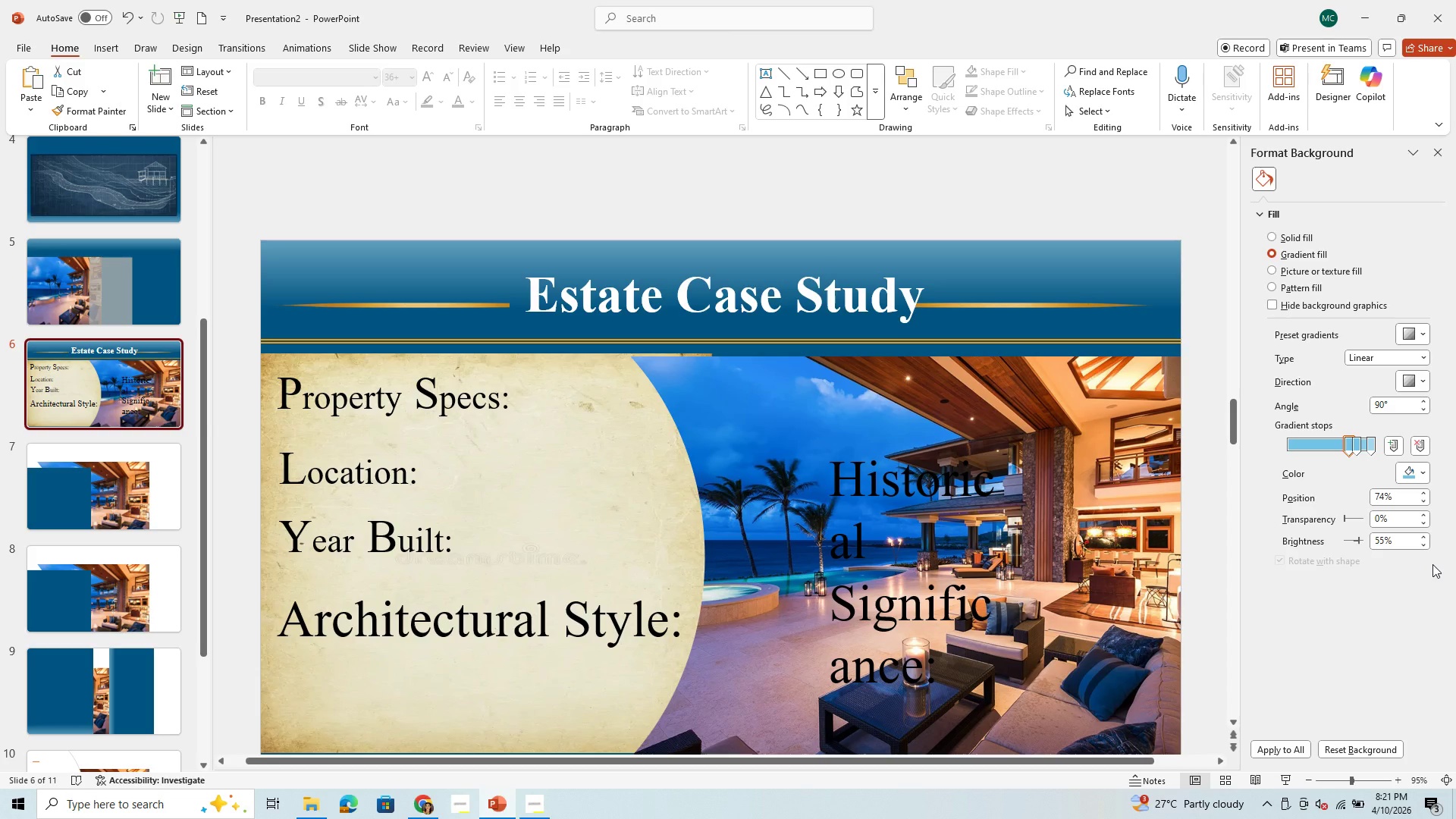 
left_click([554, 654])
 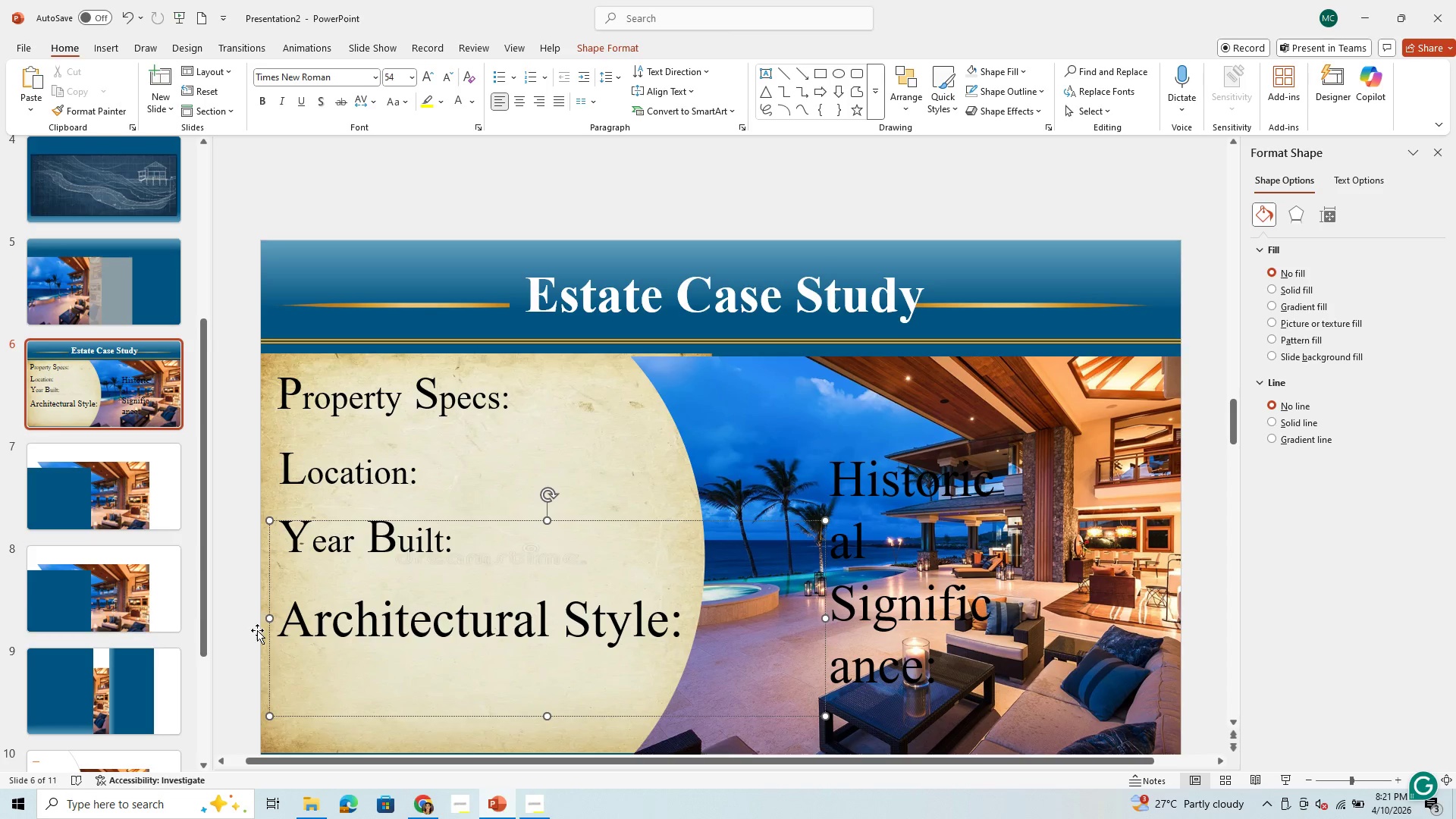 
left_click_drag(start_coordinate=[287, 607], to_coordinate=[746, 645])
 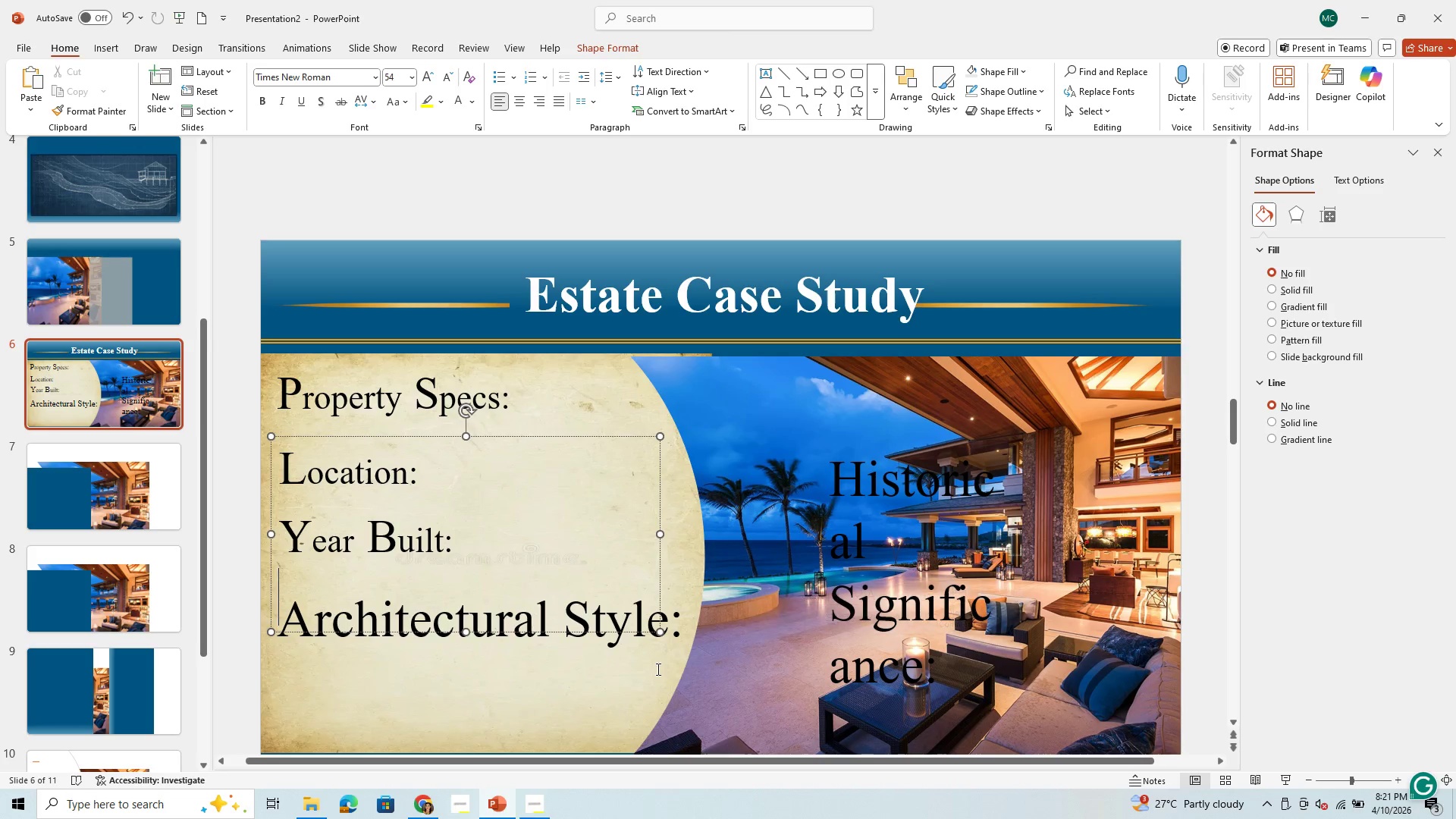 
left_click([657, 669])
 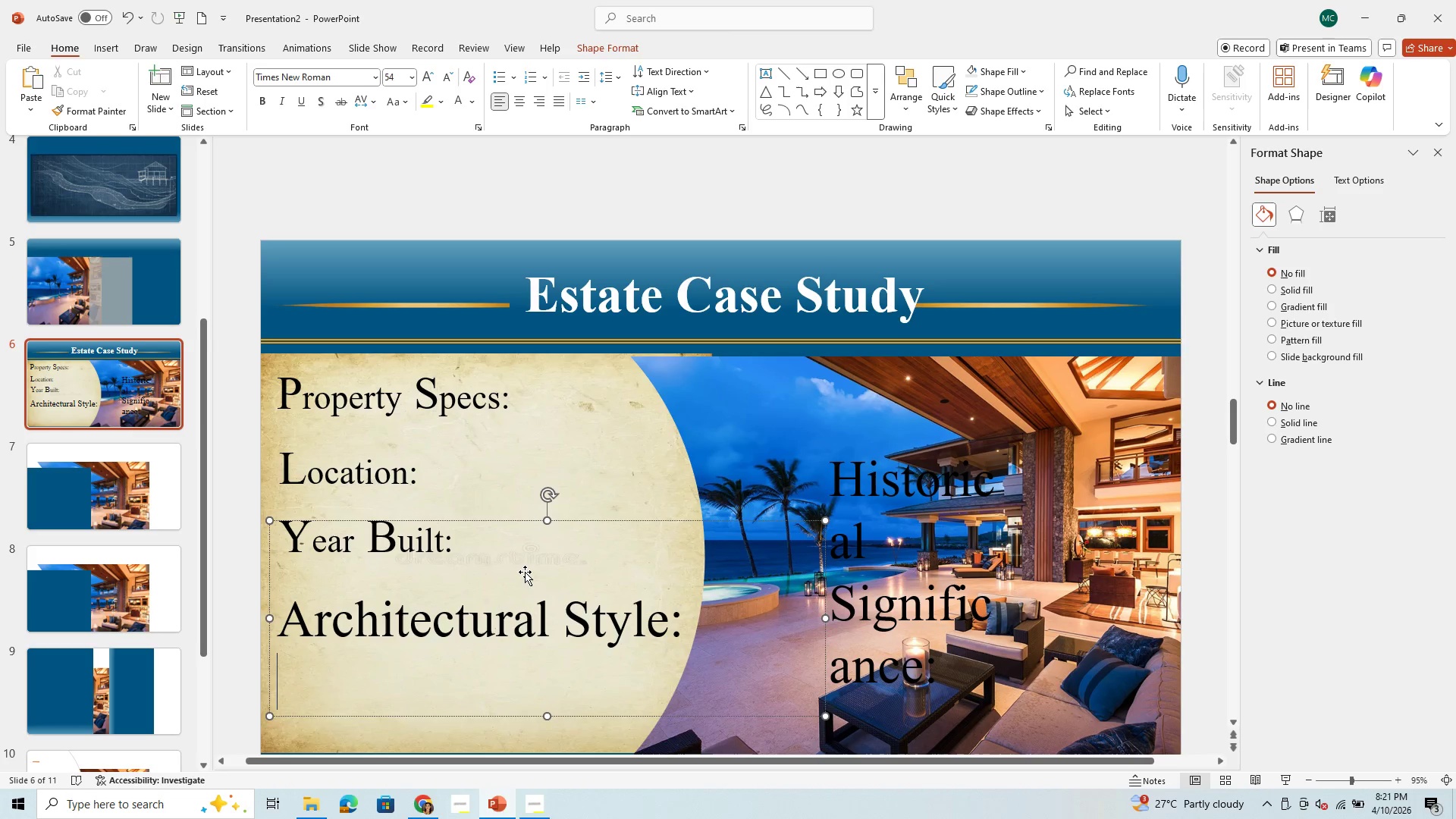 
left_click([524, 571])
 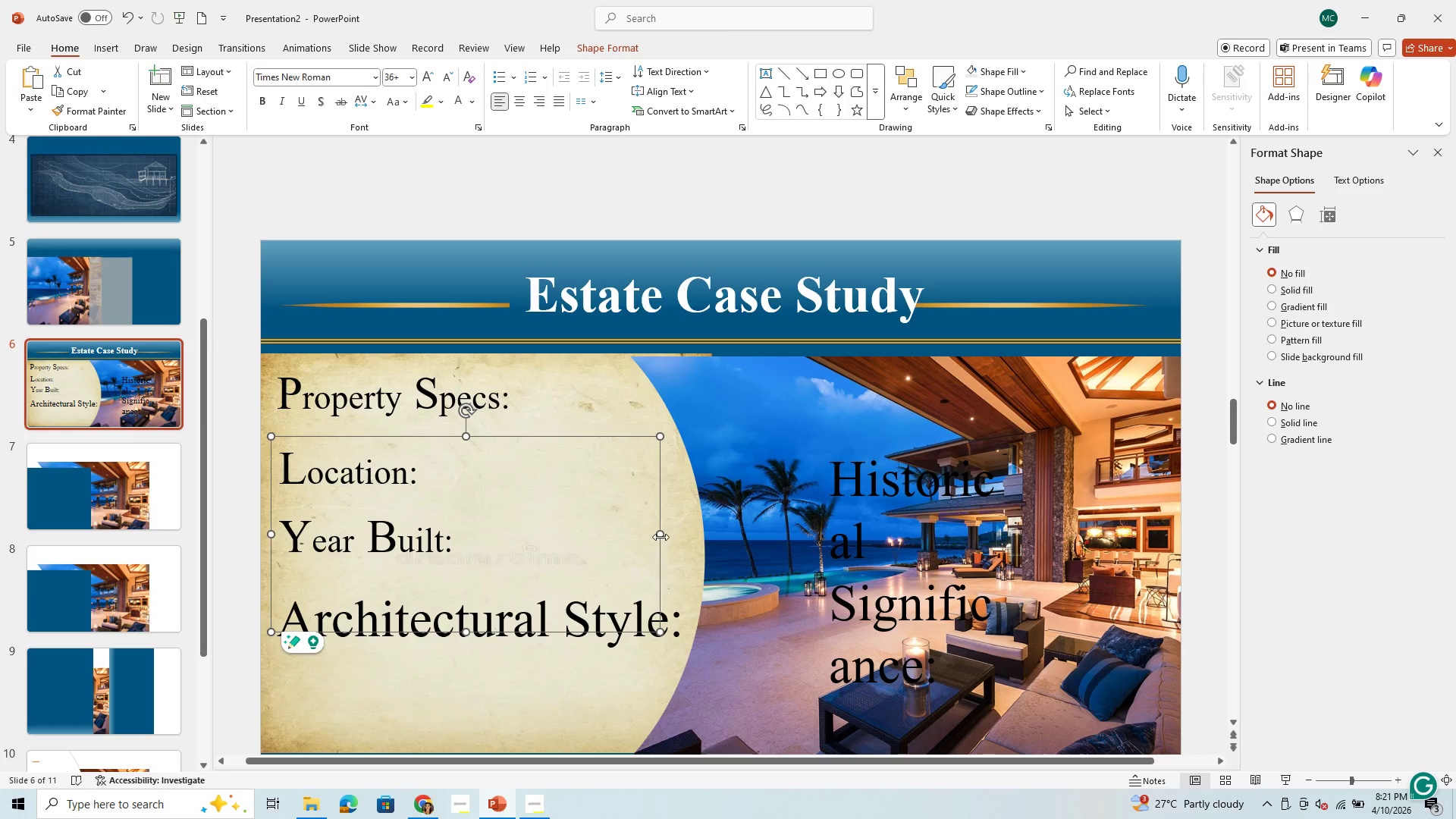 
left_click_drag(start_coordinate=[664, 534], to_coordinate=[461, 548])
 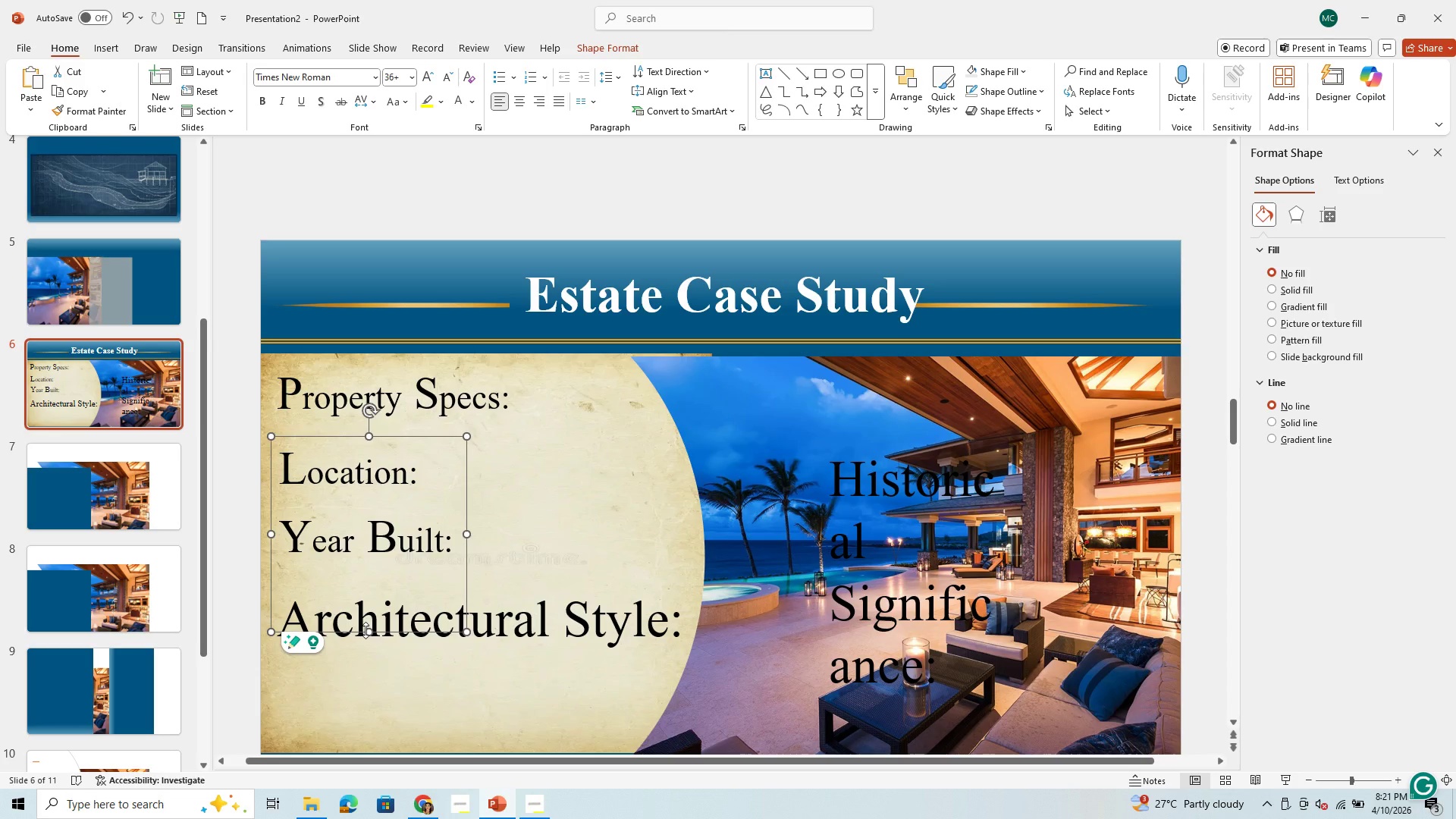 
left_click_drag(start_coordinate=[366, 630], to_coordinate=[394, 570])
 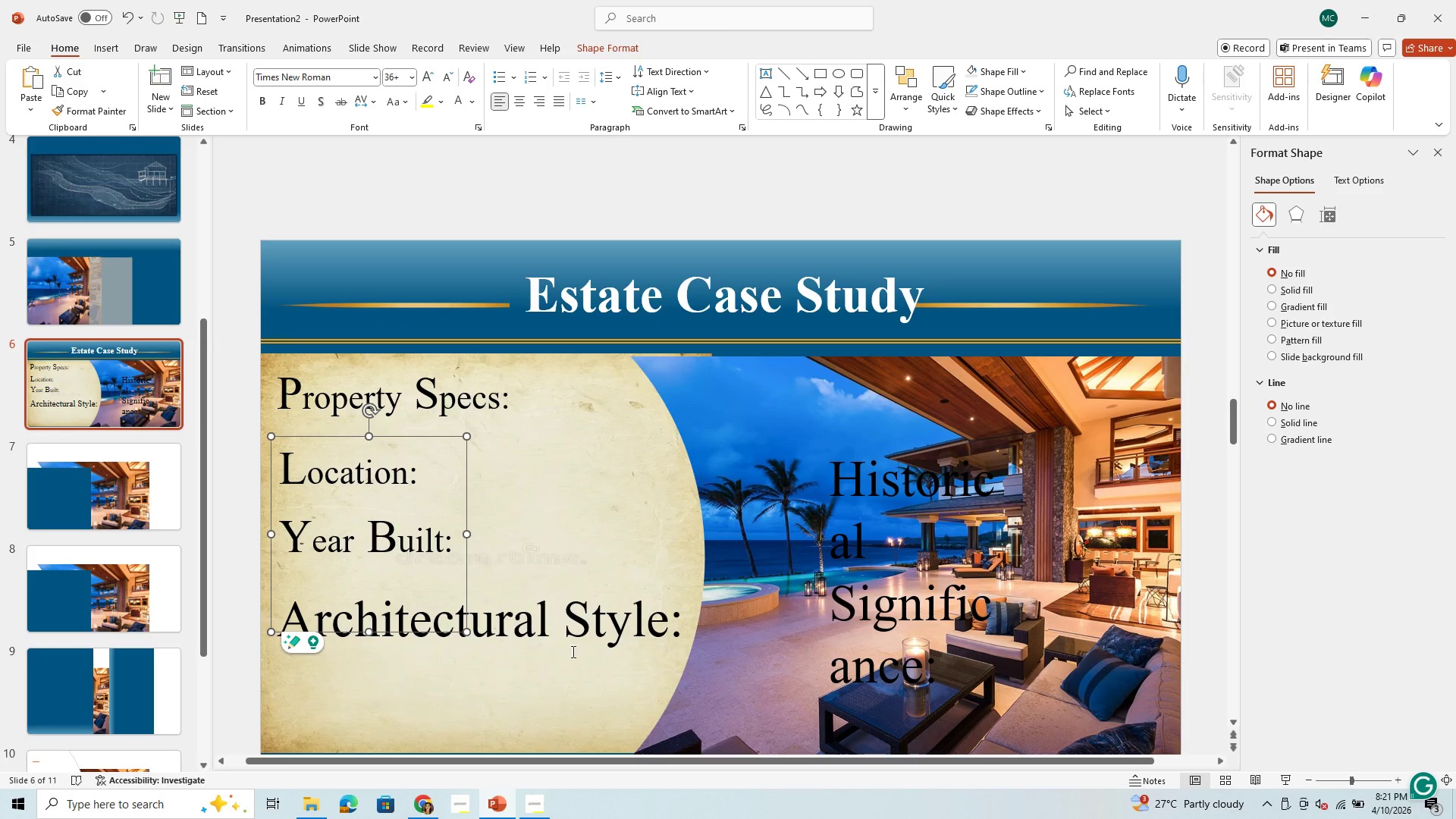 
left_click([579, 646])
 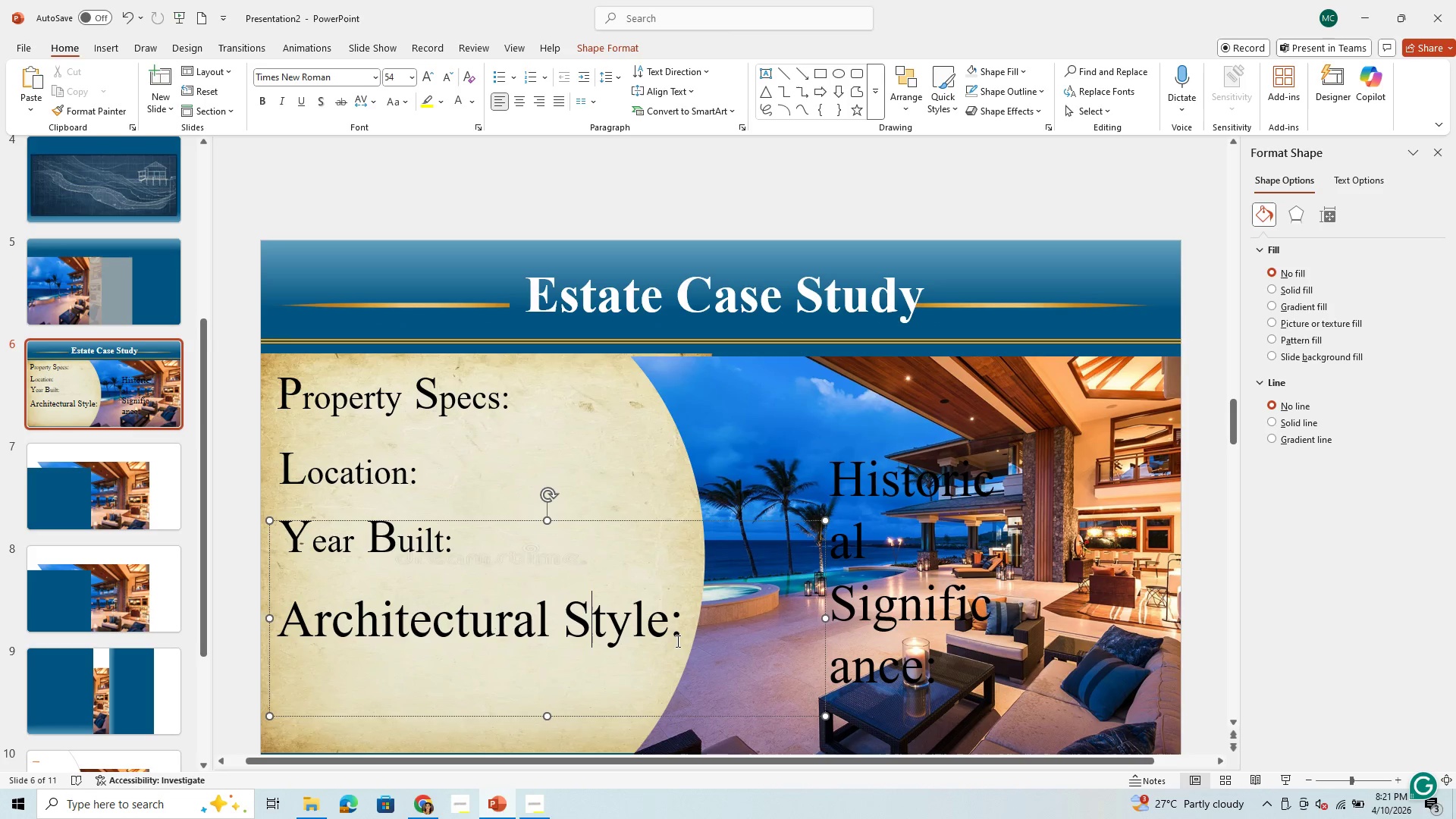 
left_click([700, 632])
 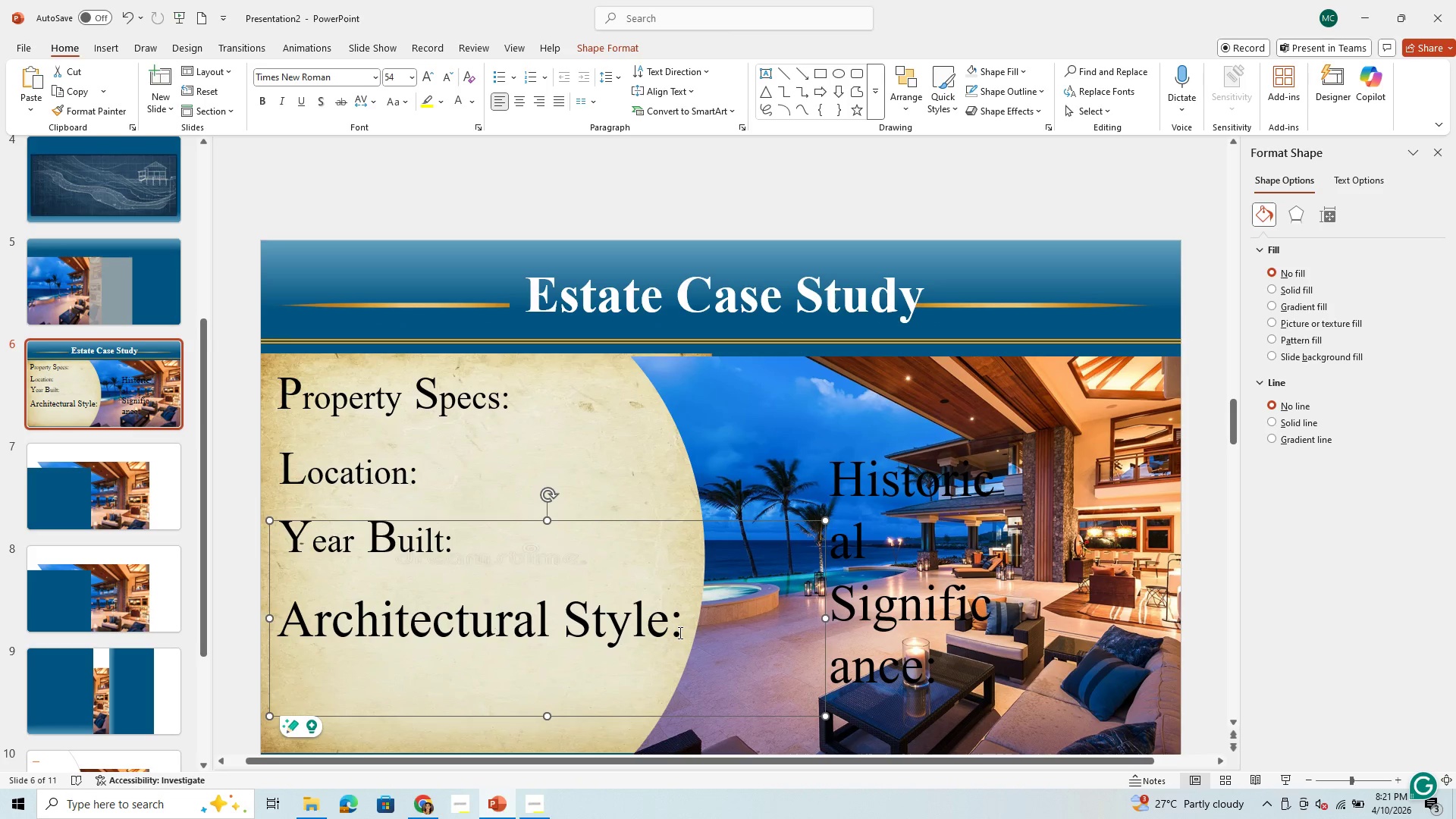 
left_click_drag(start_coordinate=[679, 632], to_coordinate=[399, 627])
 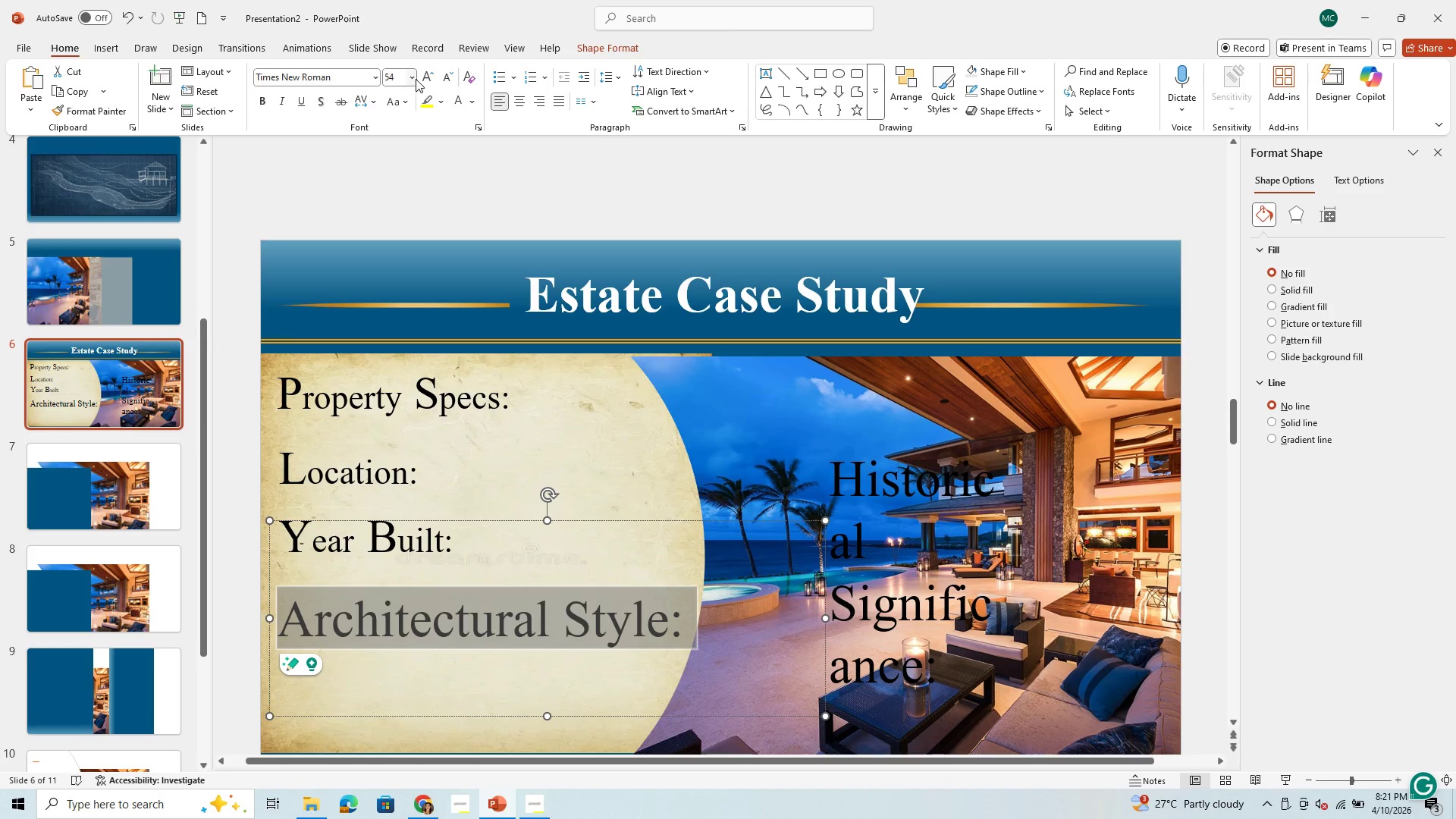 
left_click([416, 79])
 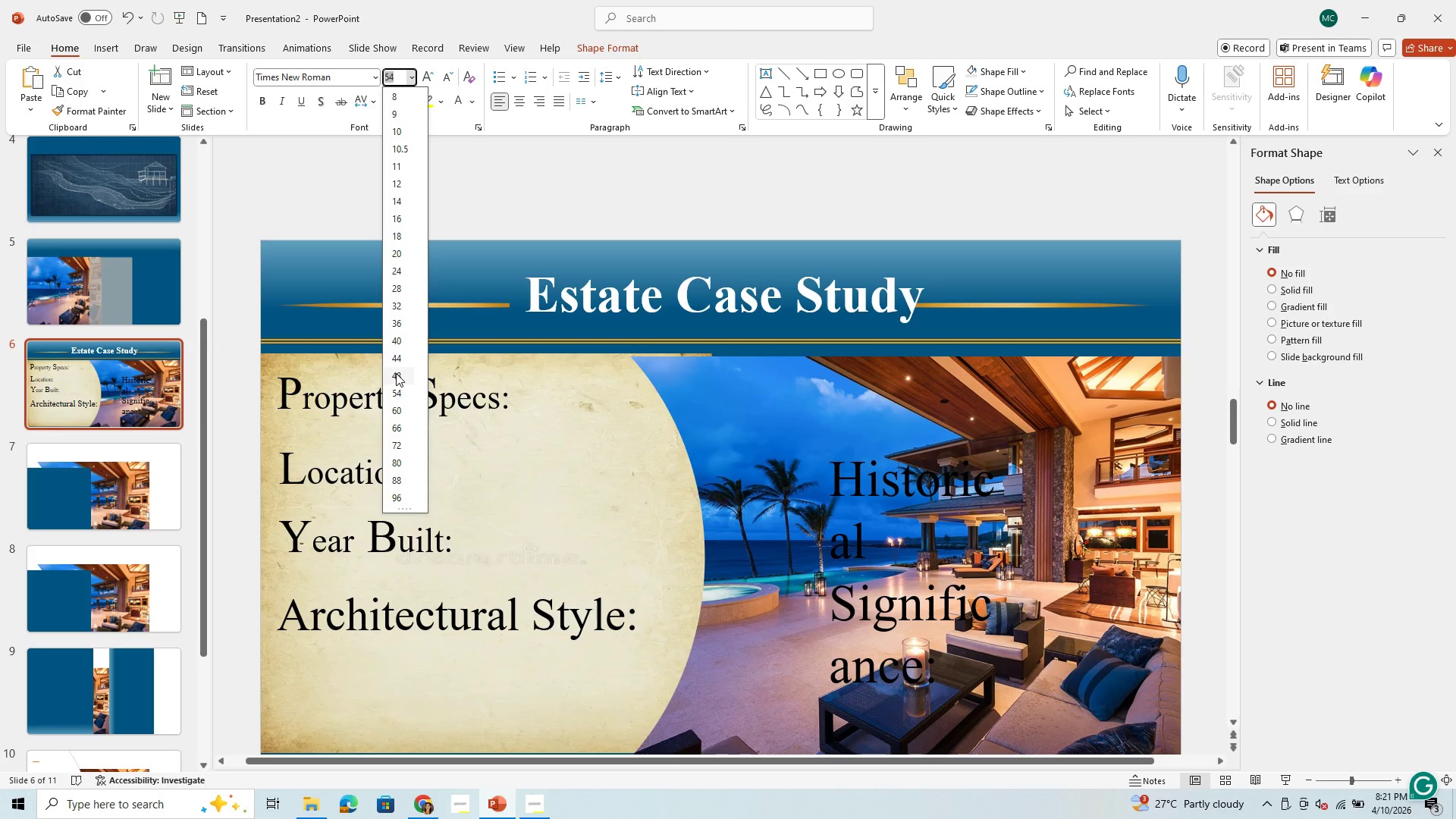 
left_click([396, 373])
 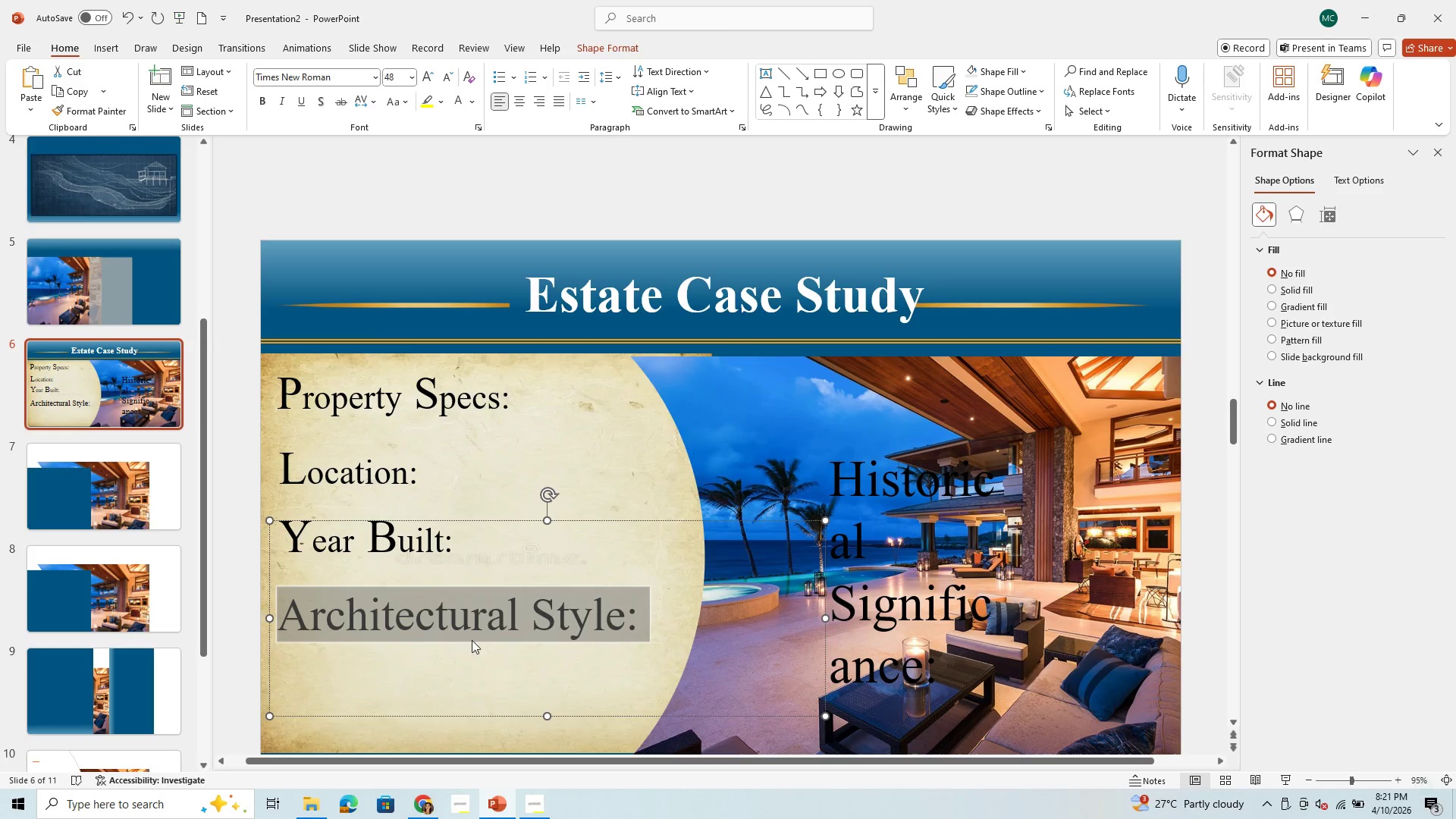 
left_click([480, 686])
 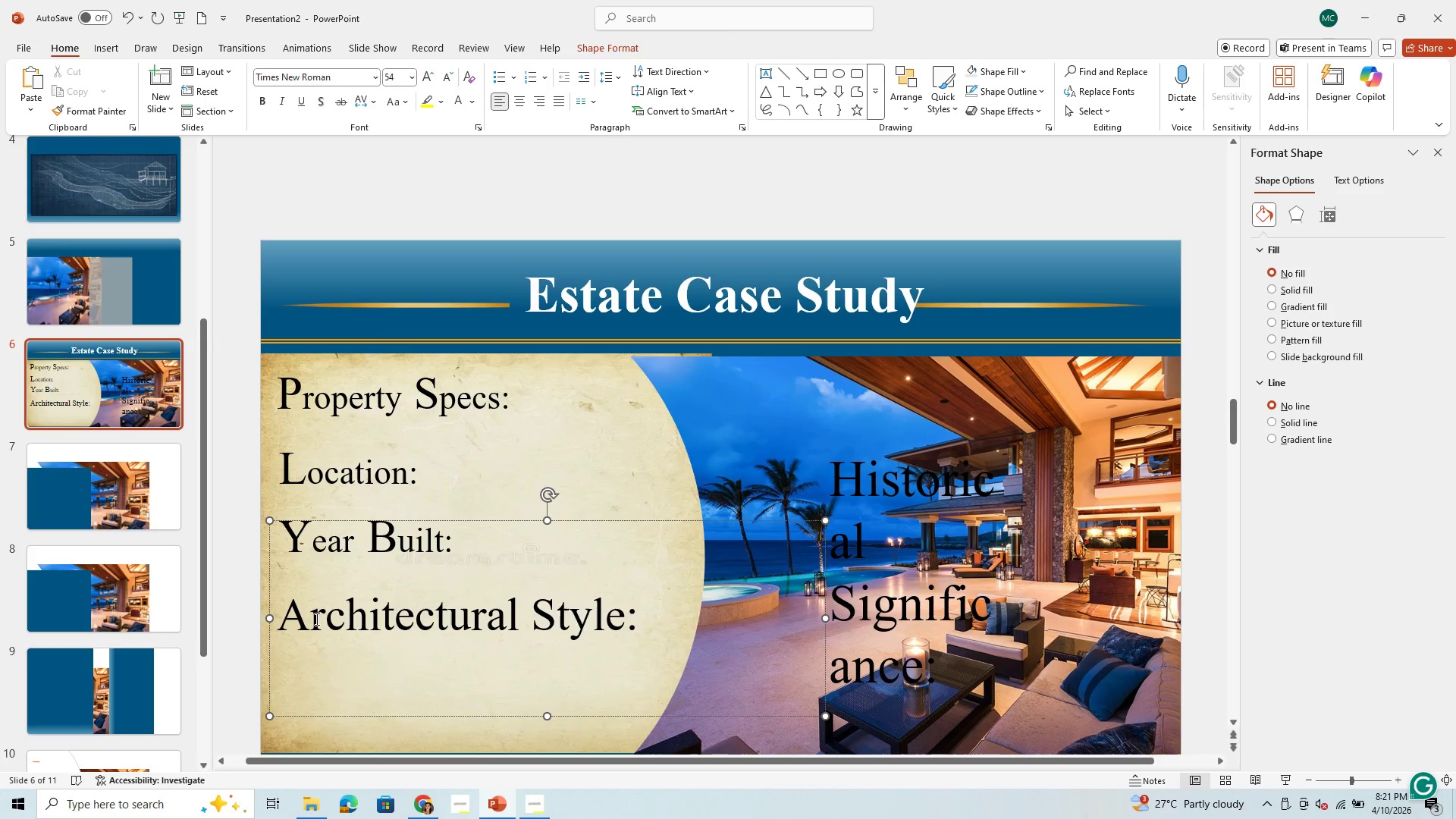 
left_click_drag(start_coordinate=[314, 619], to_coordinate=[488, 639])
 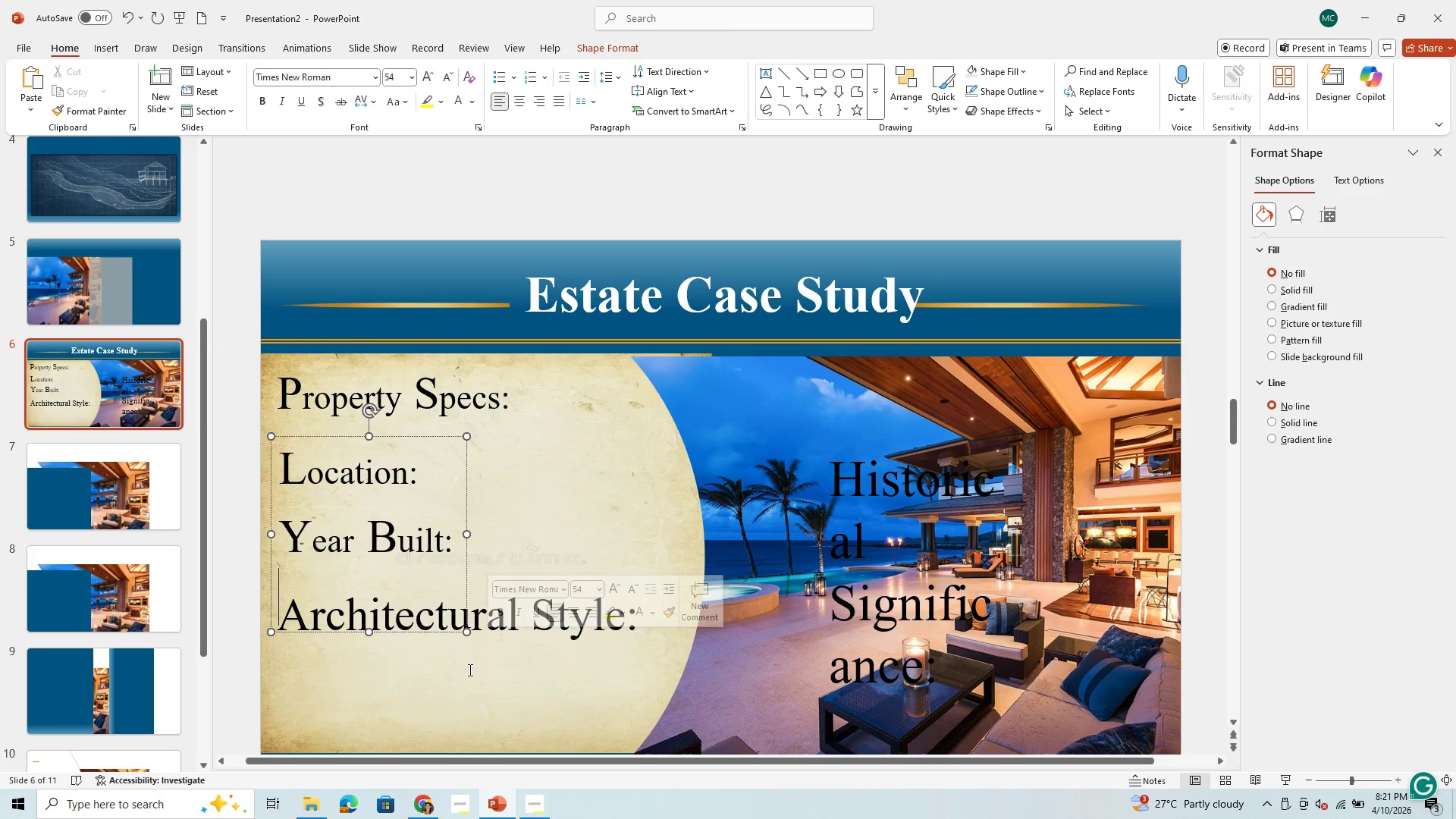 
left_click([469, 670])
 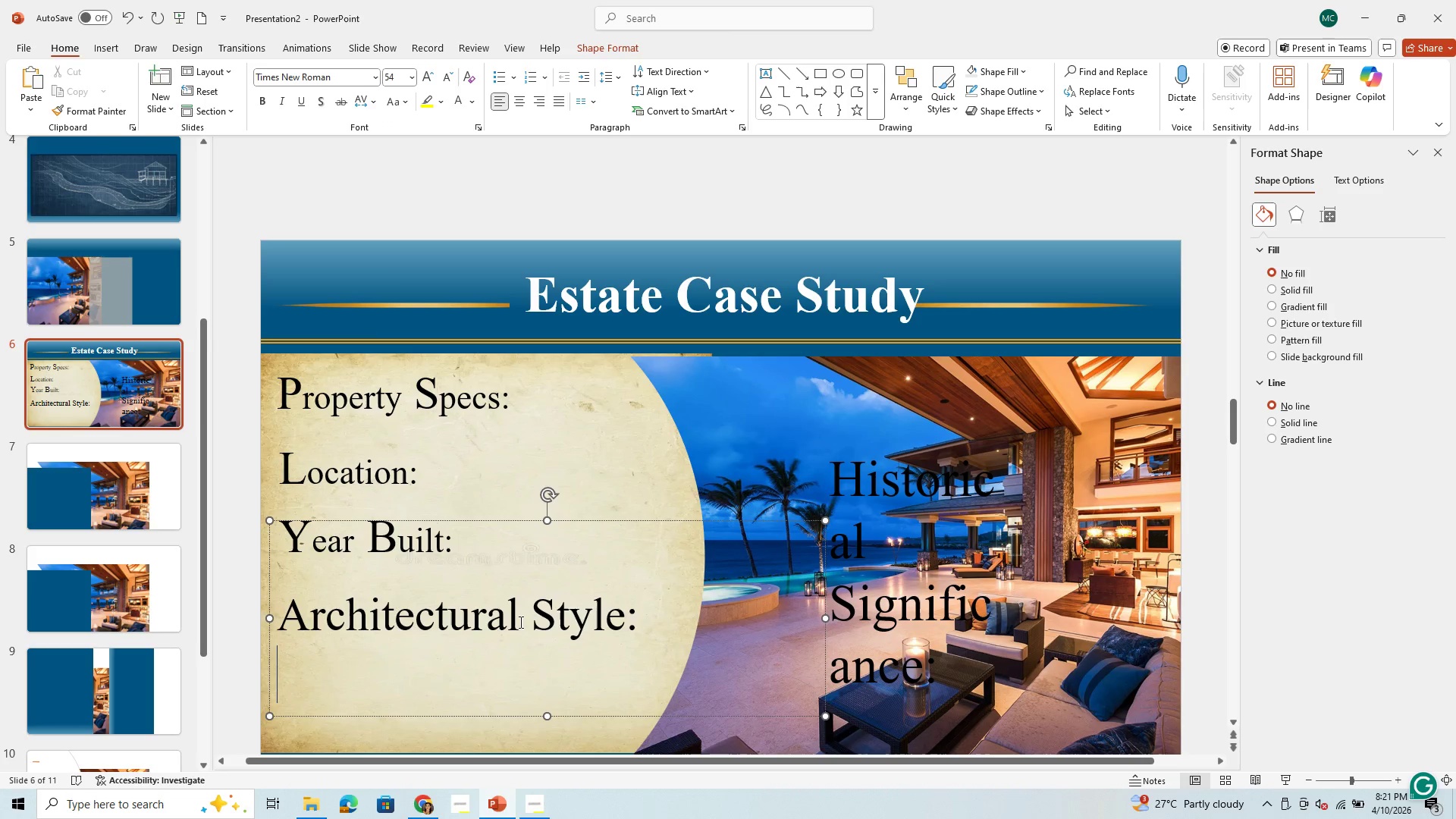 
left_click_drag(start_coordinate=[519, 622], to_coordinate=[312, 613])
 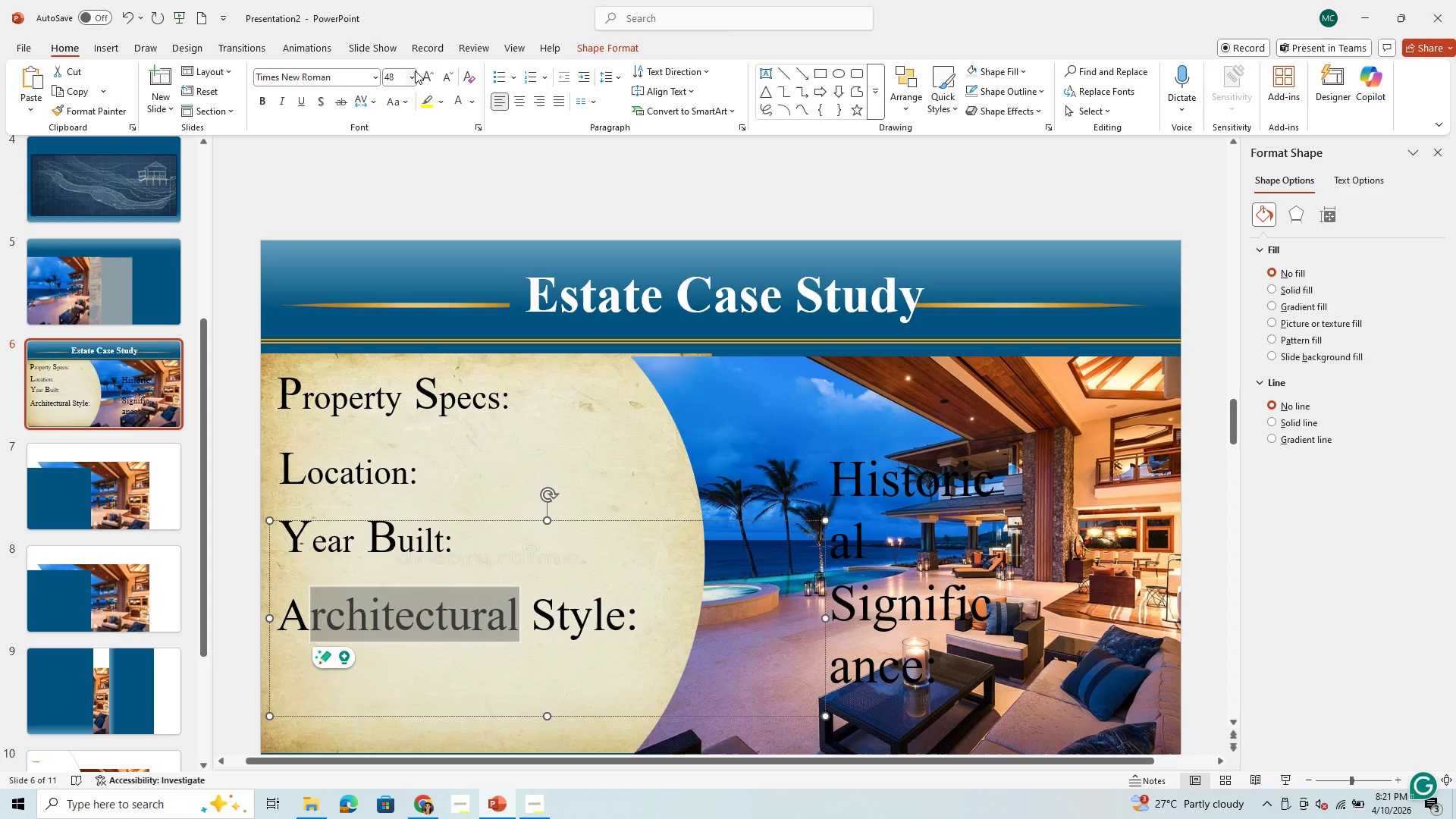 
left_click([415, 71])
 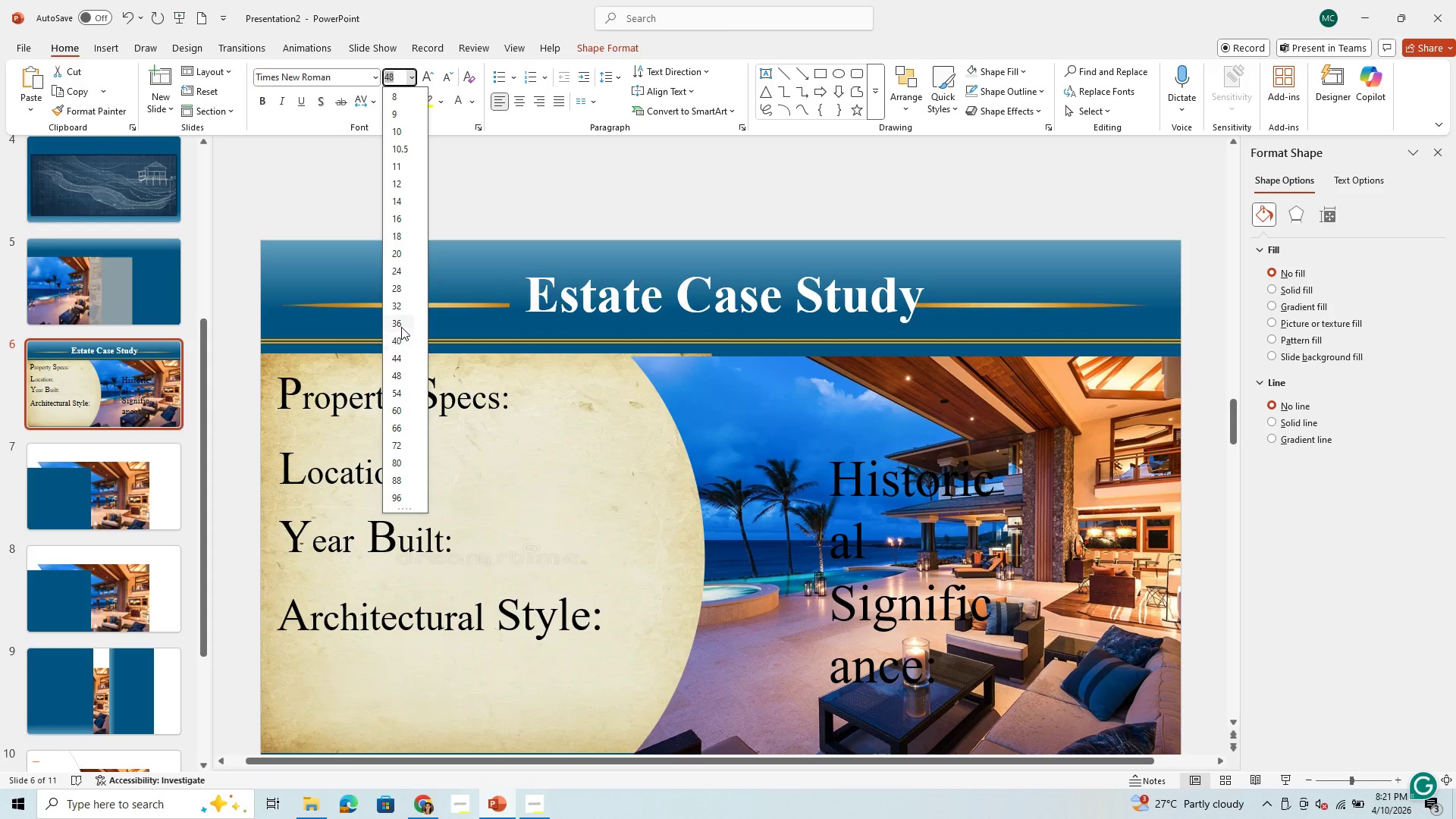 
left_click([401, 327])
 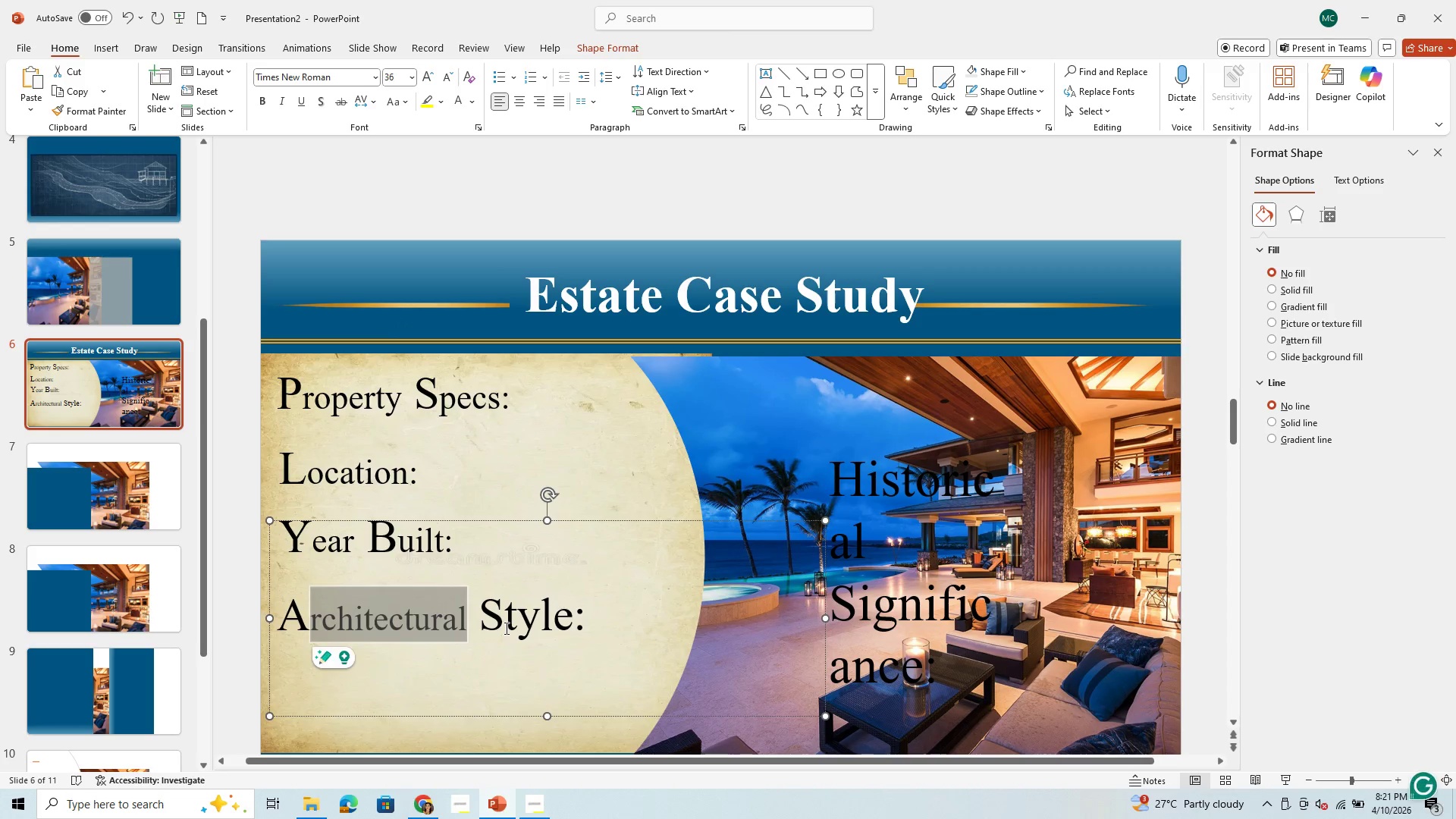 
left_click_drag(start_coordinate=[509, 623], to_coordinate=[582, 618])
 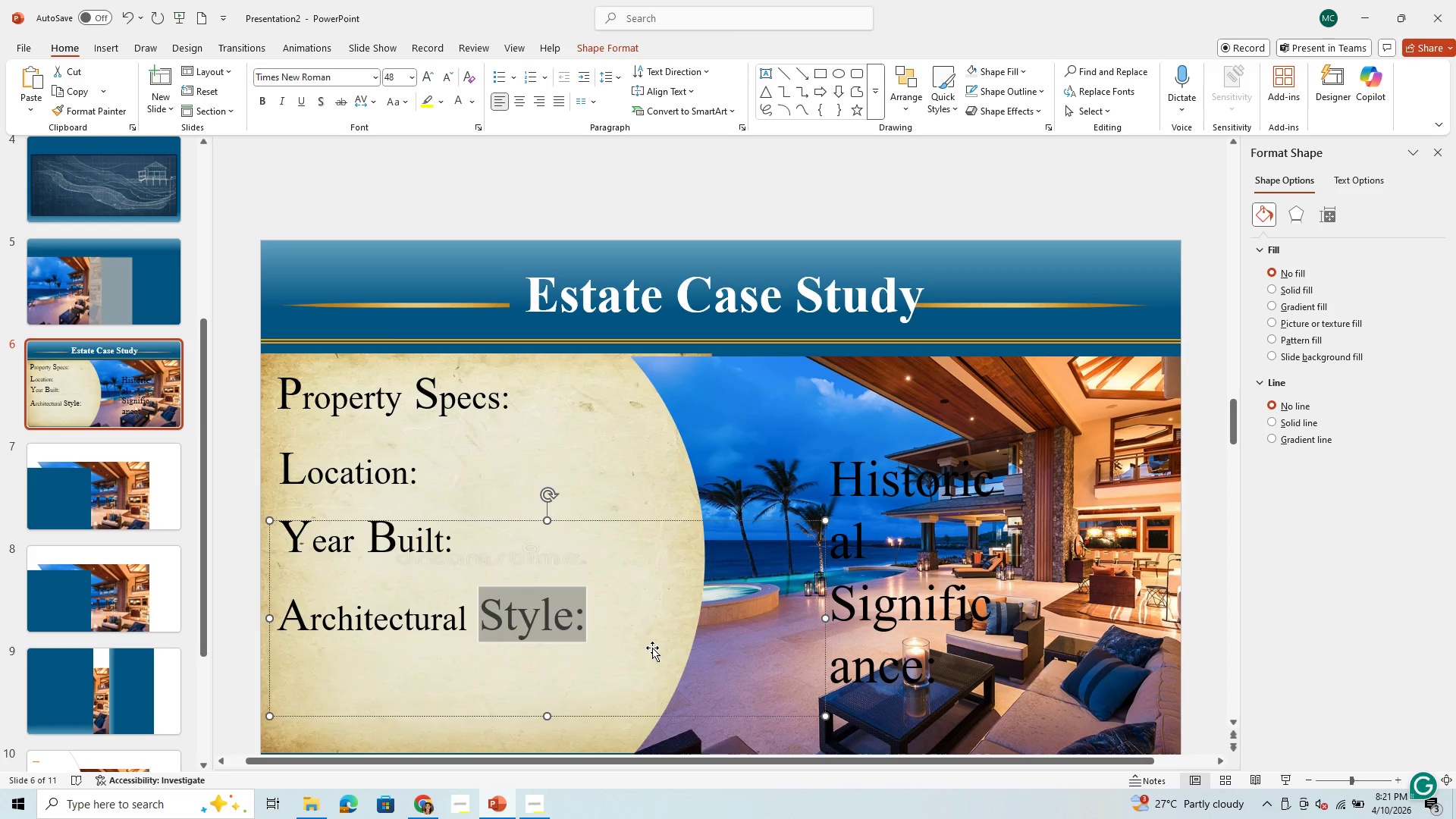 
left_click([652, 648])
 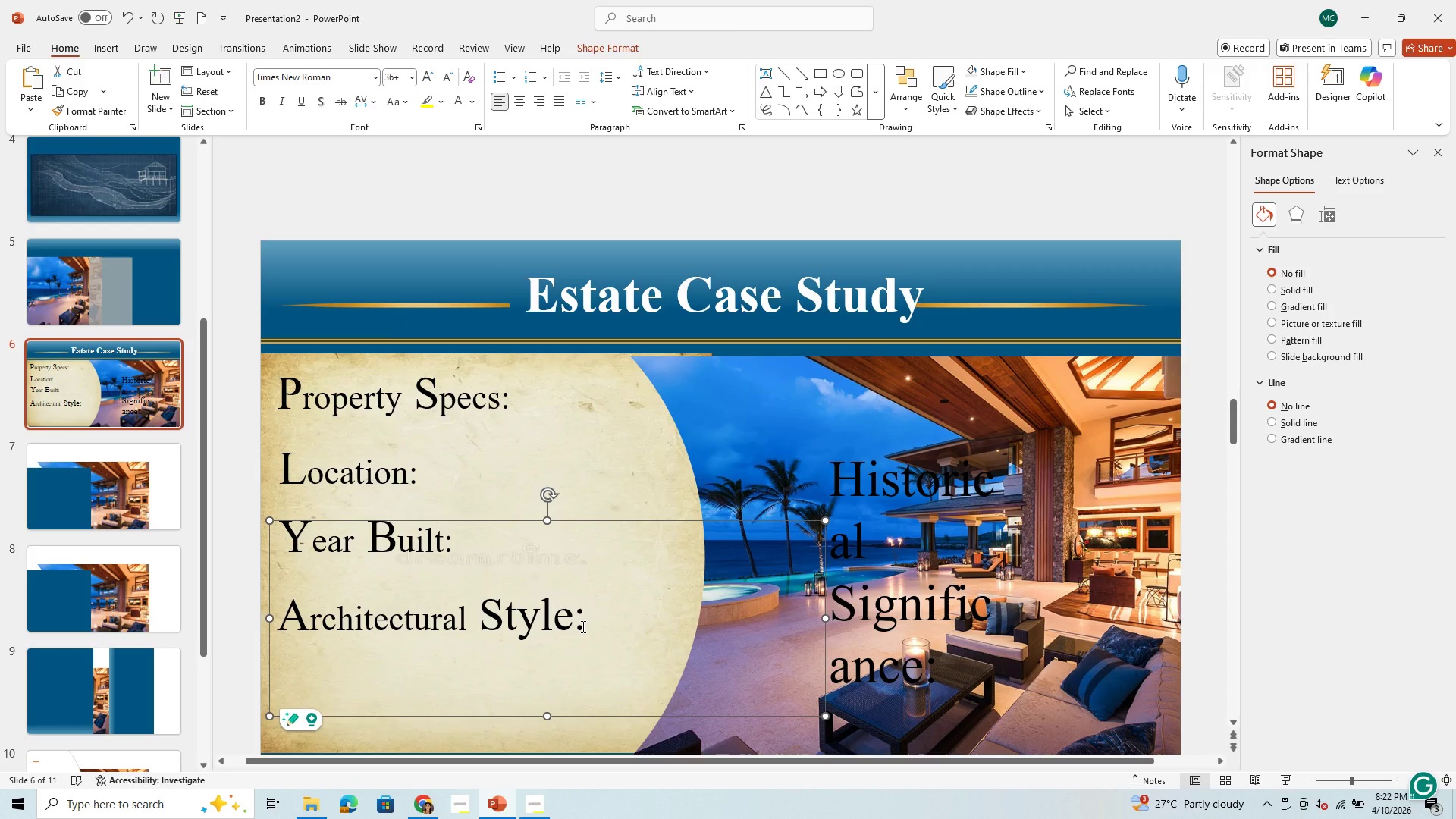 
left_click_drag(start_coordinate=[582, 626], to_coordinate=[507, 619])
 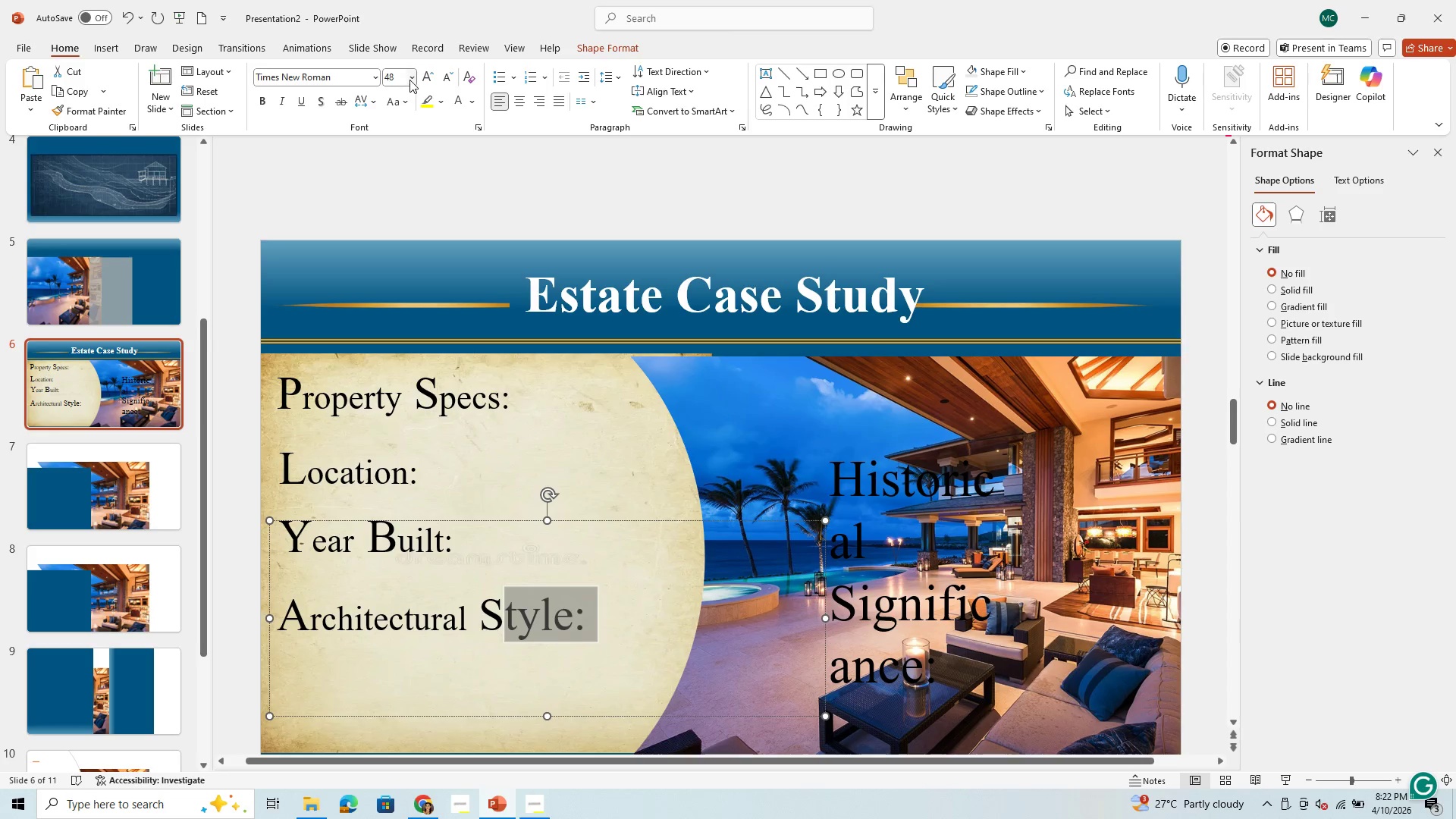 
left_click([410, 80])
 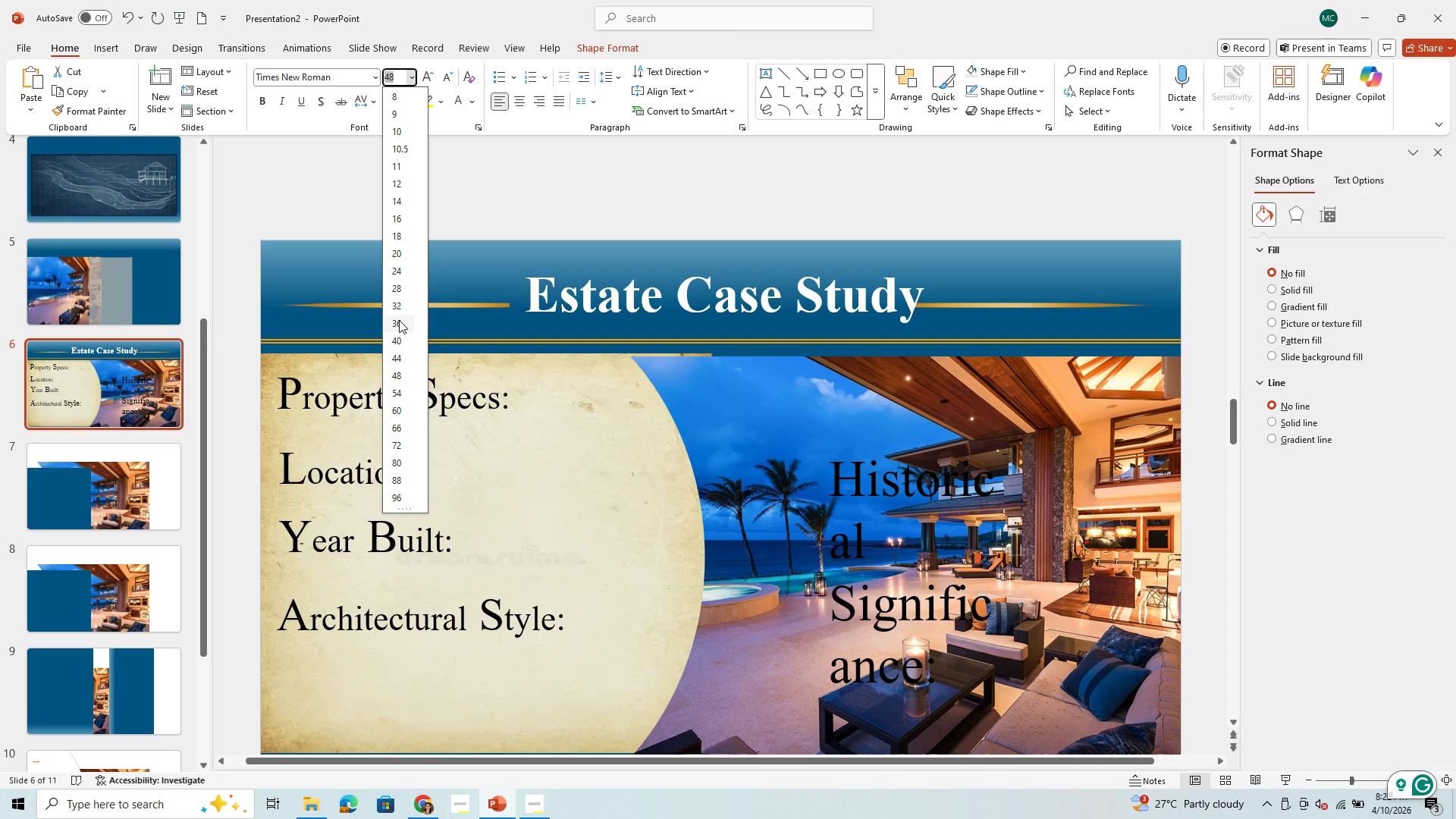 
left_click([399, 320])
 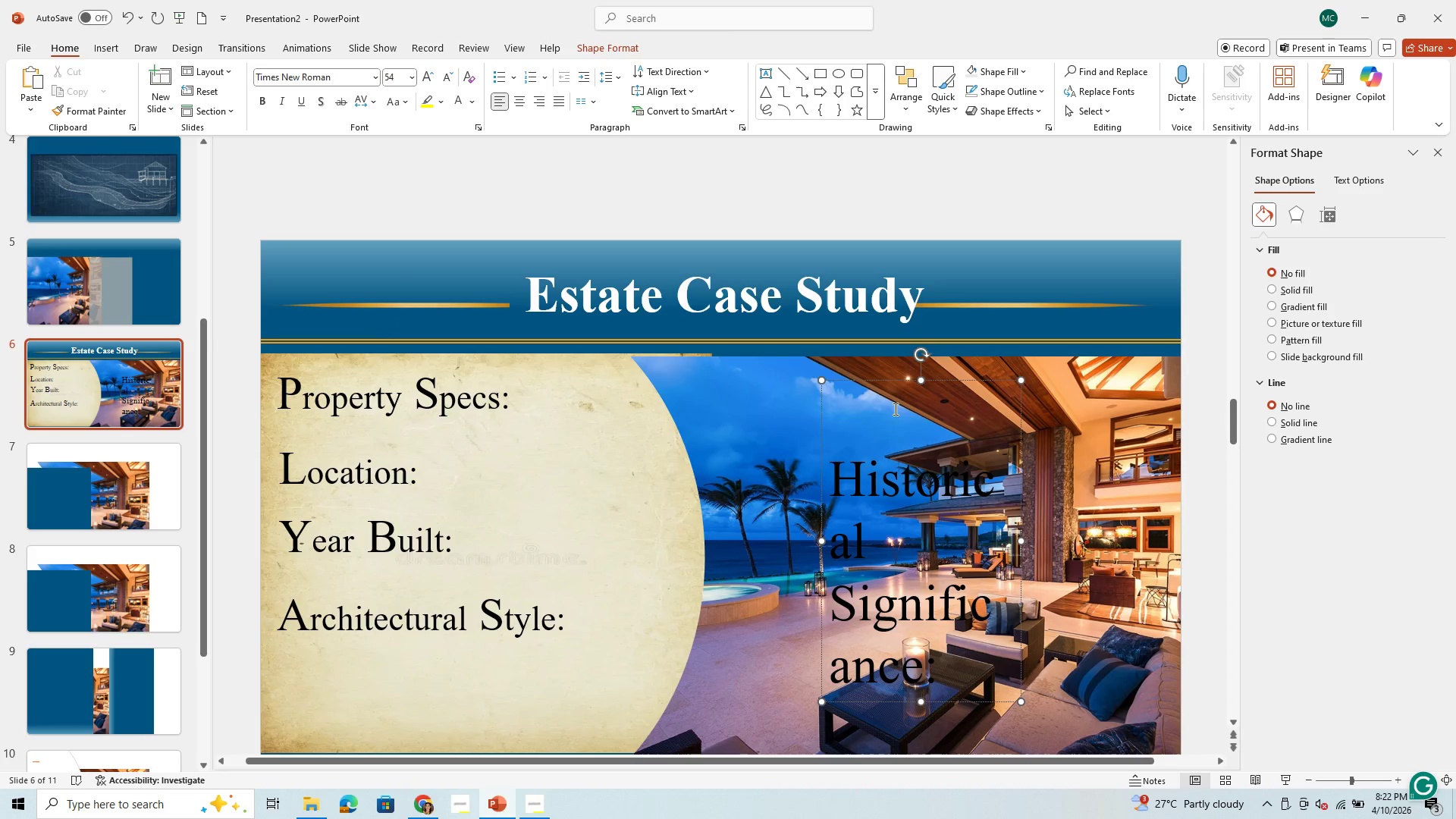 
left_click_drag(start_coordinate=[863, 382], to_coordinate=[482, 399])
 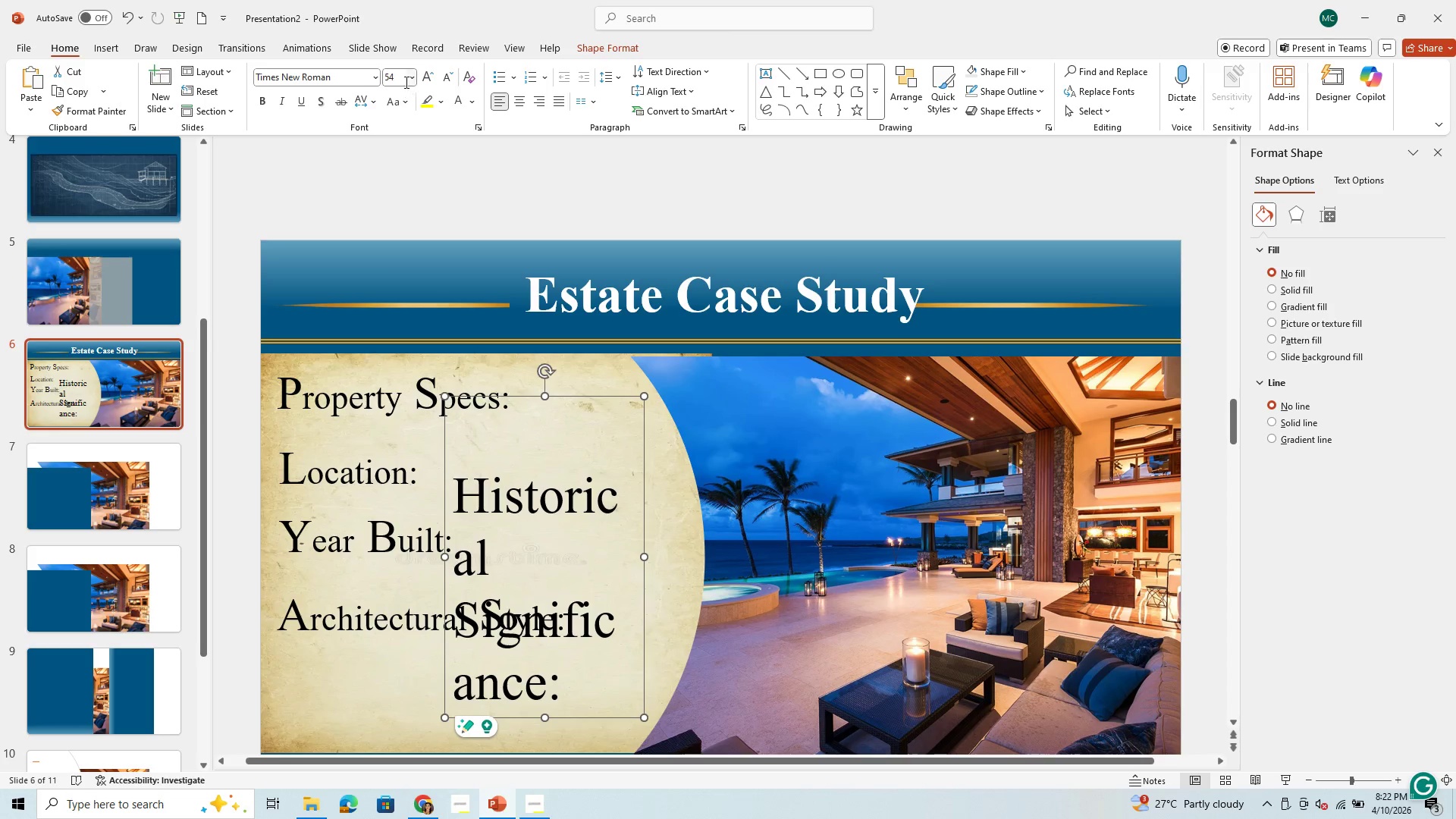 
left_click([413, 75])
 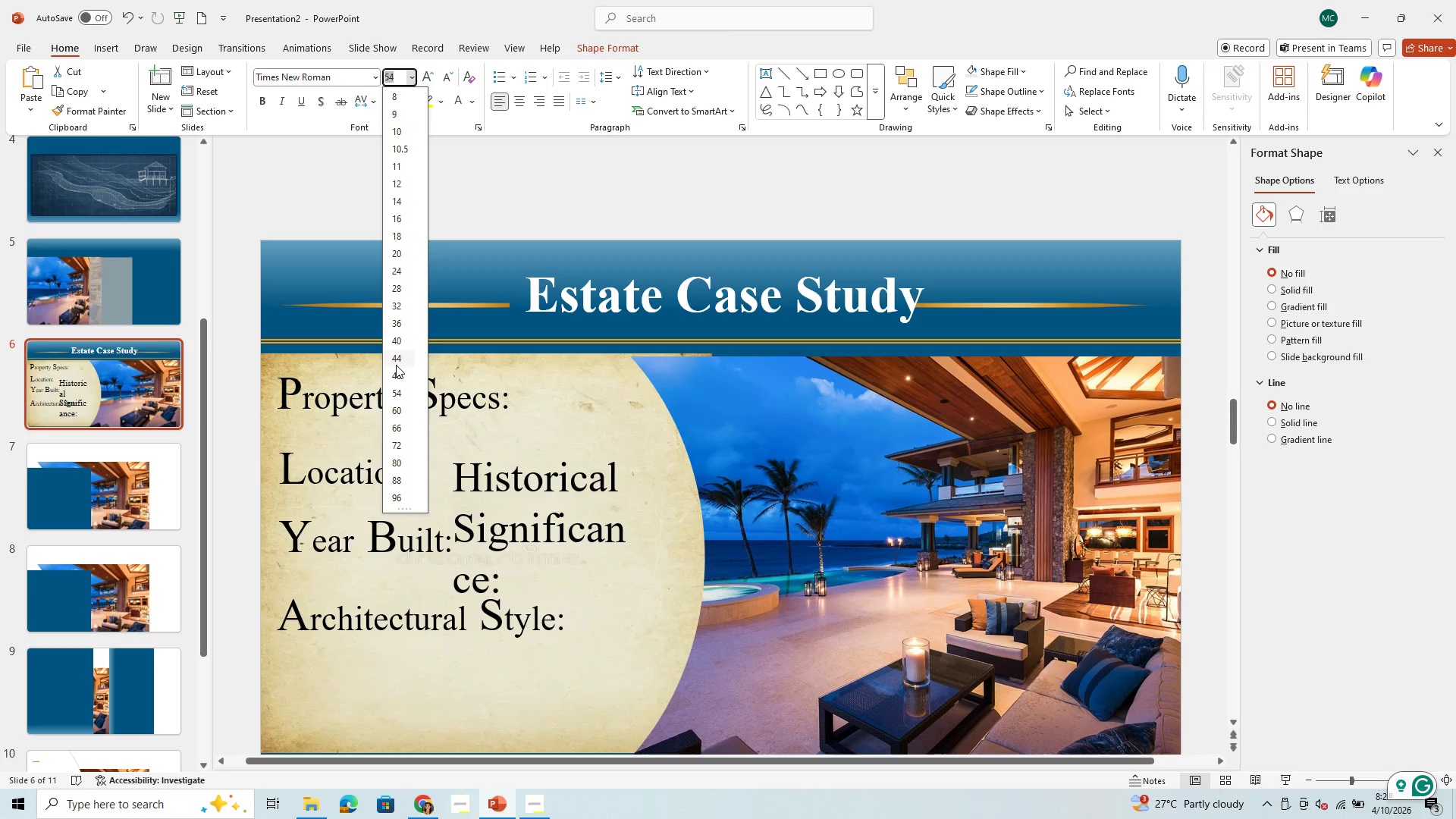 
left_click([396, 365])
 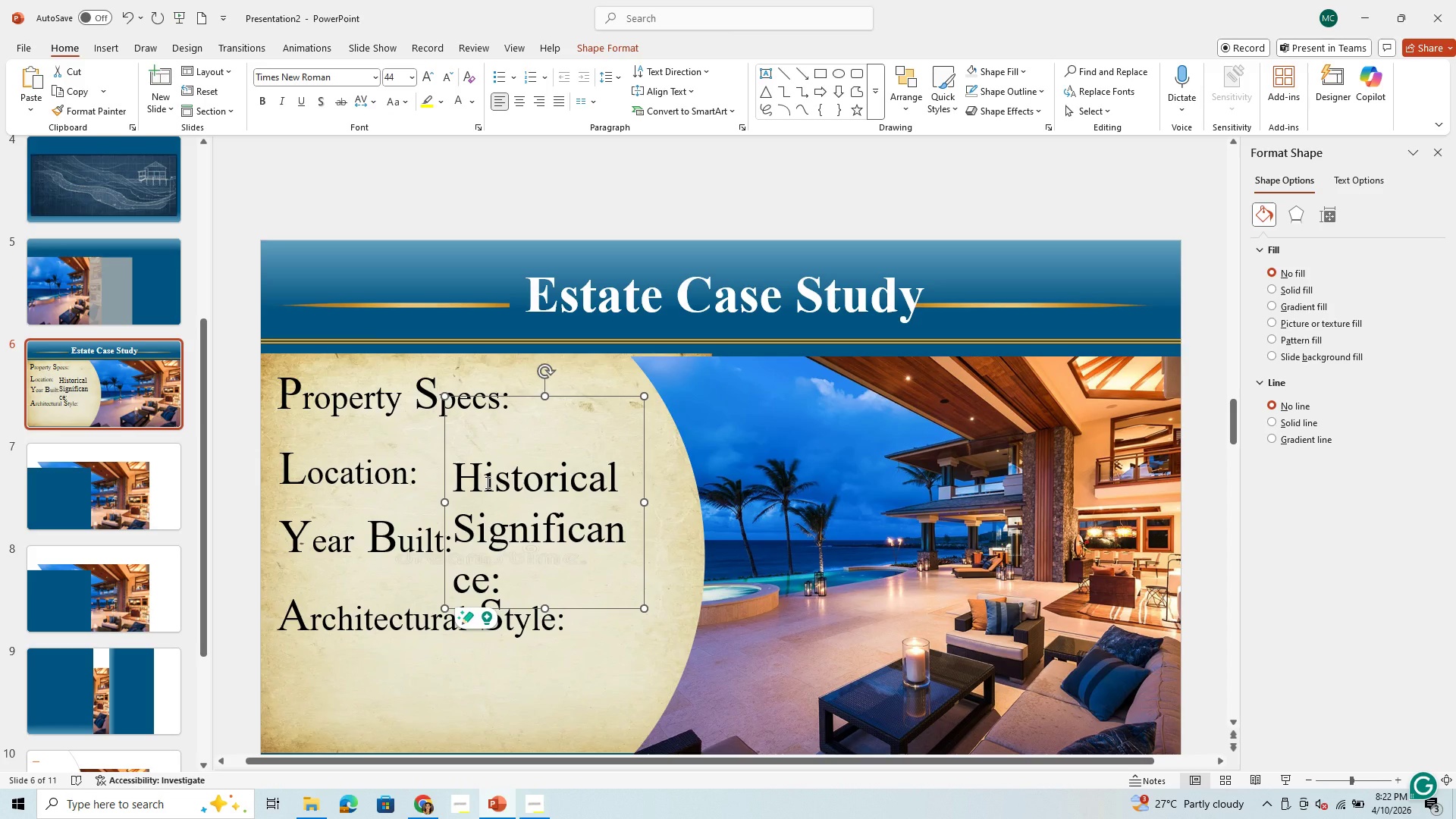 
left_click_drag(start_coordinate=[486, 482], to_coordinate=[624, 488])
 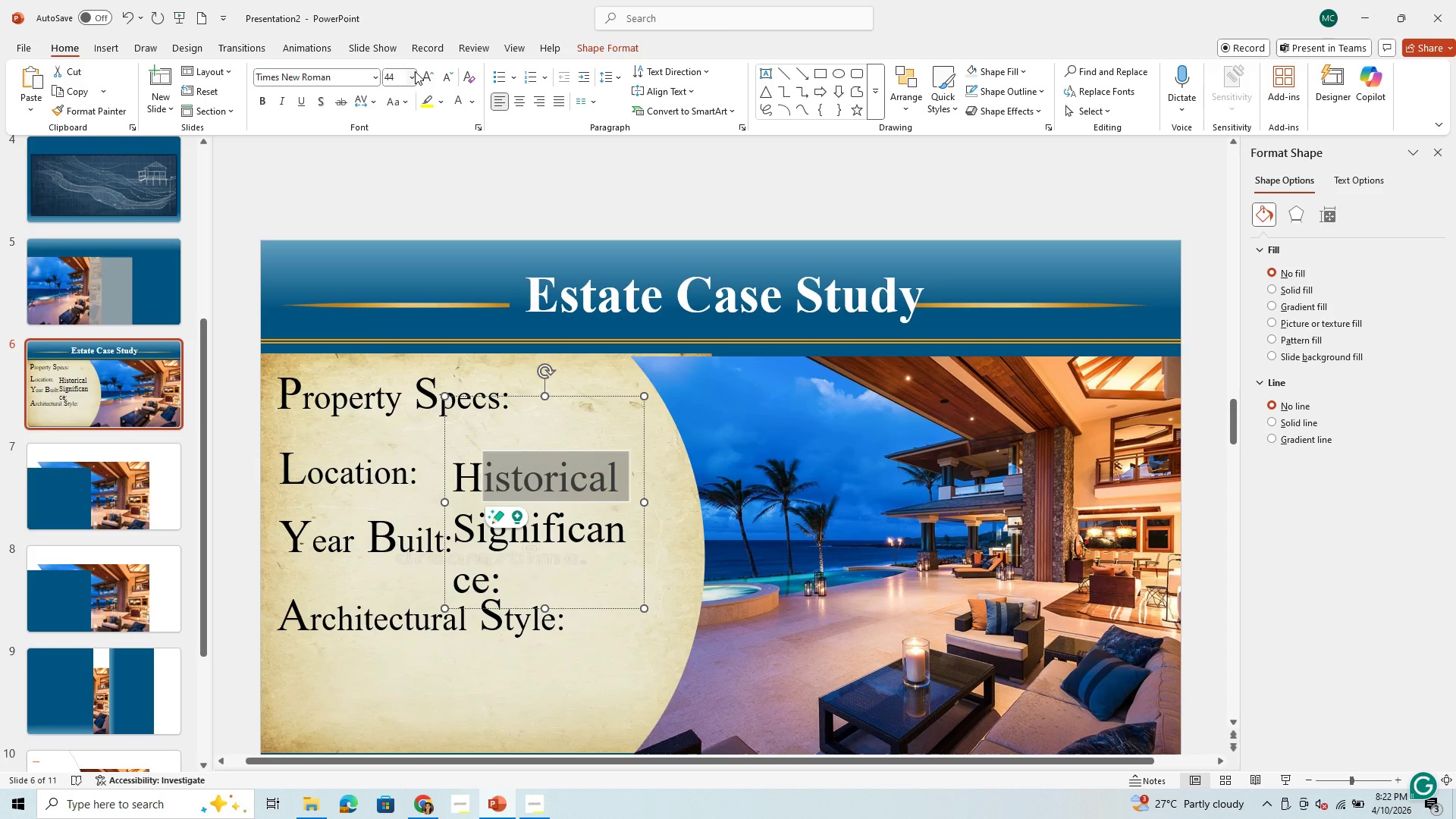 
left_click([415, 71])
 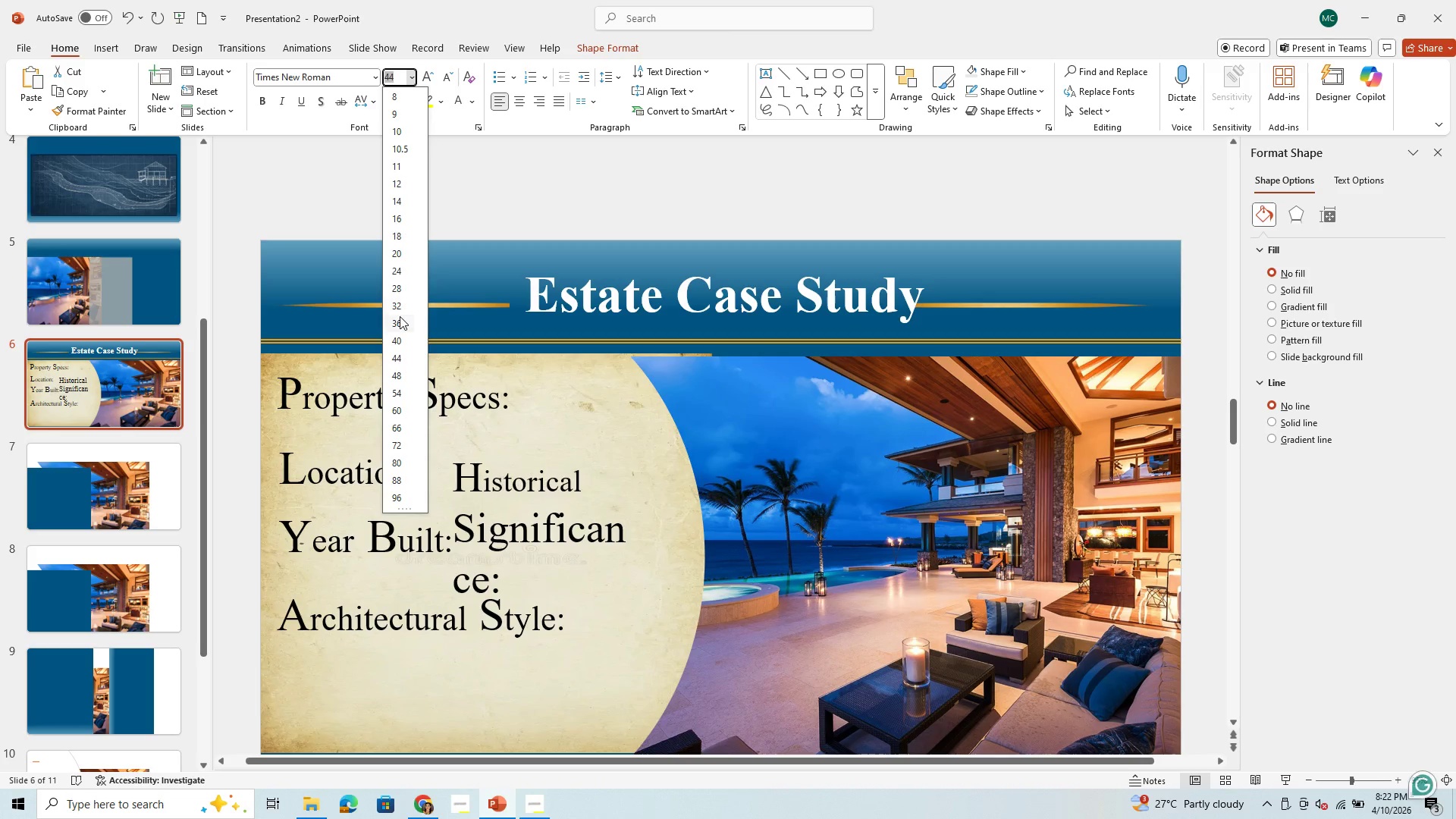 
left_click([399, 317])
 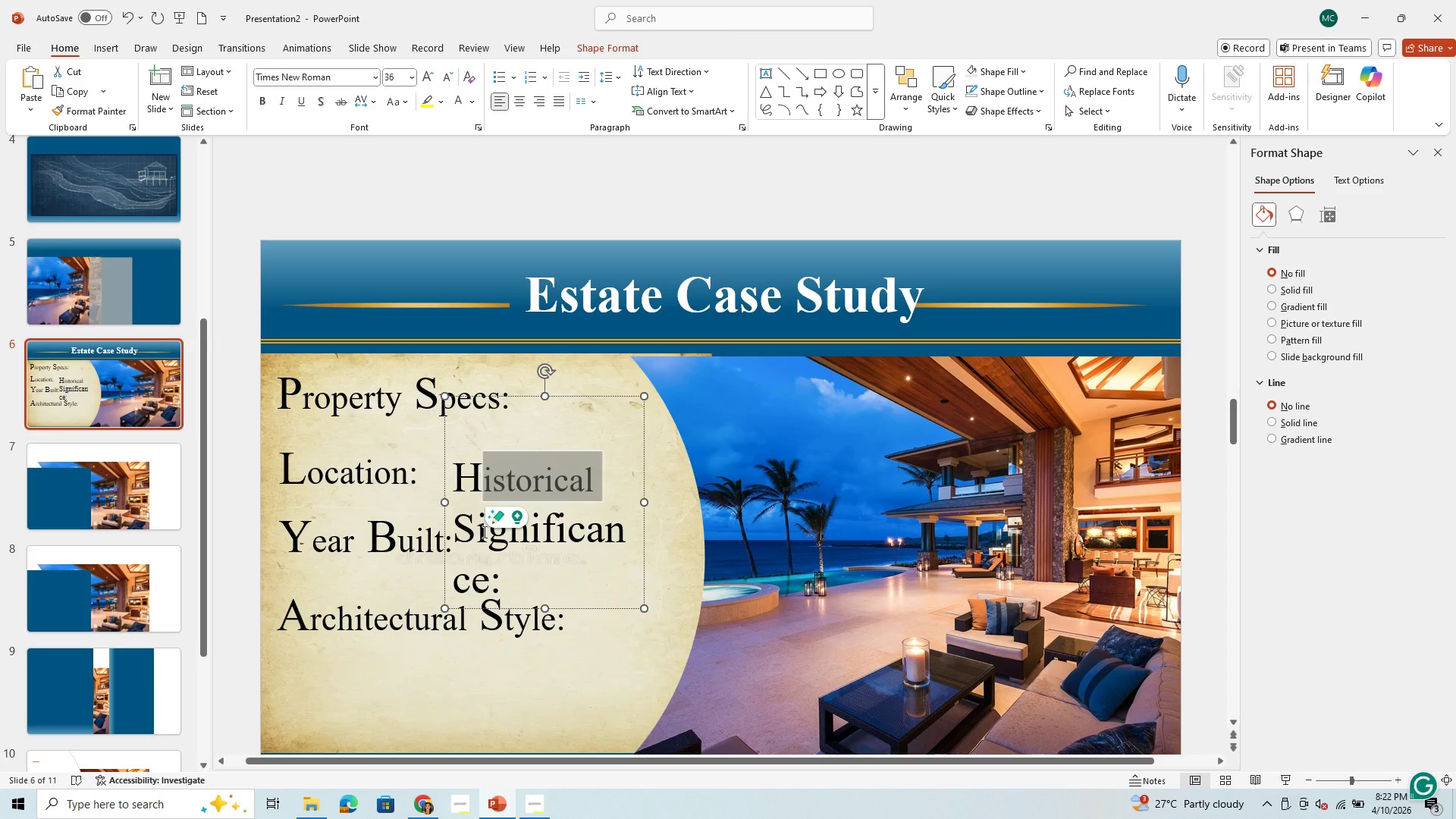 
left_click_drag(start_coordinate=[482, 533], to_coordinate=[526, 562])
 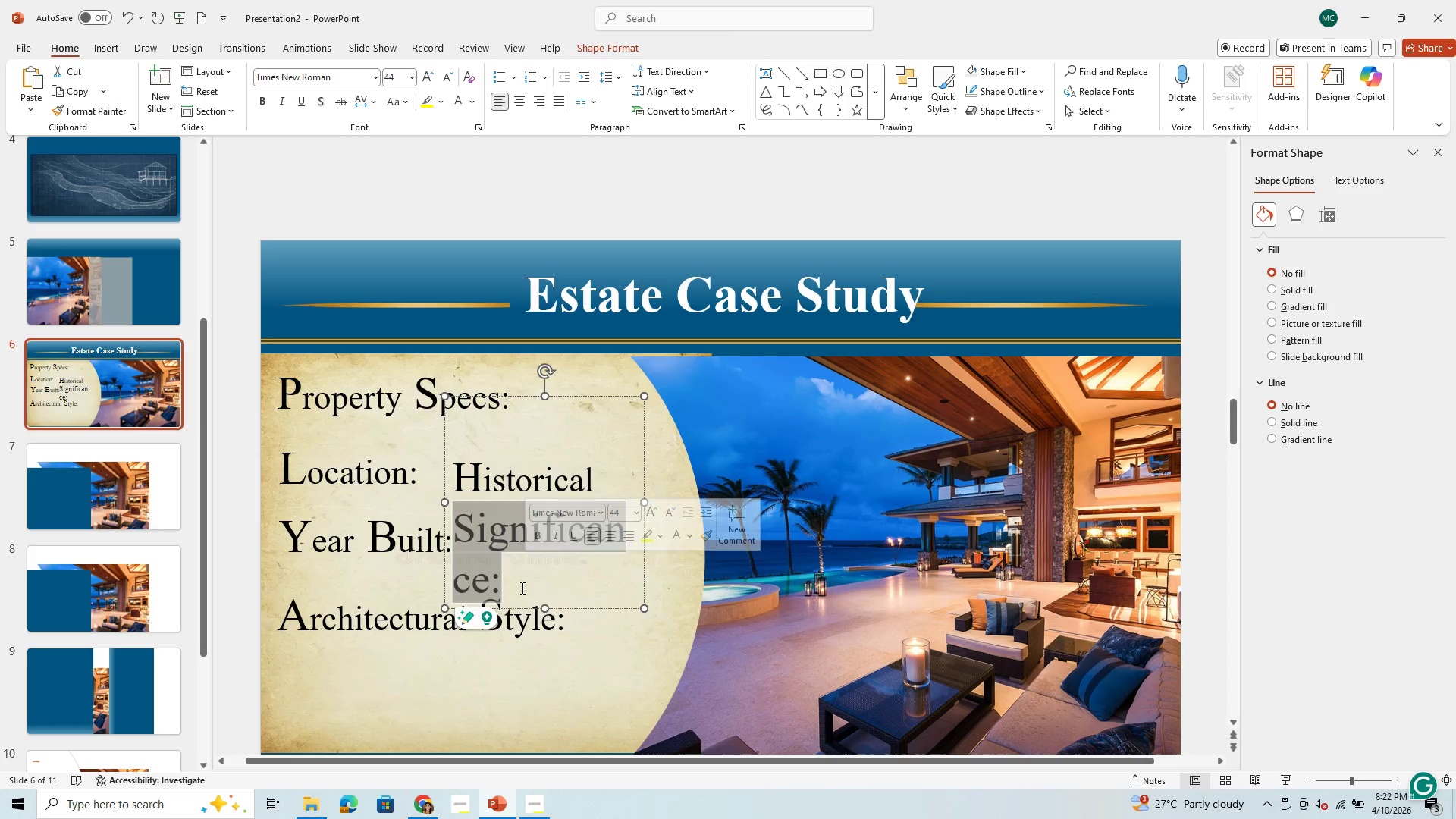 
left_click([521, 588])
 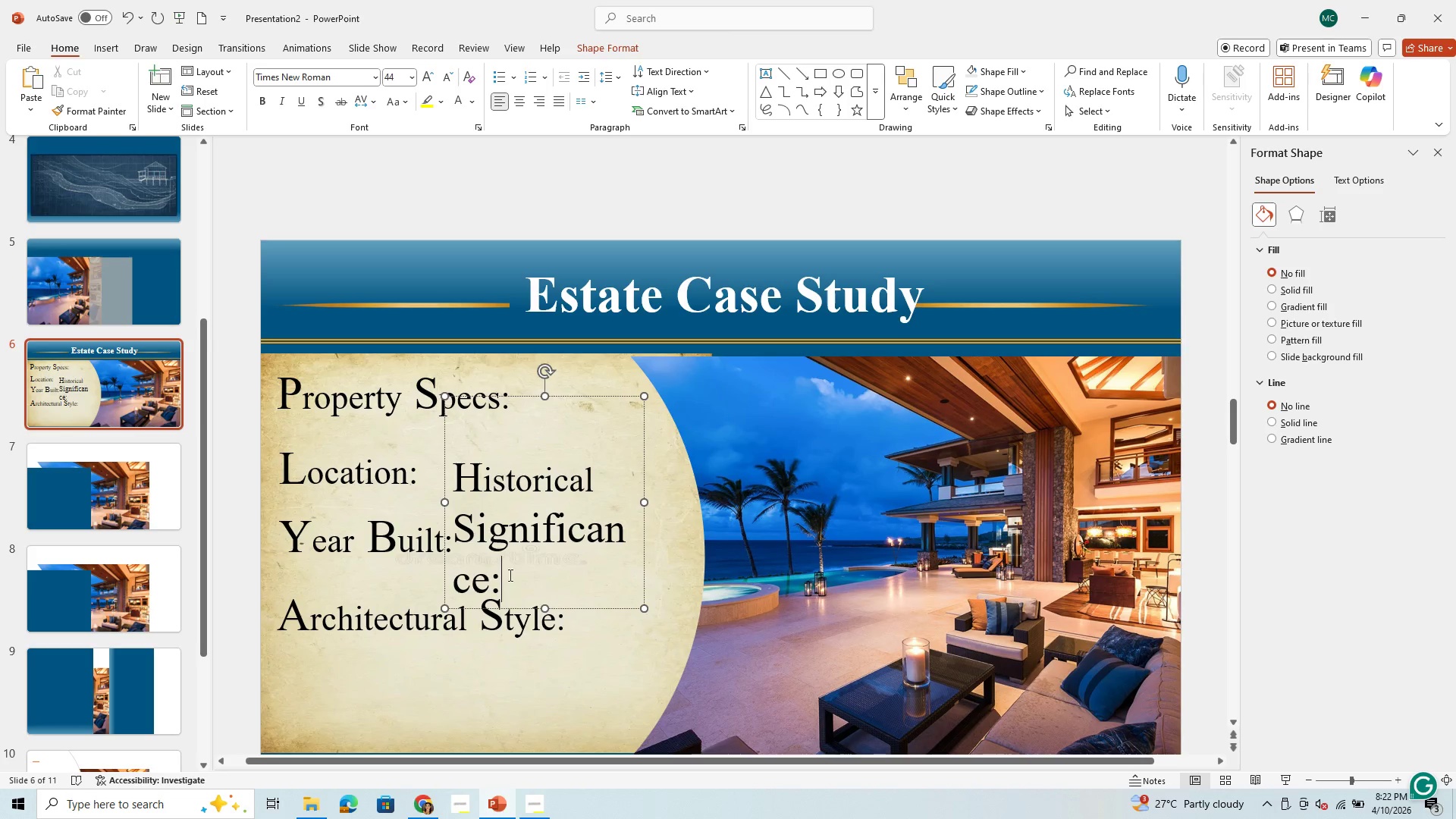 
left_click_drag(start_coordinate=[514, 591], to_coordinate=[480, 531])
 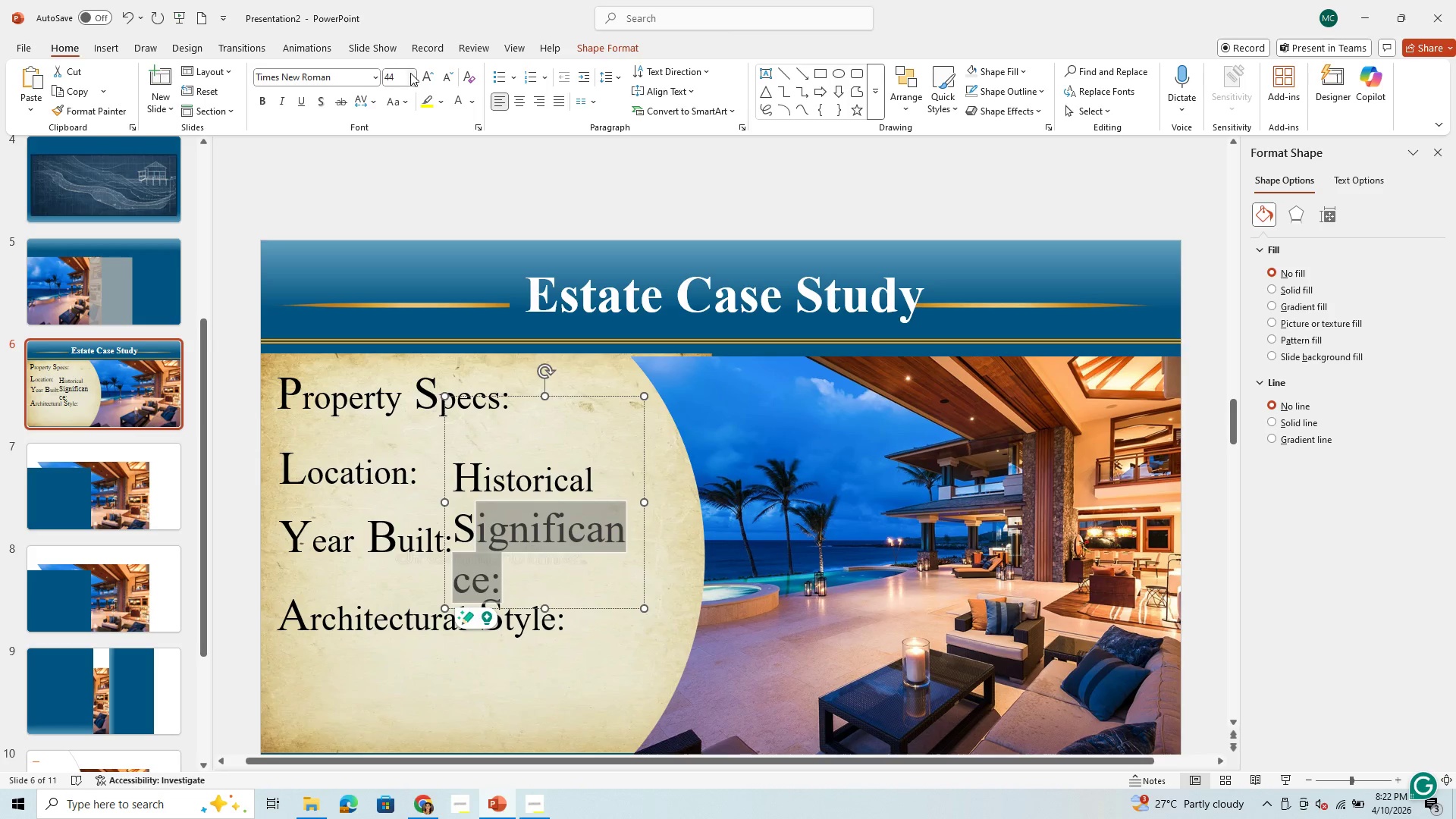 
left_click([411, 74])
 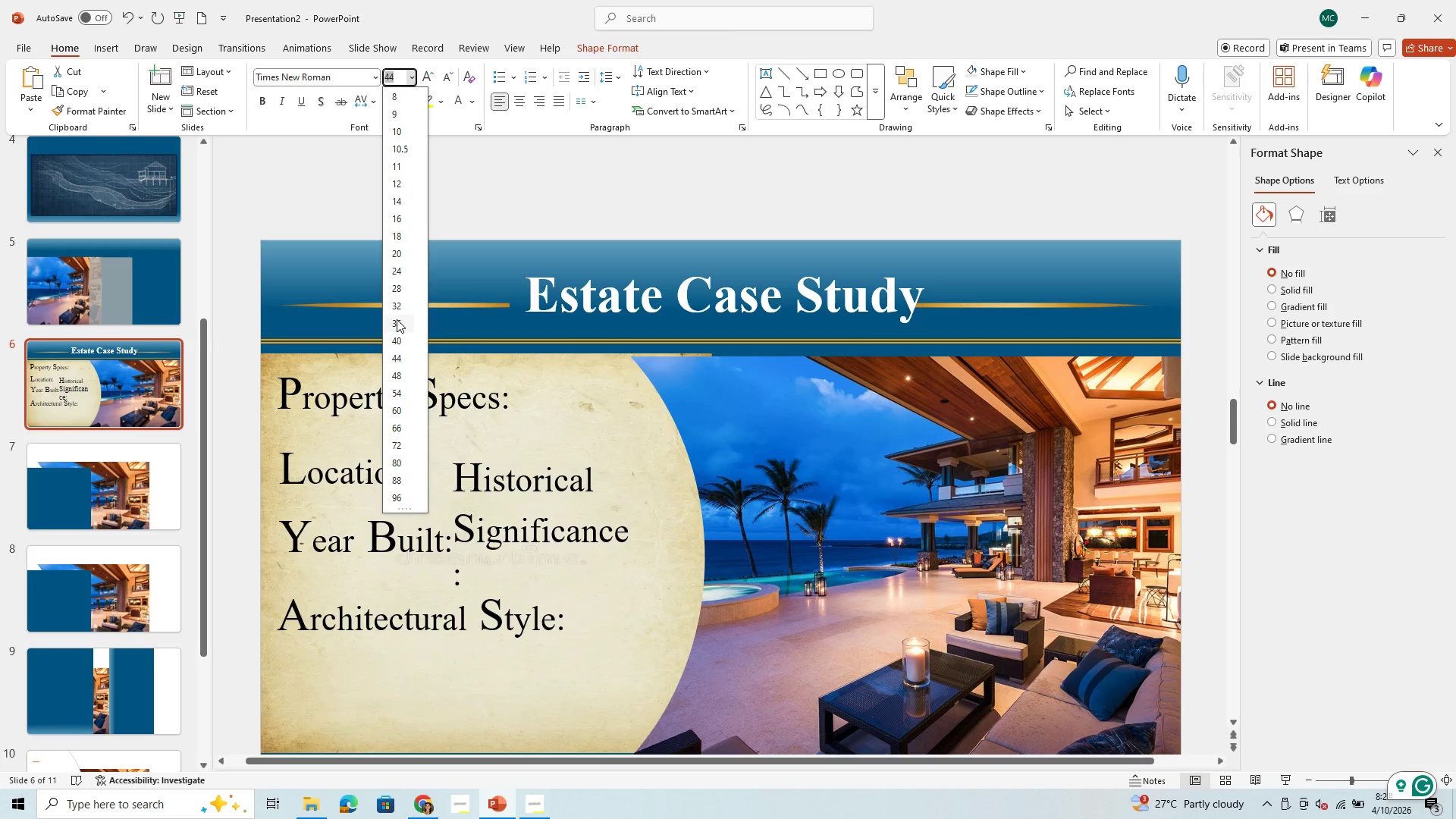 
left_click([397, 319])
 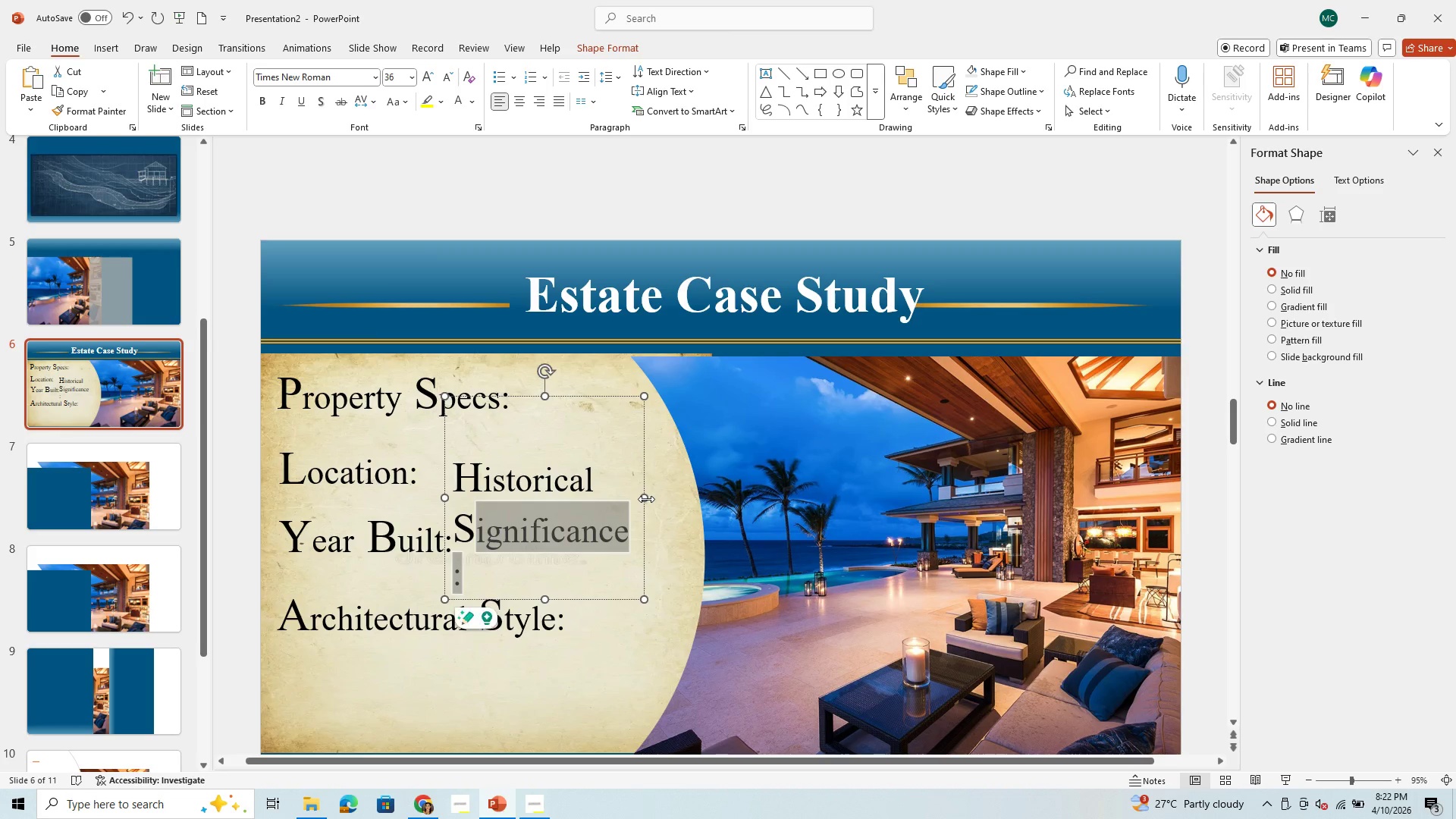 
left_click_drag(start_coordinate=[646, 500], to_coordinate=[905, 514])
 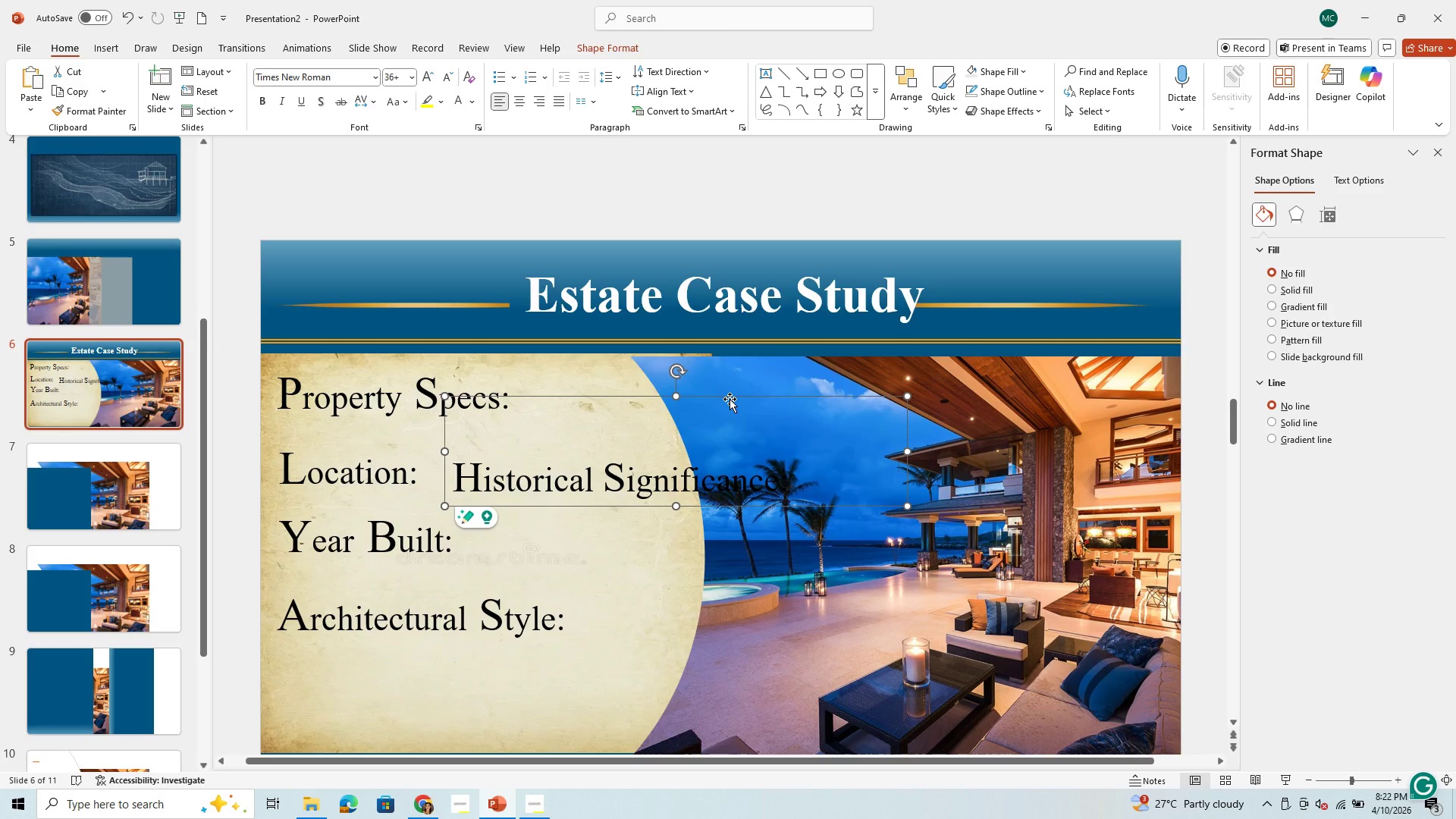 
left_click_drag(start_coordinate=[730, 399], to_coordinate=[560, 600])
 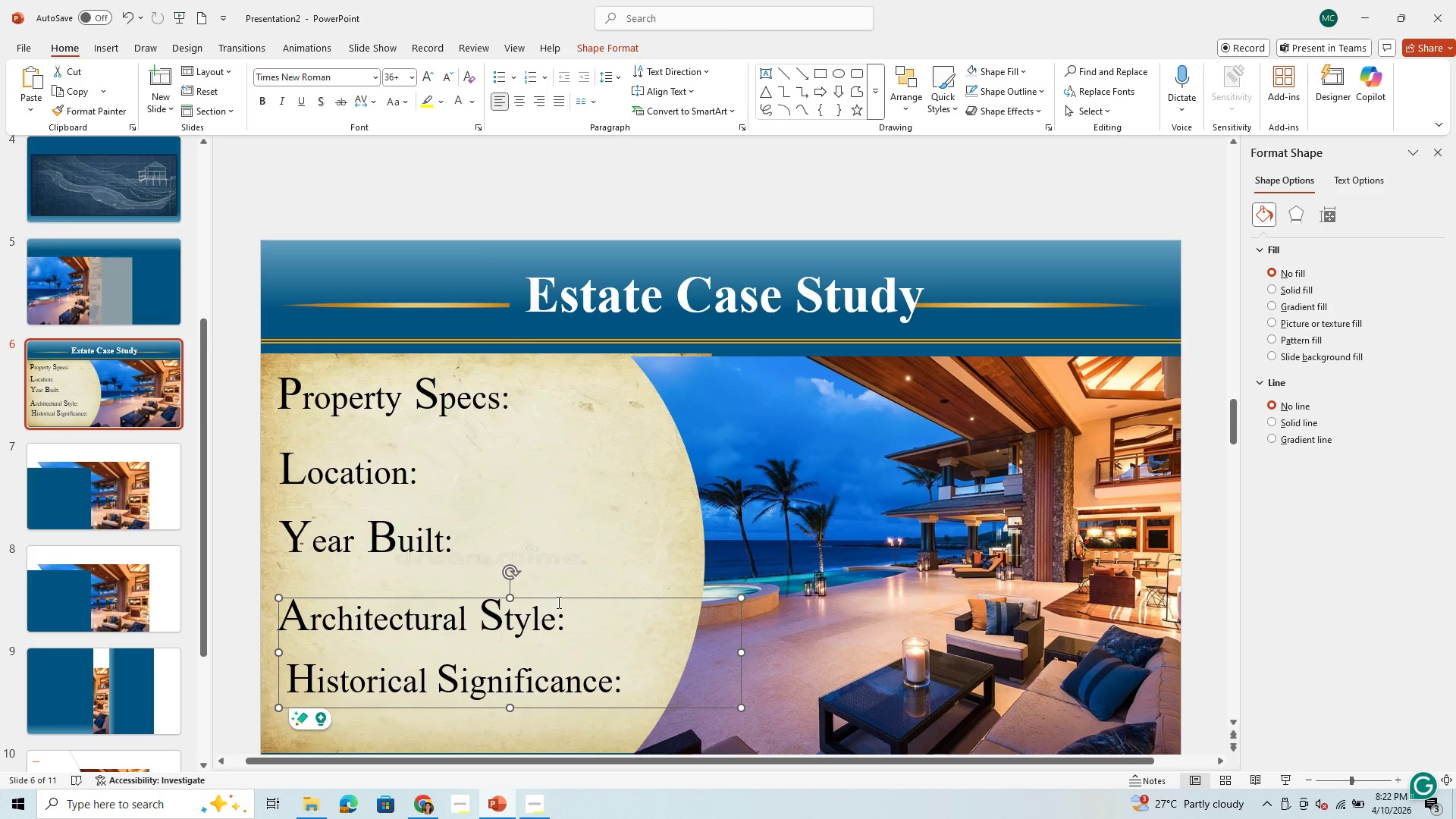 
left_click_drag(start_coordinate=[557, 602], to_coordinate=[555, 614])
 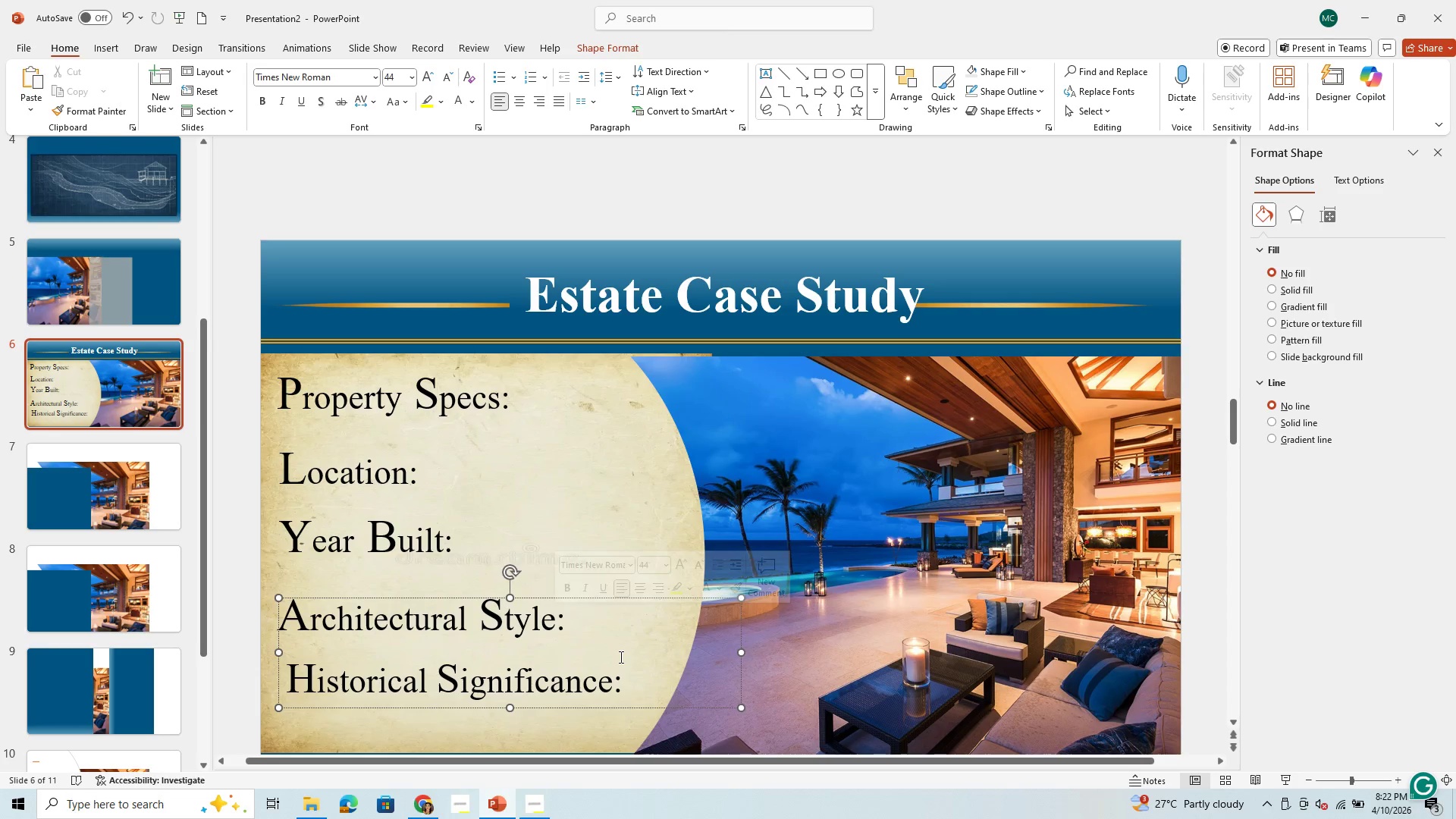 
left_click([620, 657])
 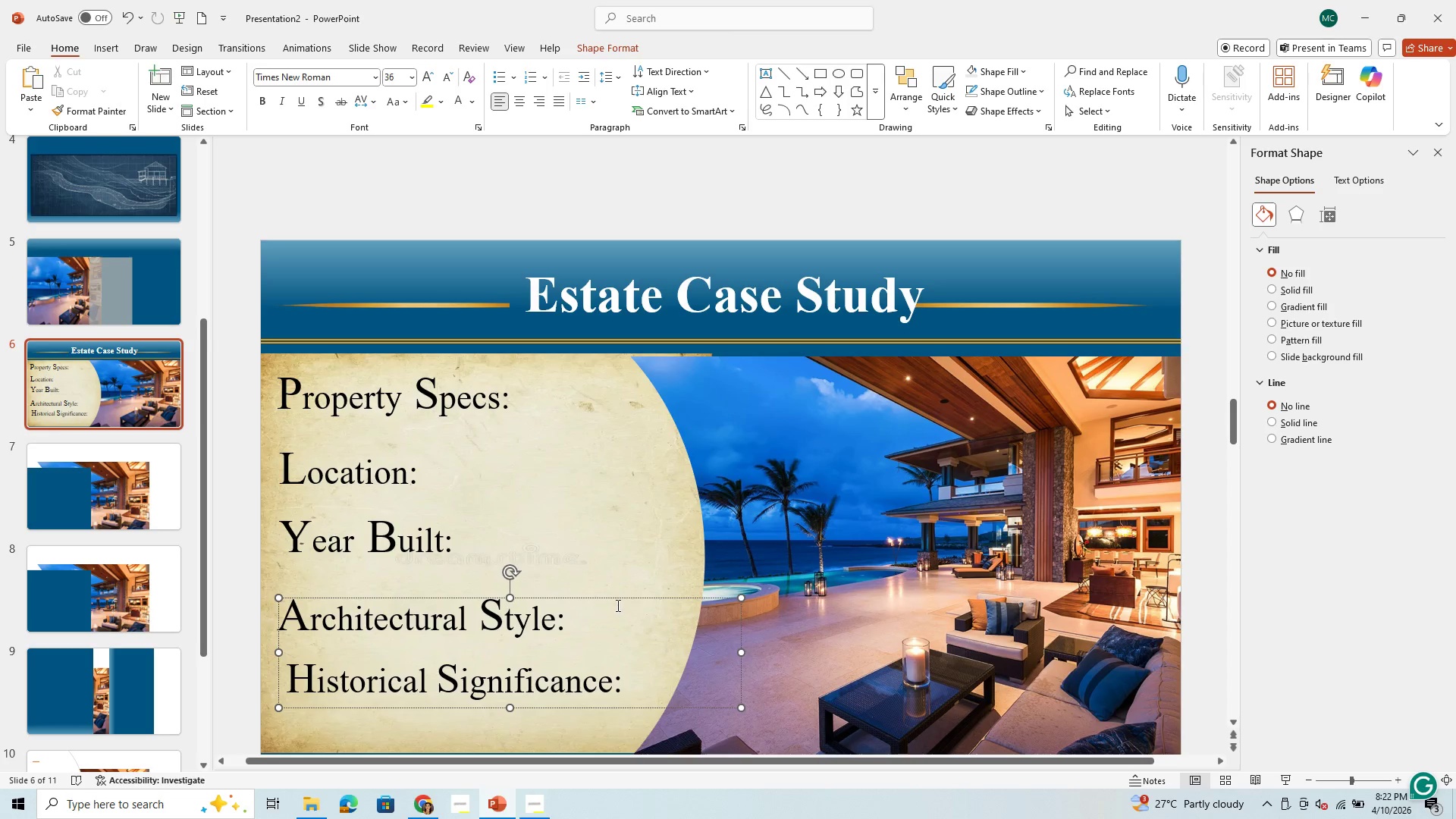 
left_click([617, 604])
 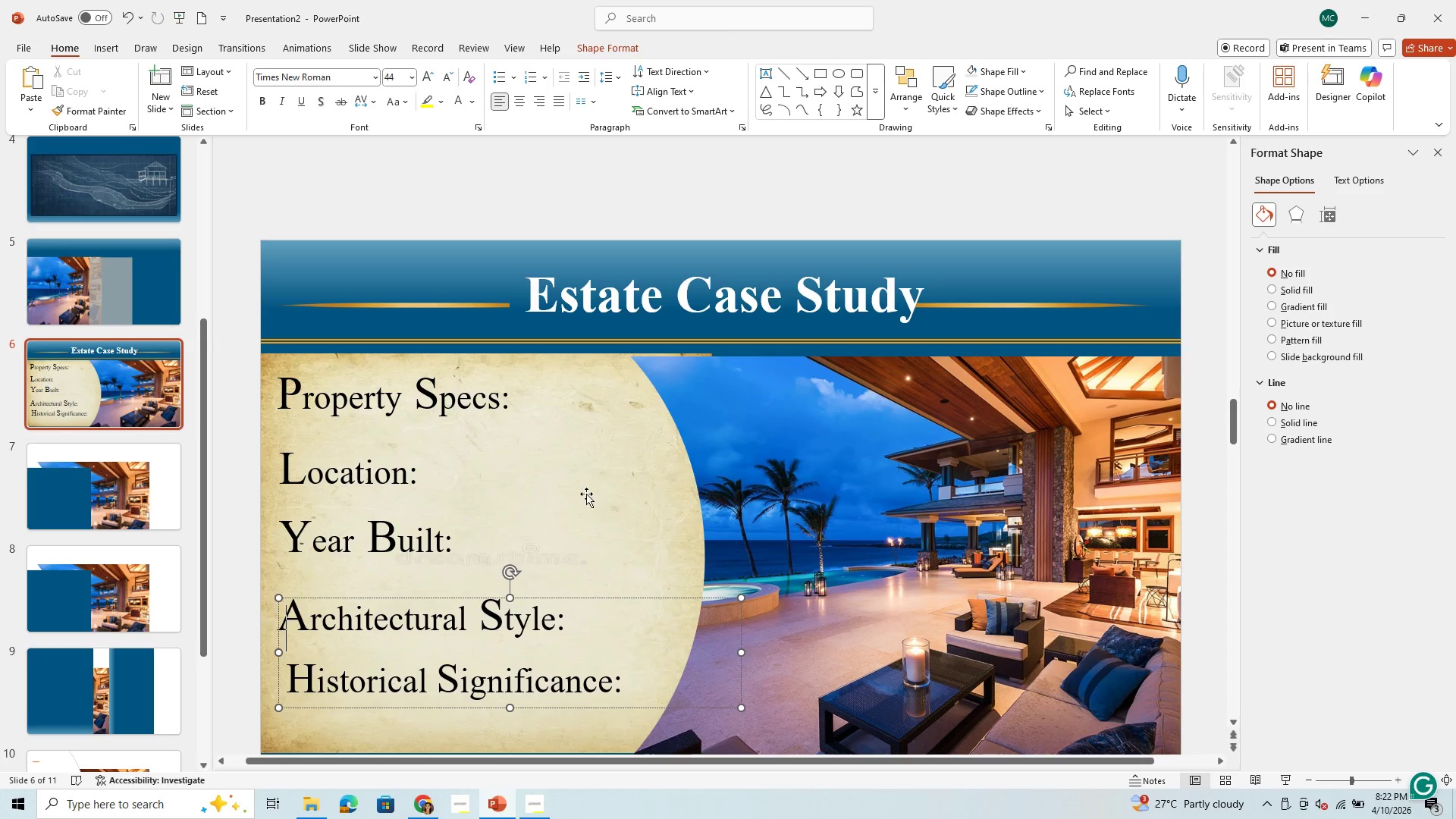 
left_click_drag(start_coordinate=[586, 494], to_coordinate=[595, 635])
 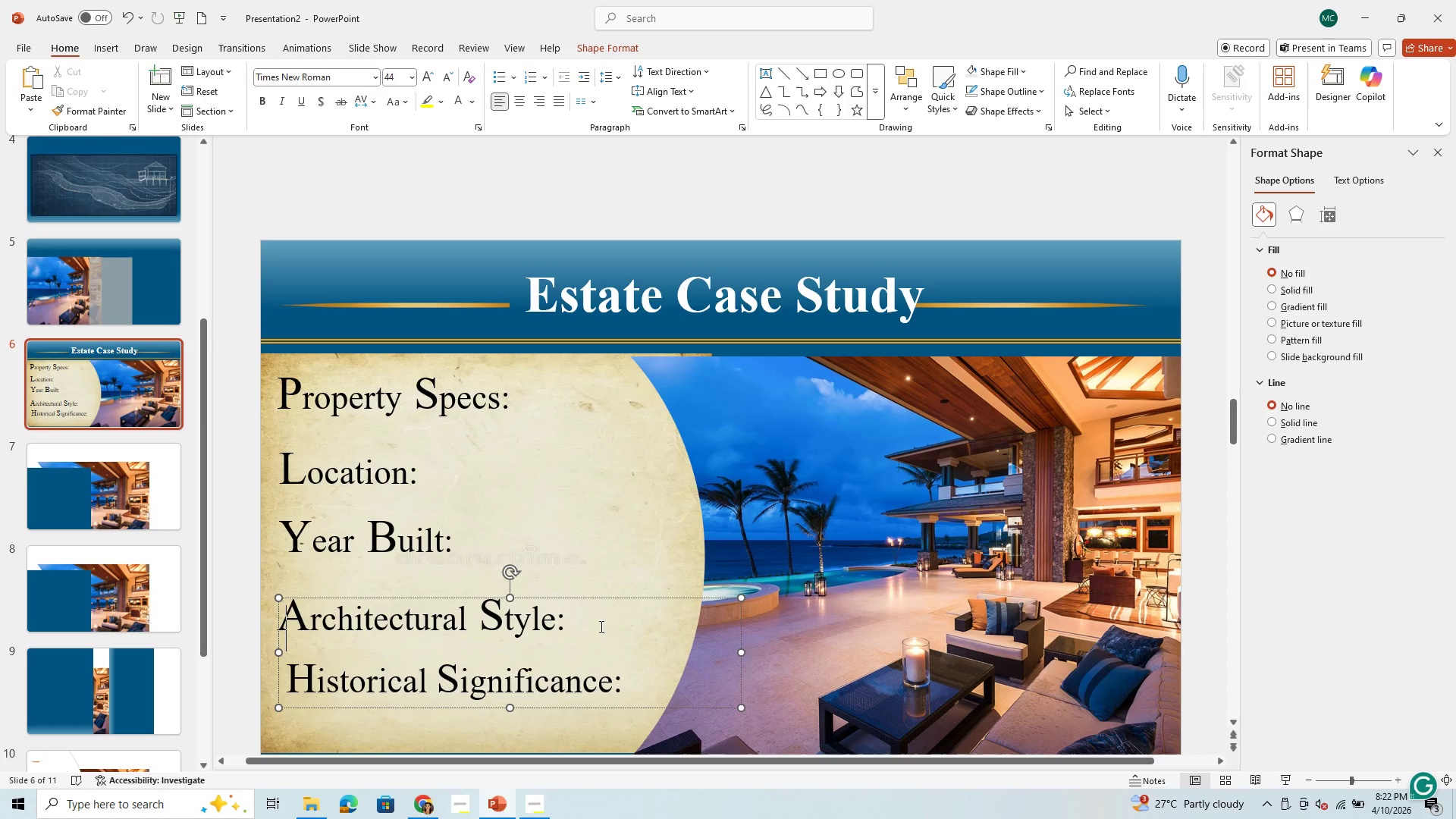 
left_click([595, 635])
 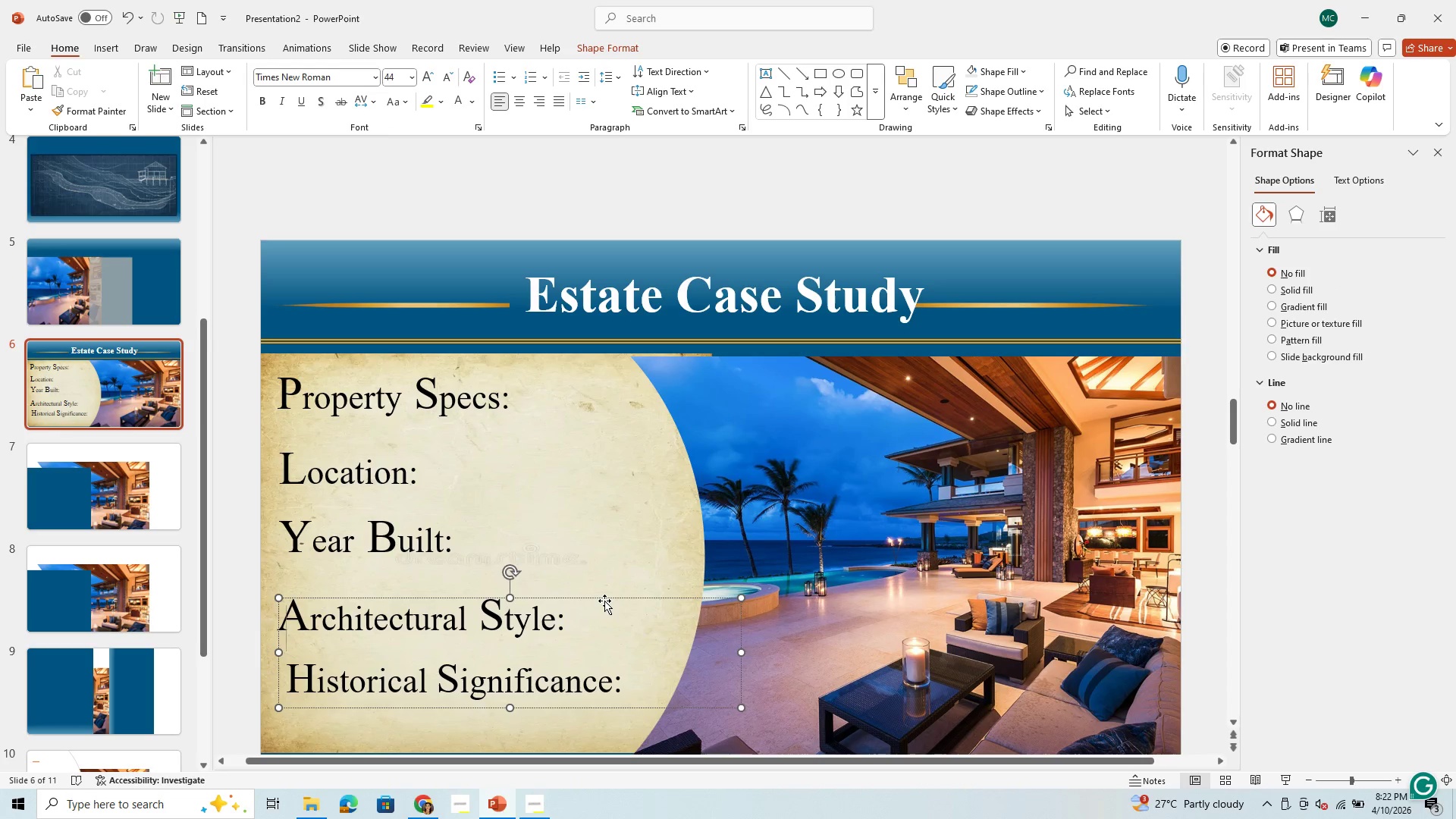 
left_click_drag(start_coordinate=[610, 600], to_coordinate=[601, 614])
 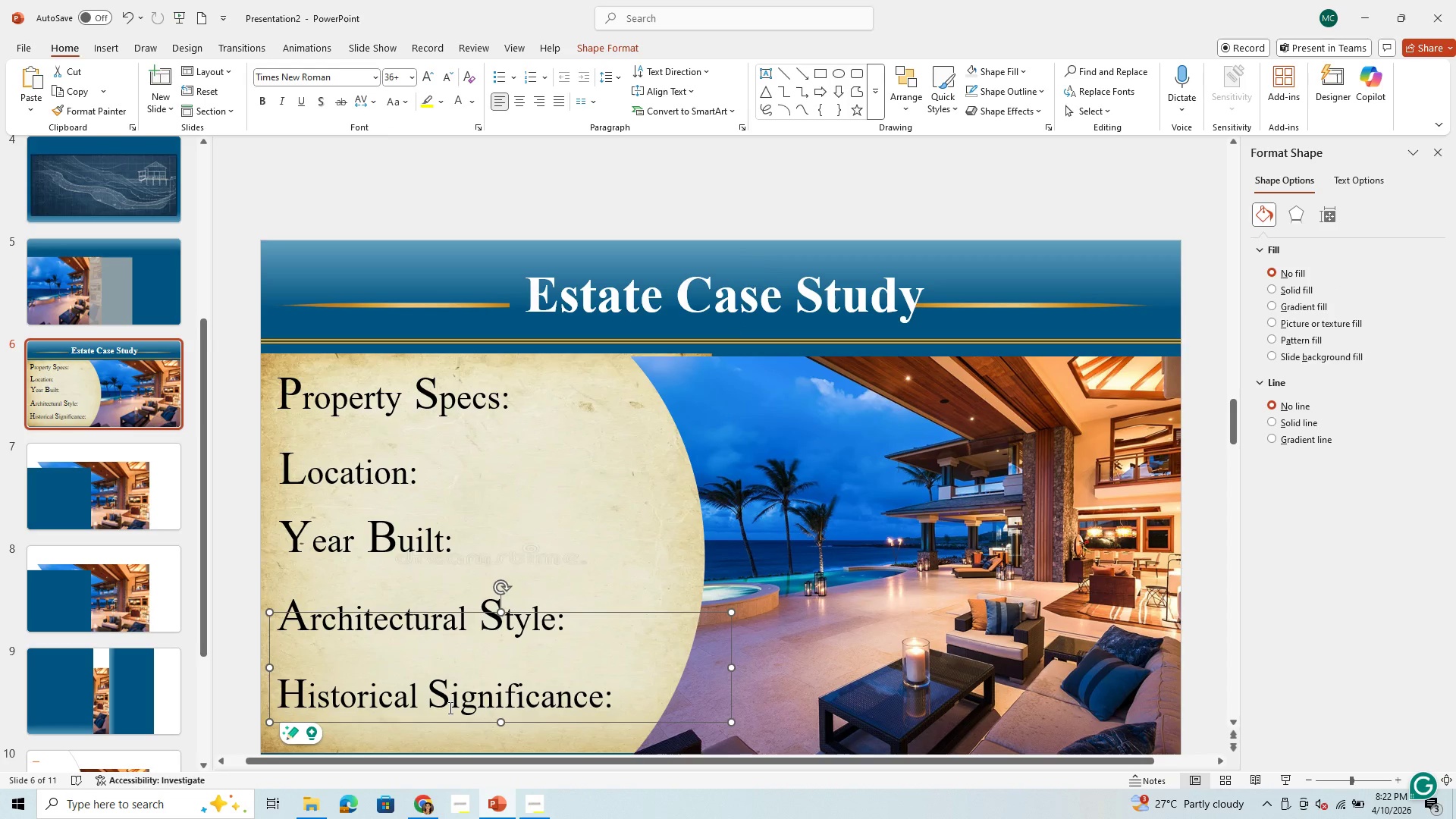 
left_click_drag(start_coordinate=[449, 708], to_coordinate=[434, 712])
 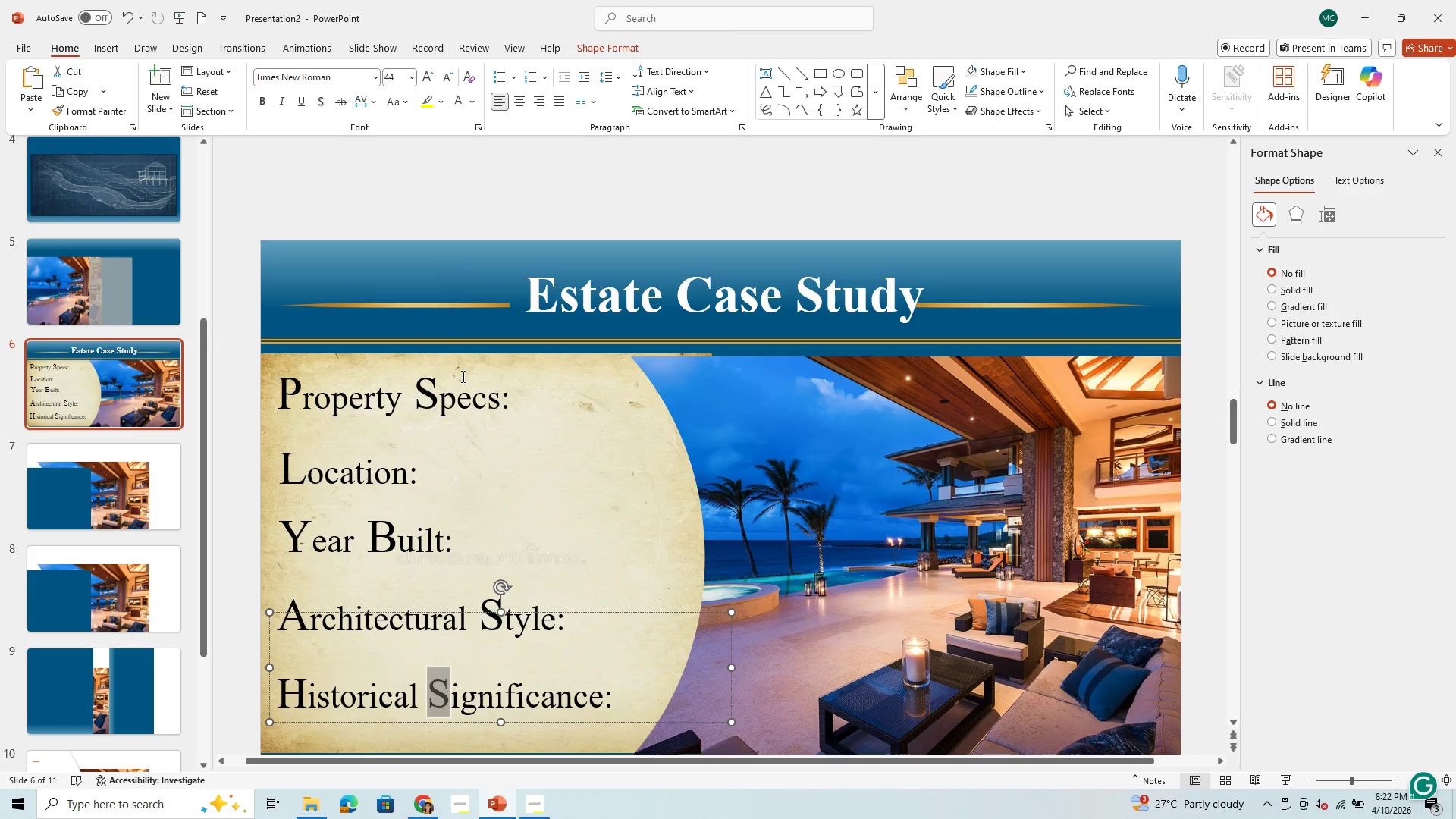 
left_click([530, 690])
 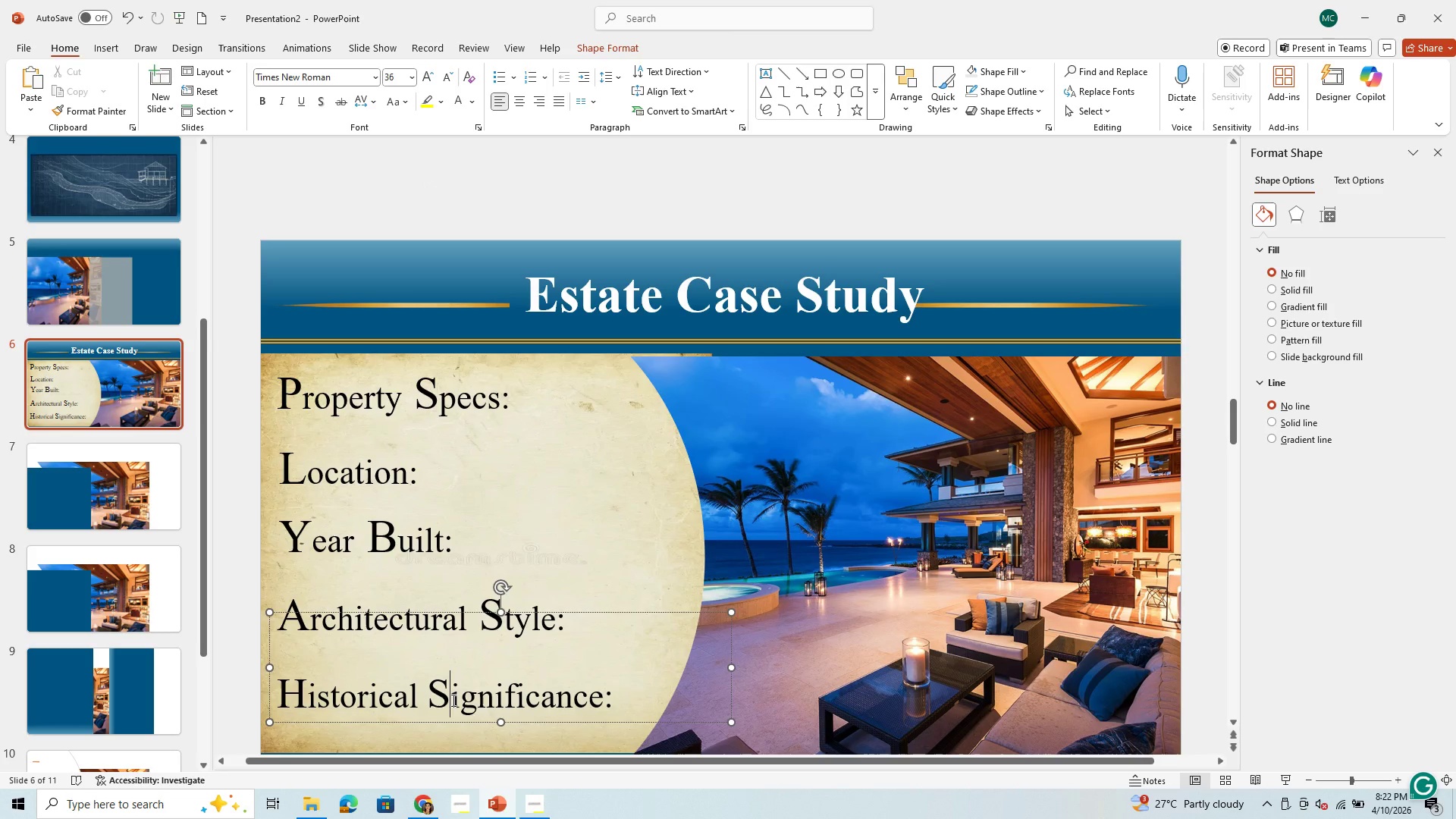 
left_click_drag(start_coordinate=[452, 700], to_coordinate=[604, 720])
 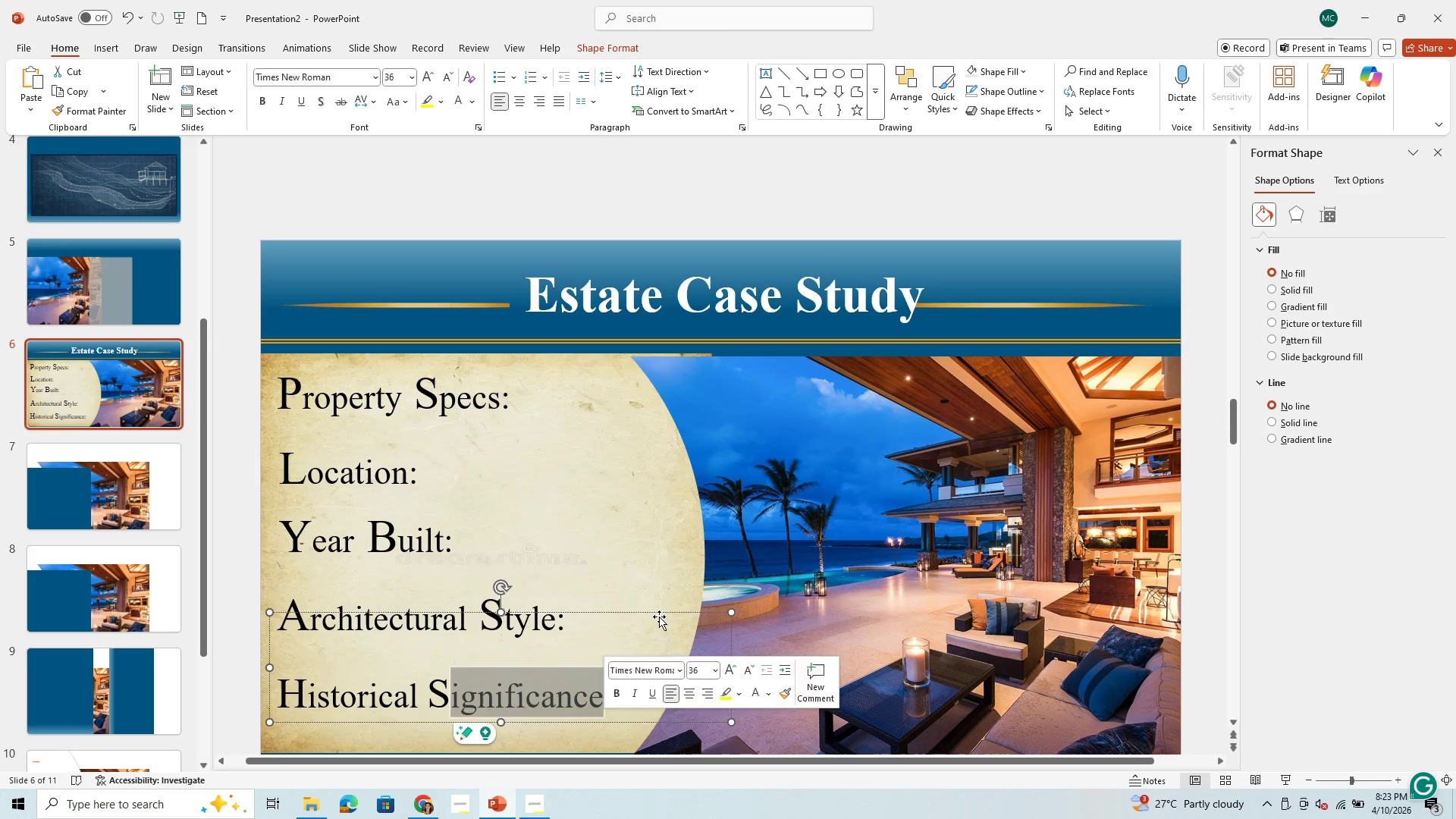 
left_click([659, 617])
 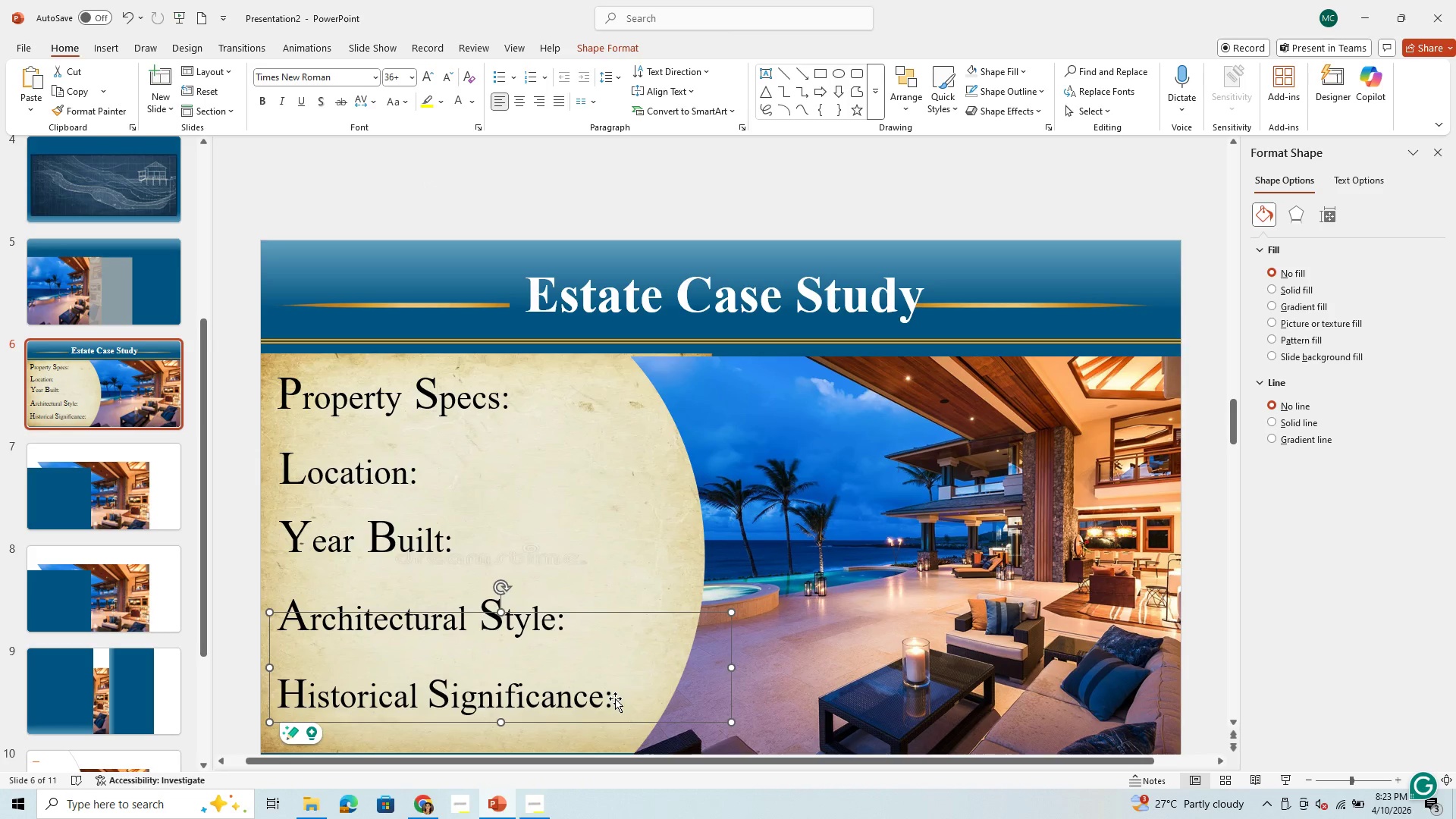 
left_click_drag(start_coordinate=[609, 698], to_coordinate=[451, 701])
 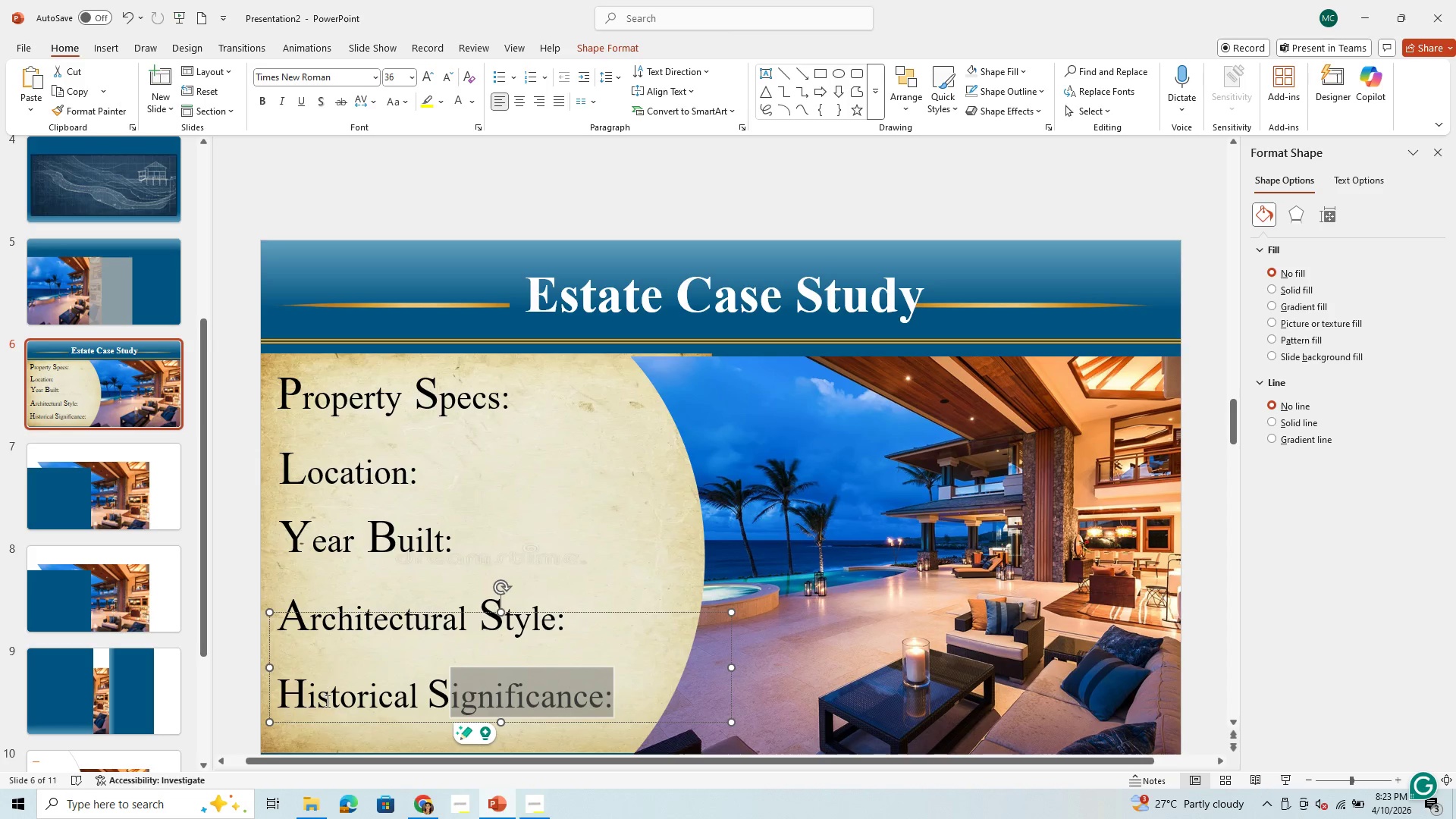 
left_click([326, 701])
 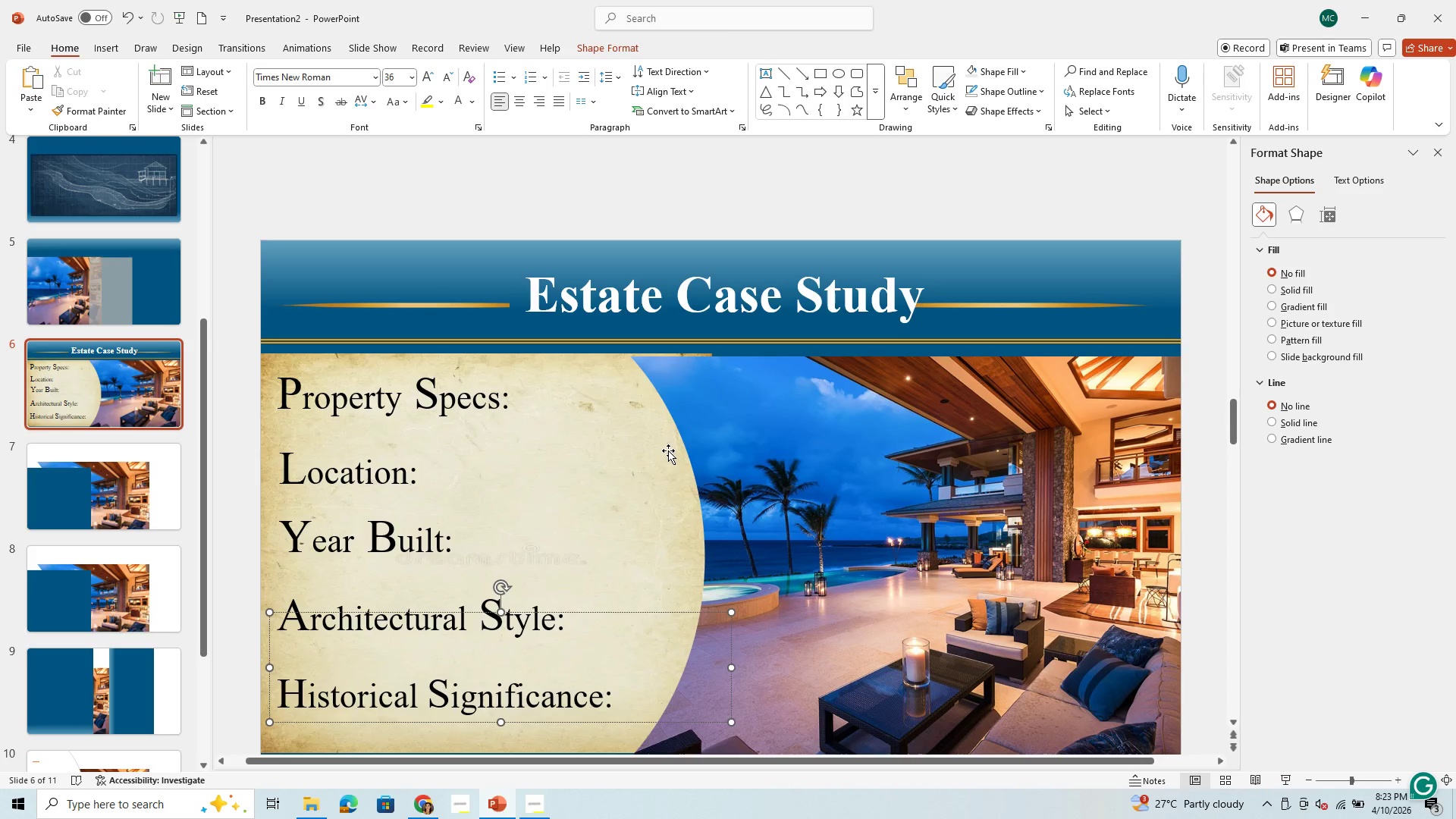 
left_click([668, 450])
 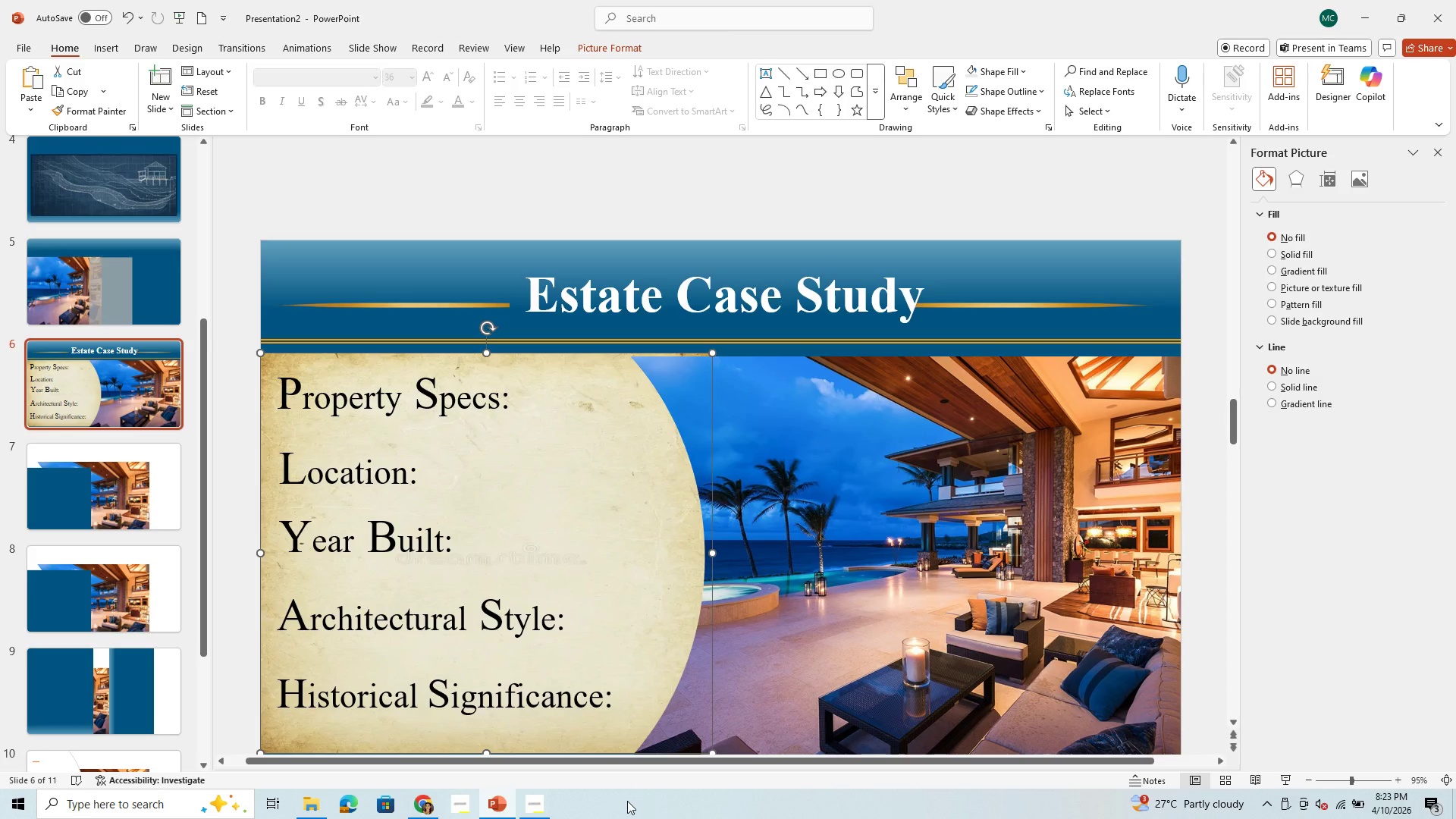 
wait(18.25)
 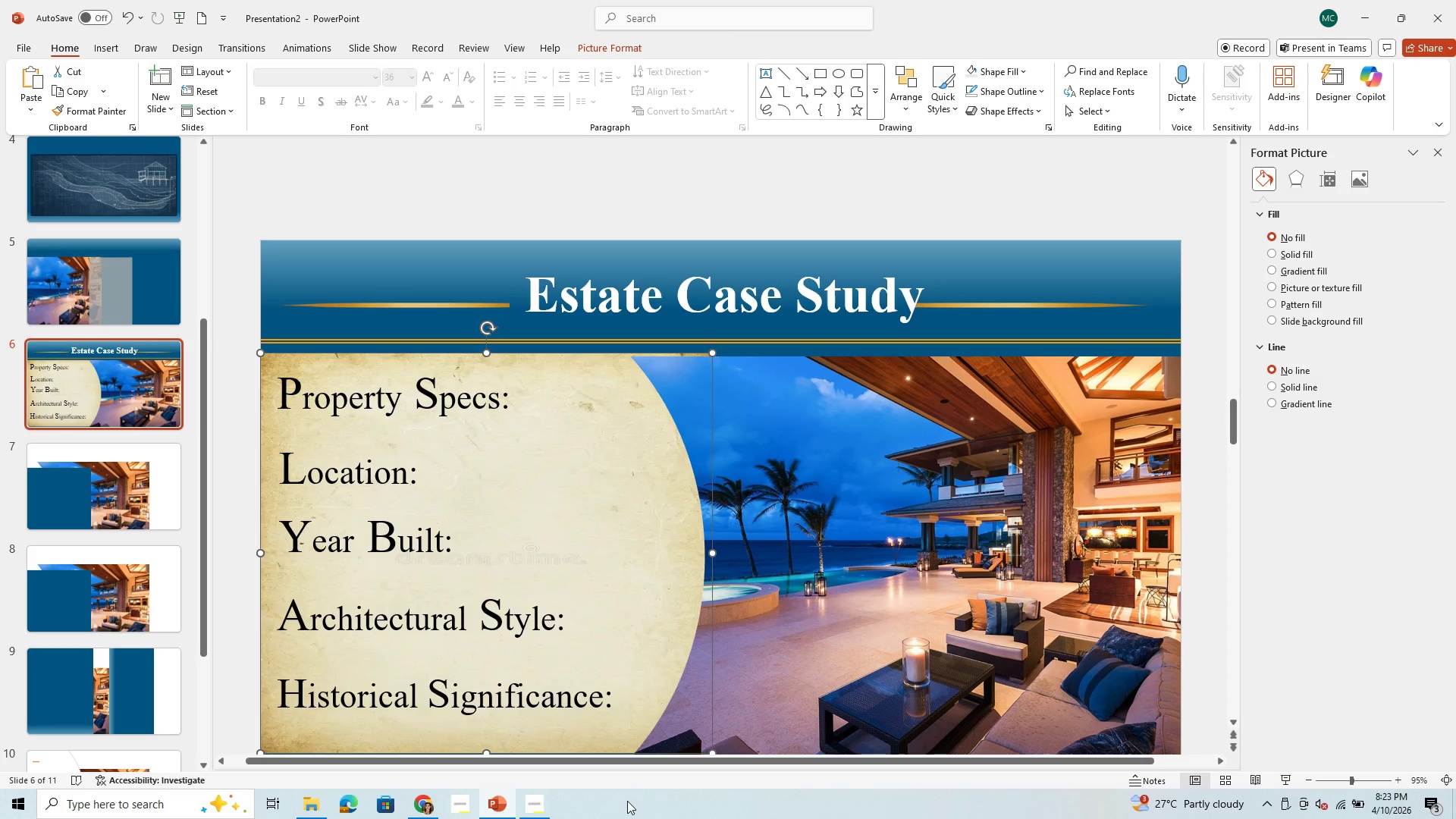 
left_click([608, 516])
 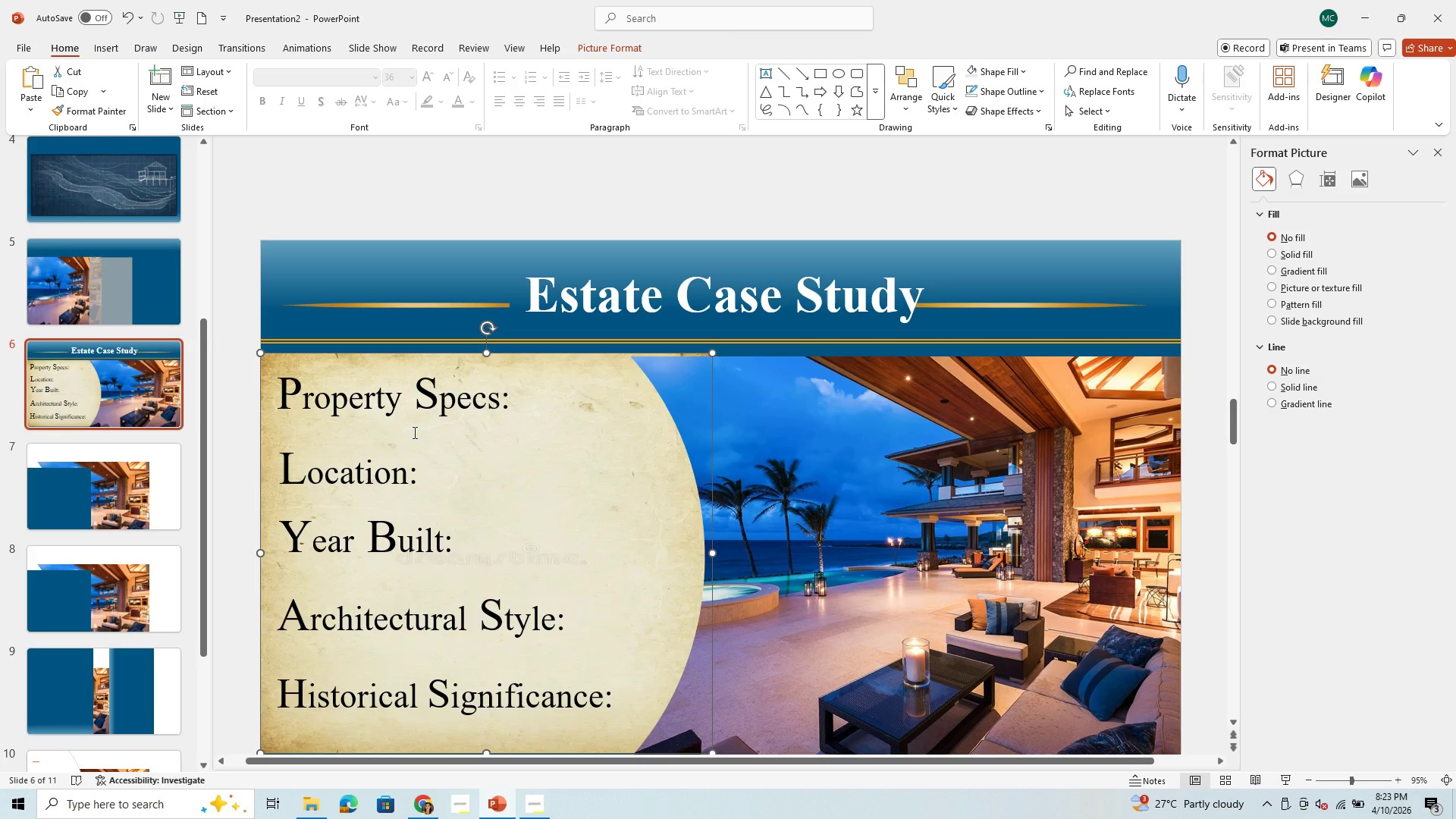 
key(ArrowDown)
 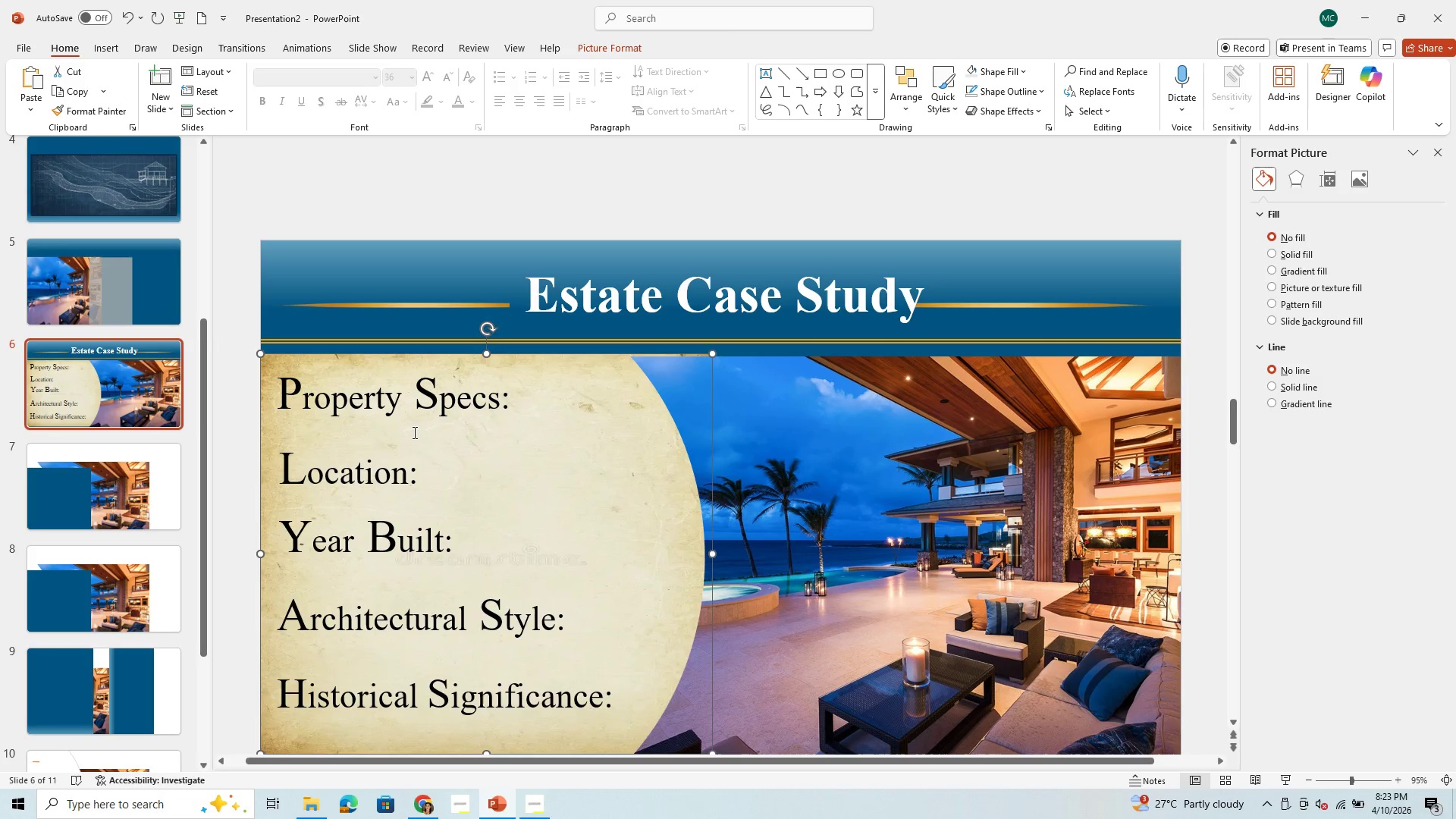 
key(ArrowDown)
 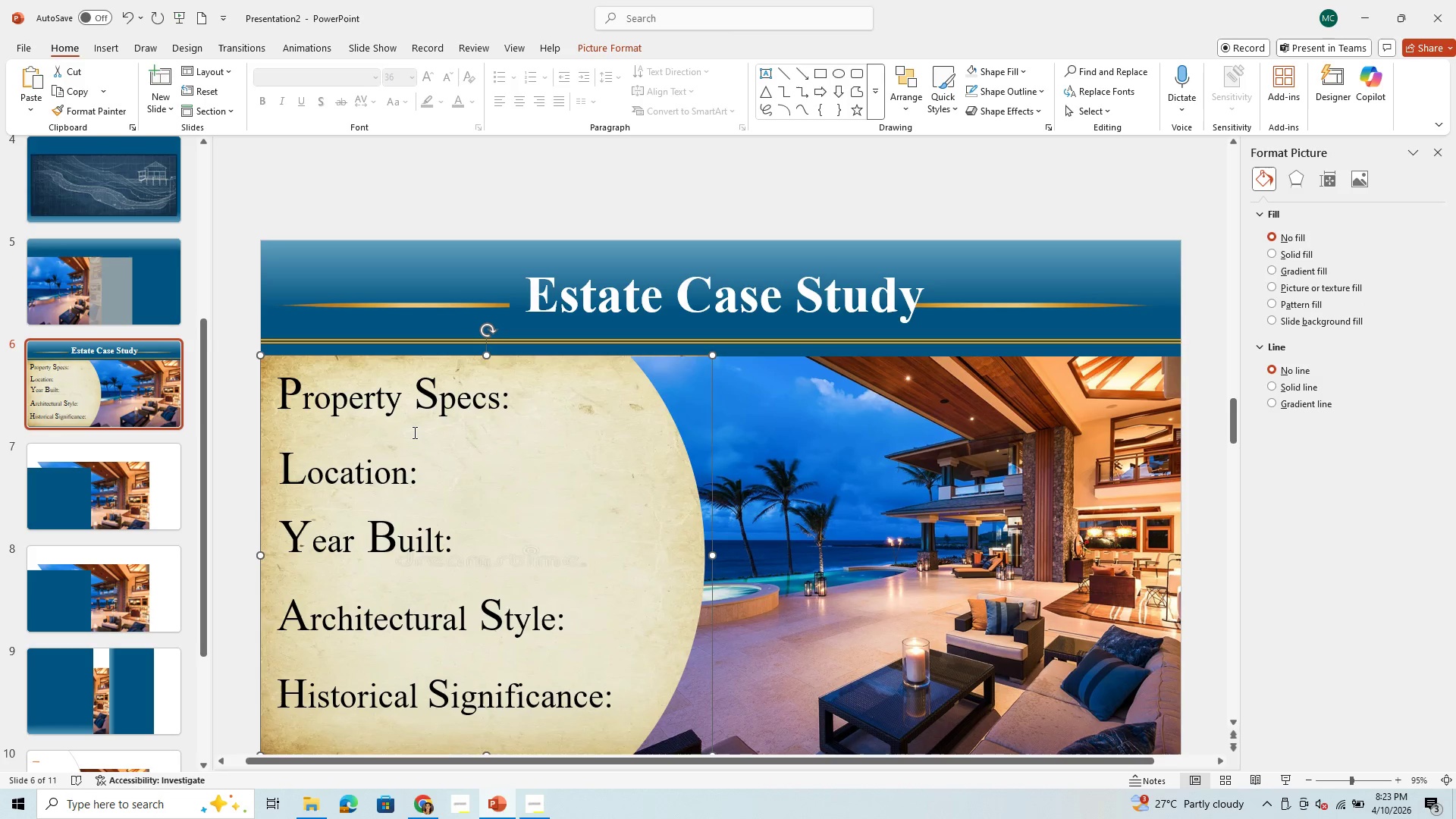 
key(ArrowDown)
 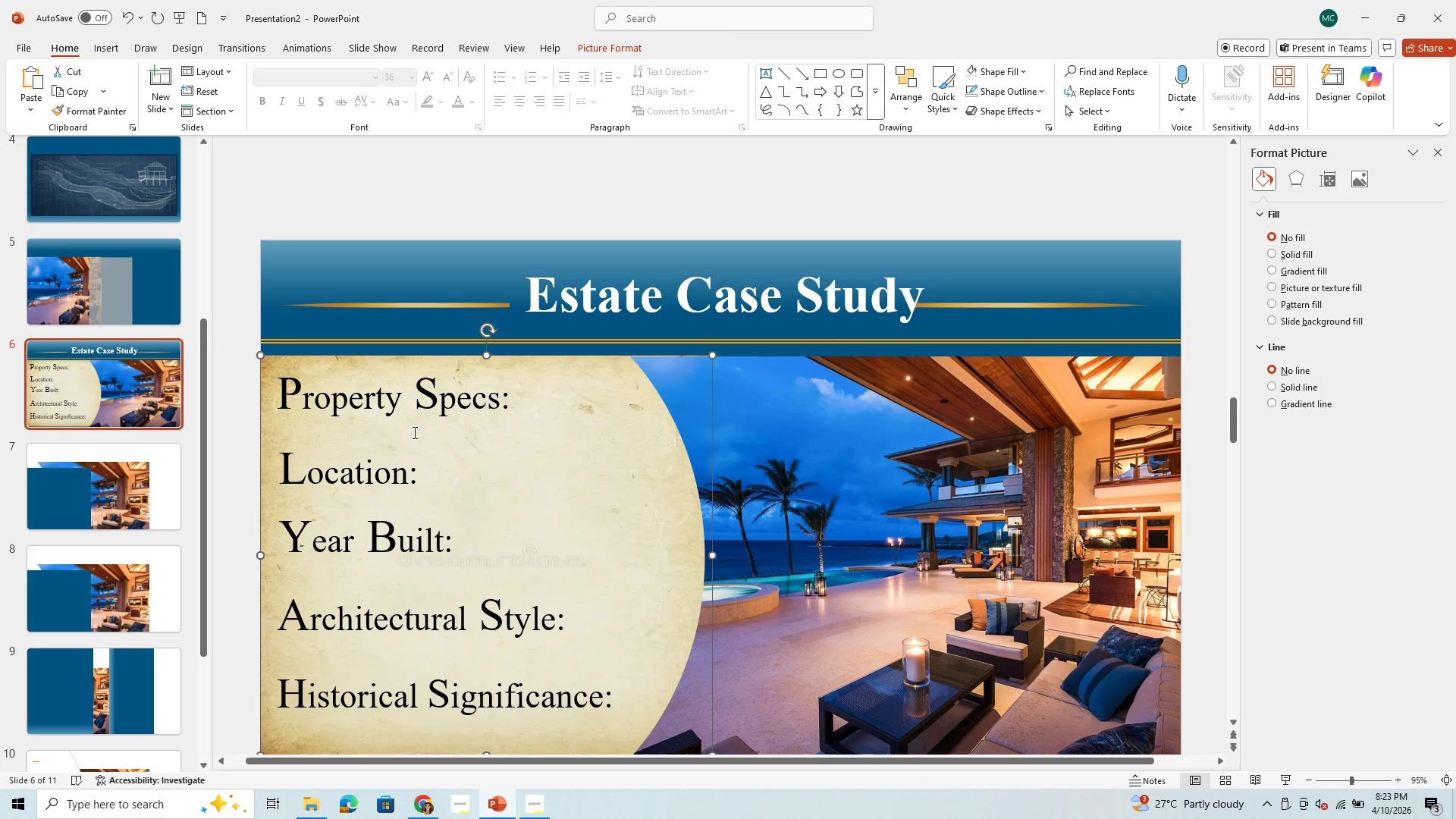 
key(ArrowDown)
 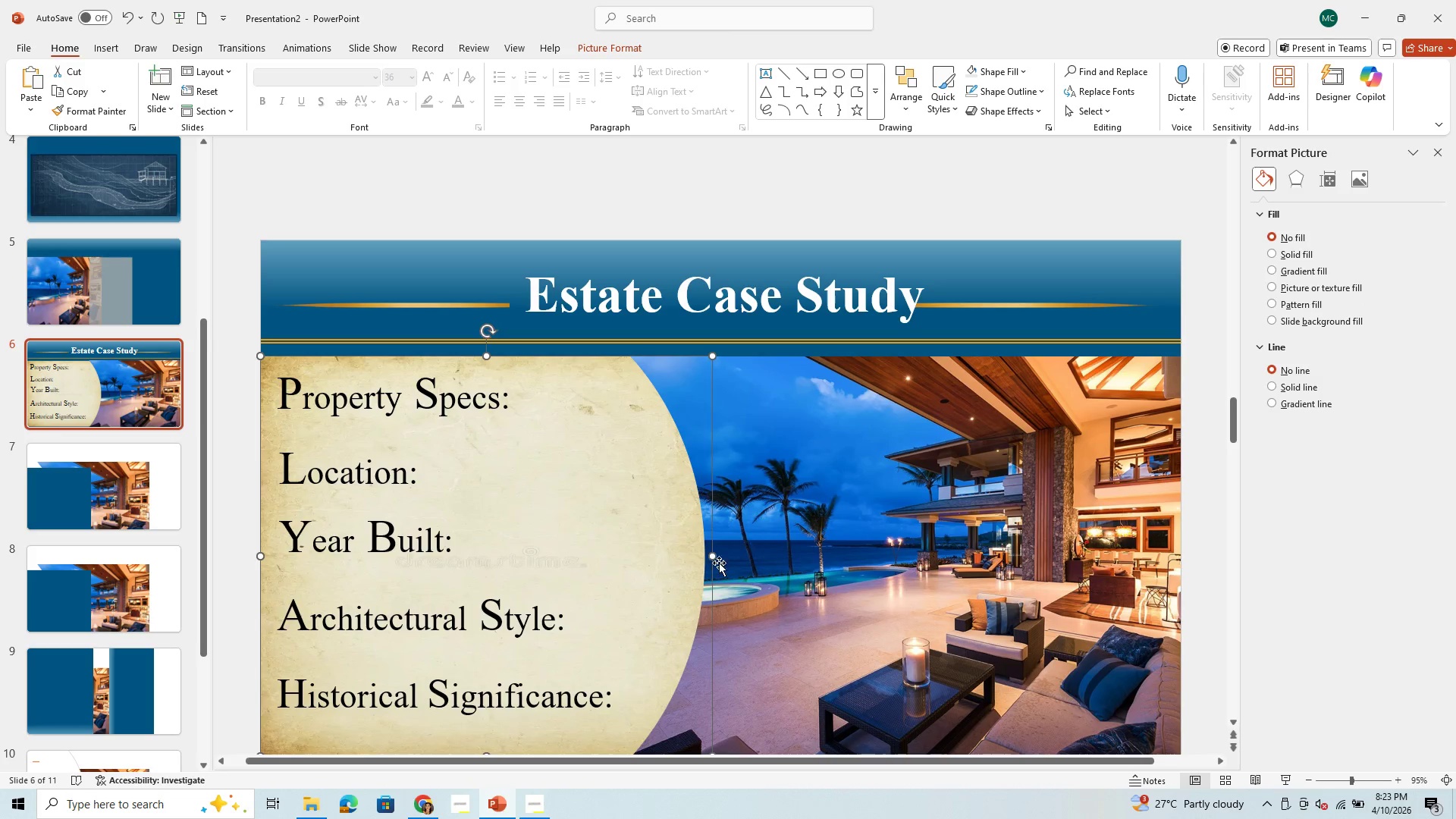 
left_click([585, 631])
 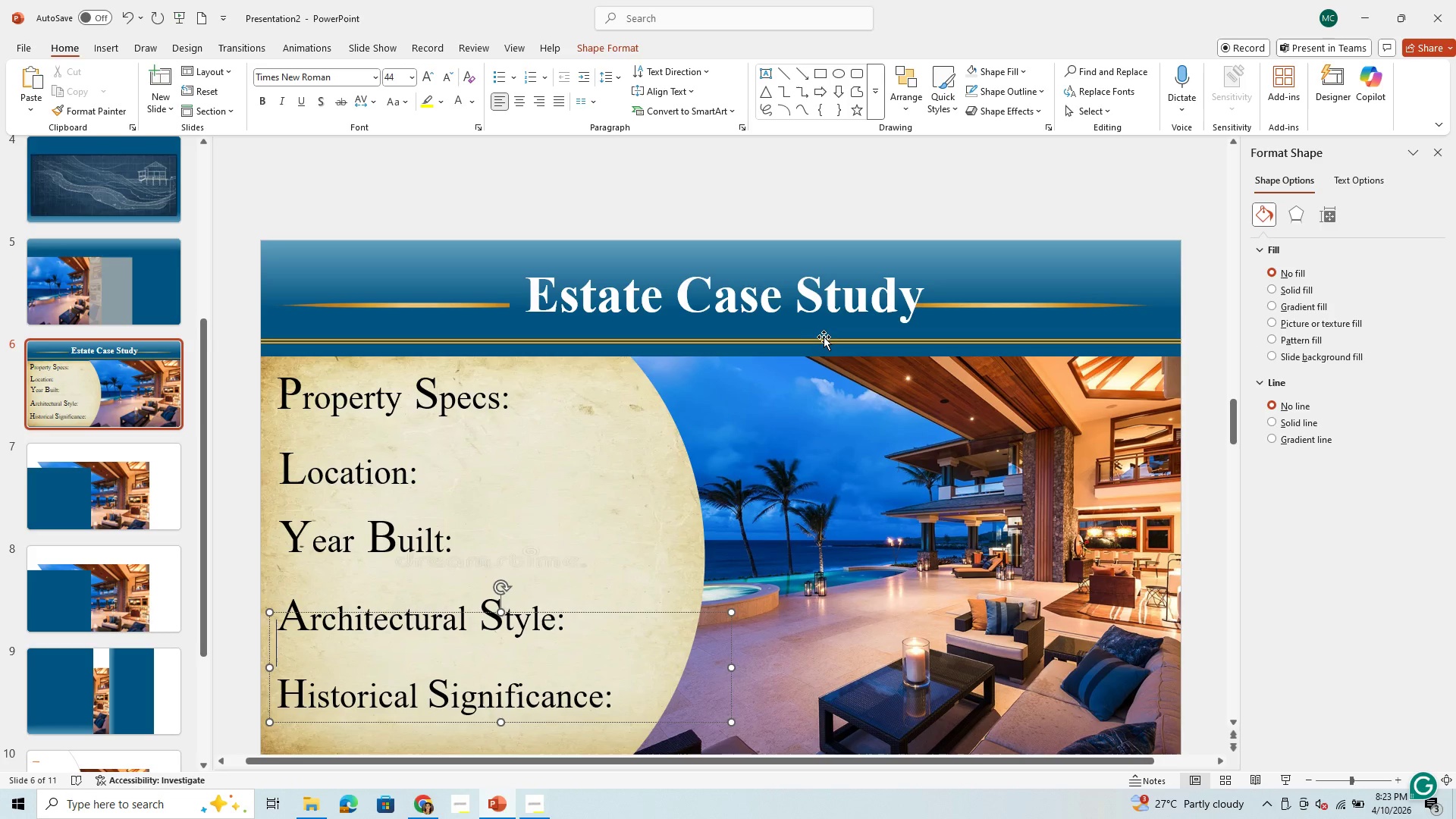 
left_click_drag(start_coordinate=[823, 340], to_coordinate=[811, 340])
 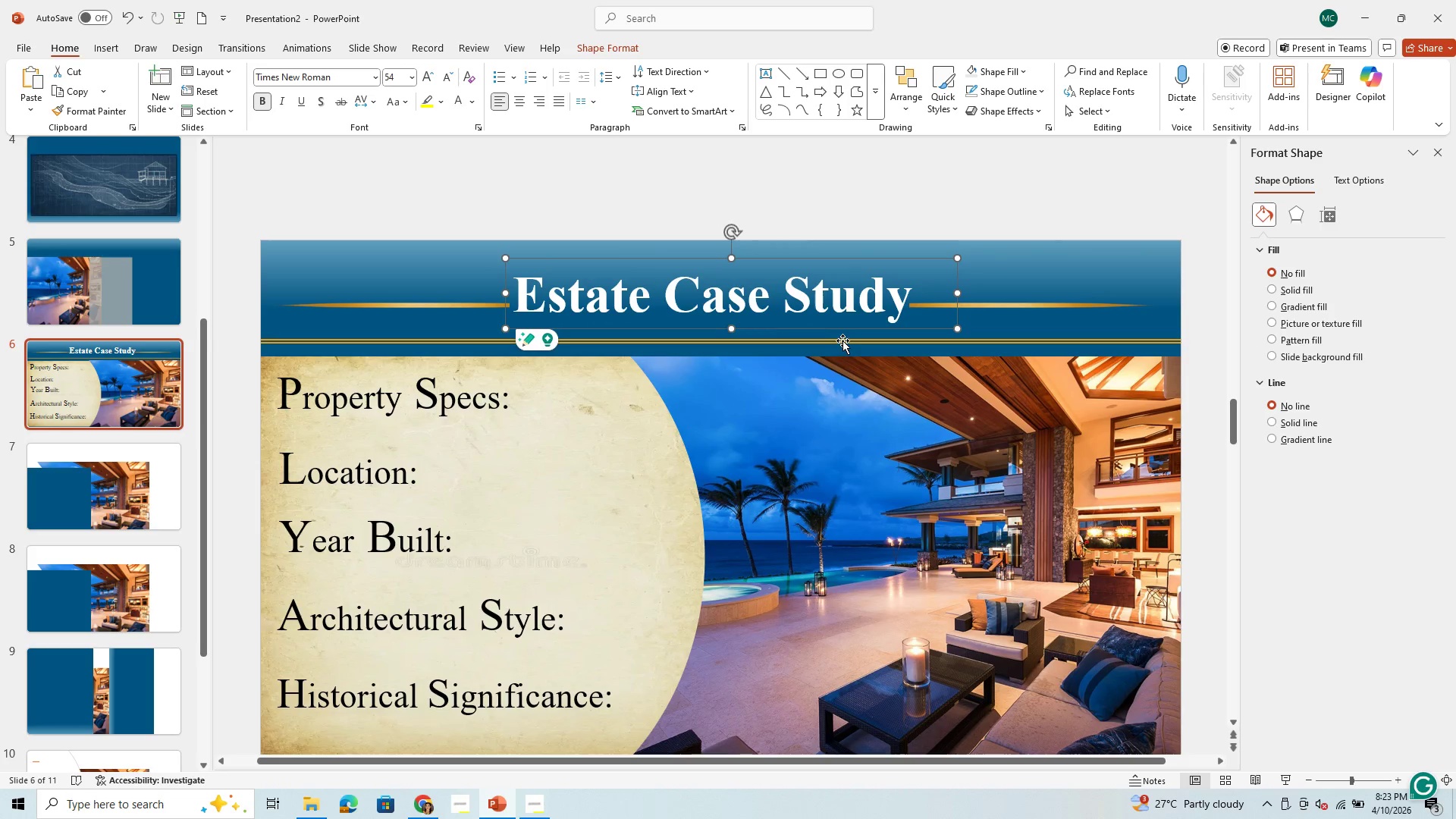 
left_click([843, 338])
 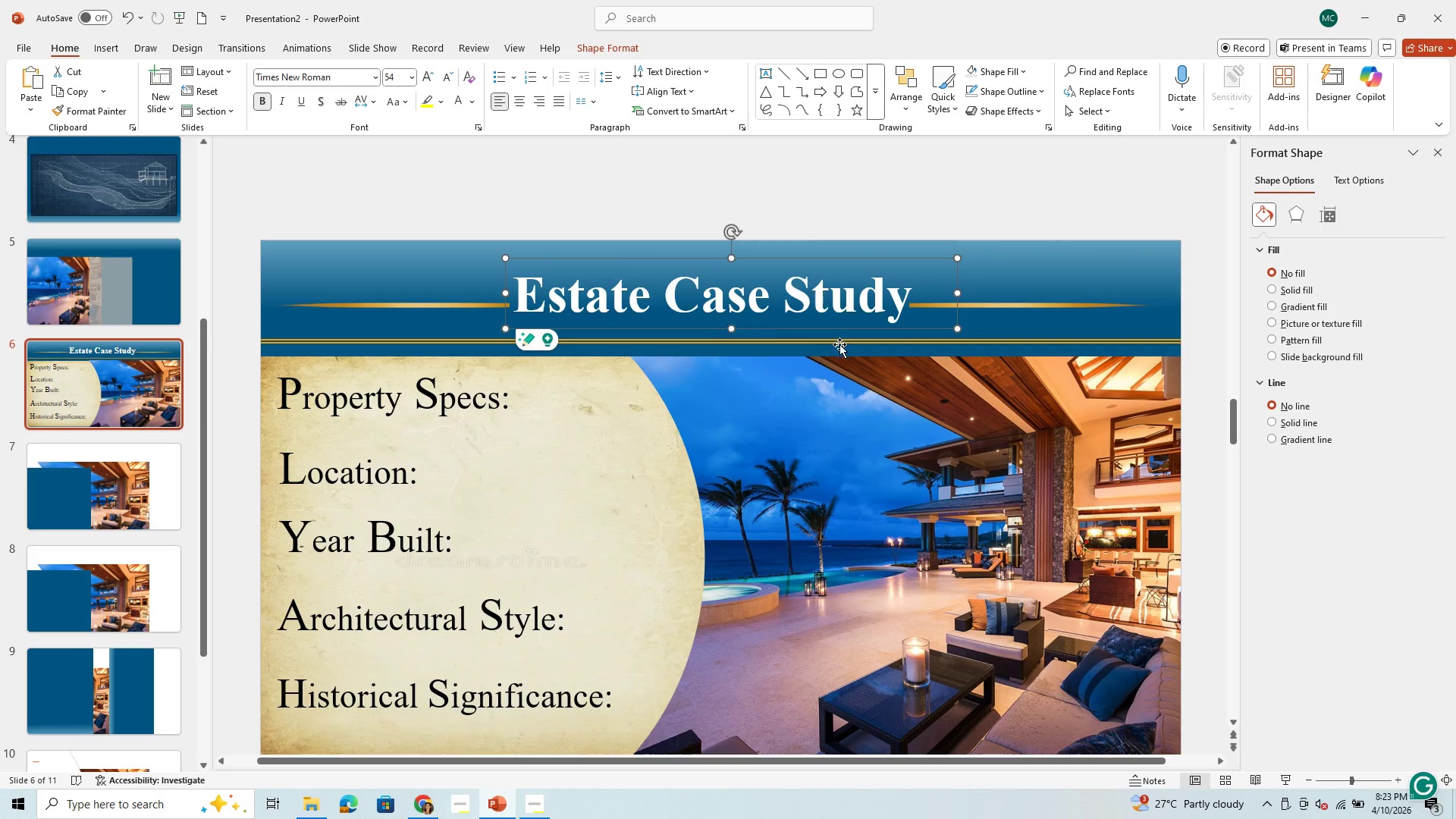 
left_click([839, 344])
 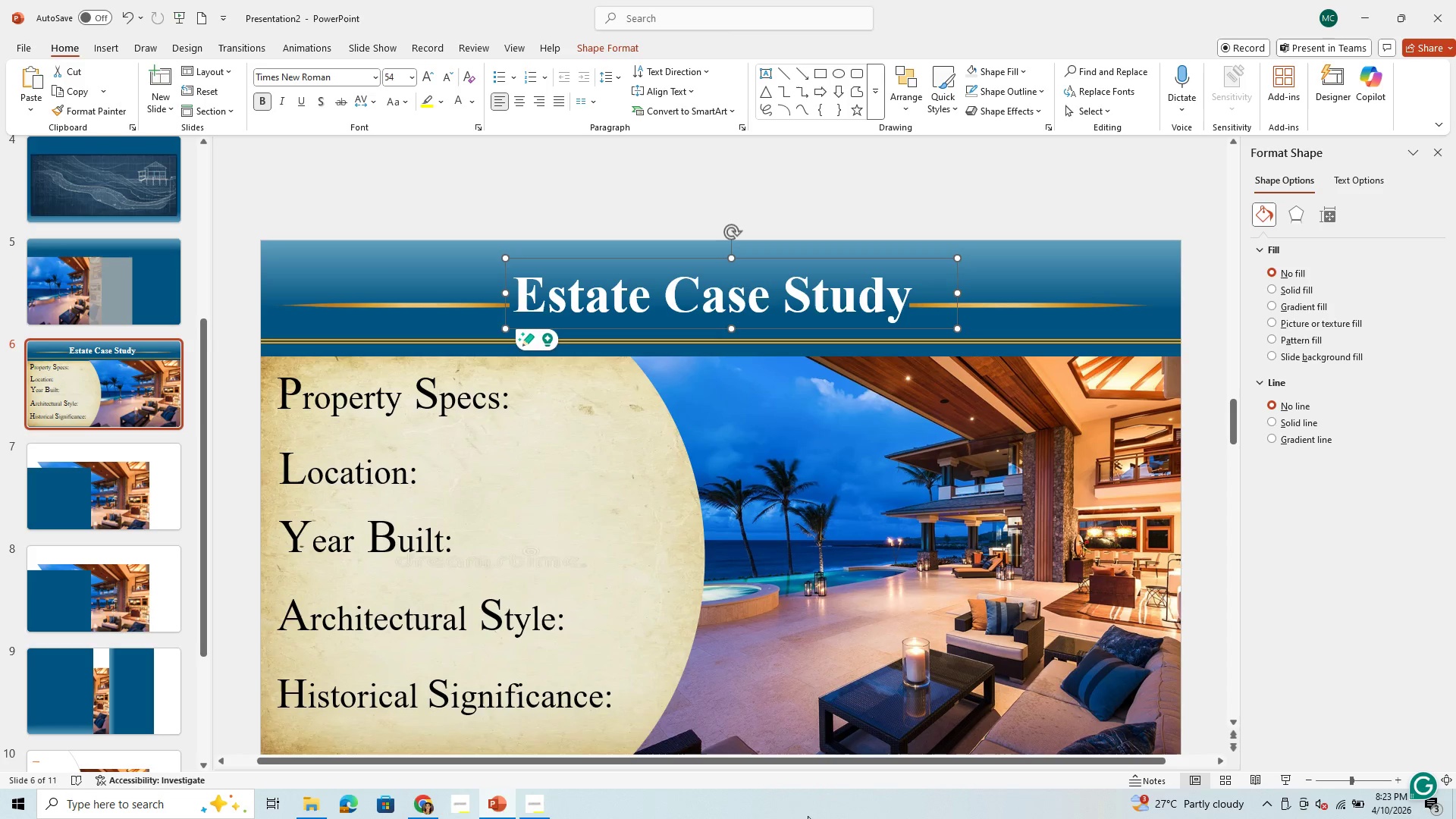 
wait(16.75)
 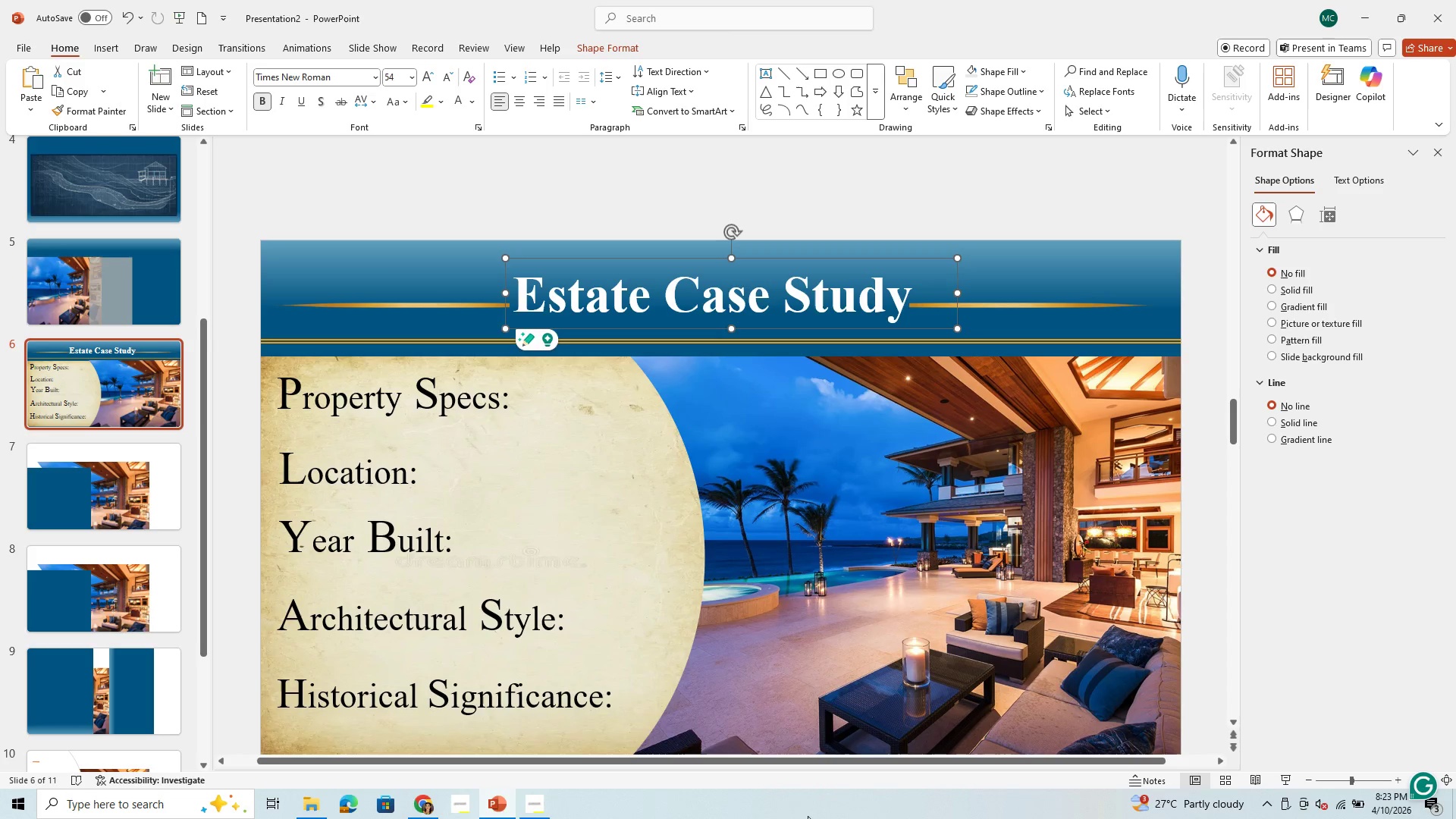 
left_click([466, 445])
 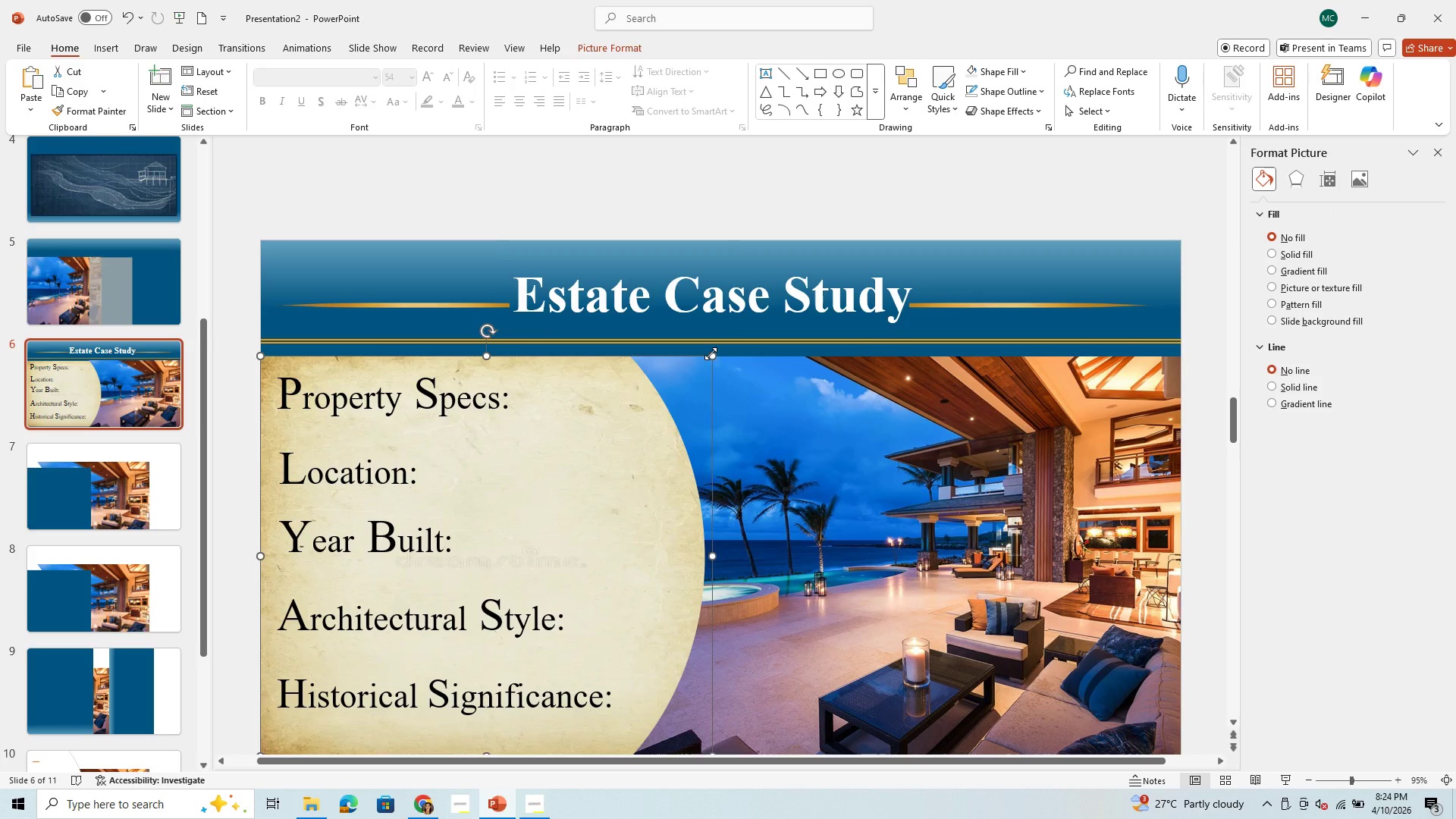 
left_click_drag(start_coordinate=[711, 353], to_coordinate=[690, 395])
 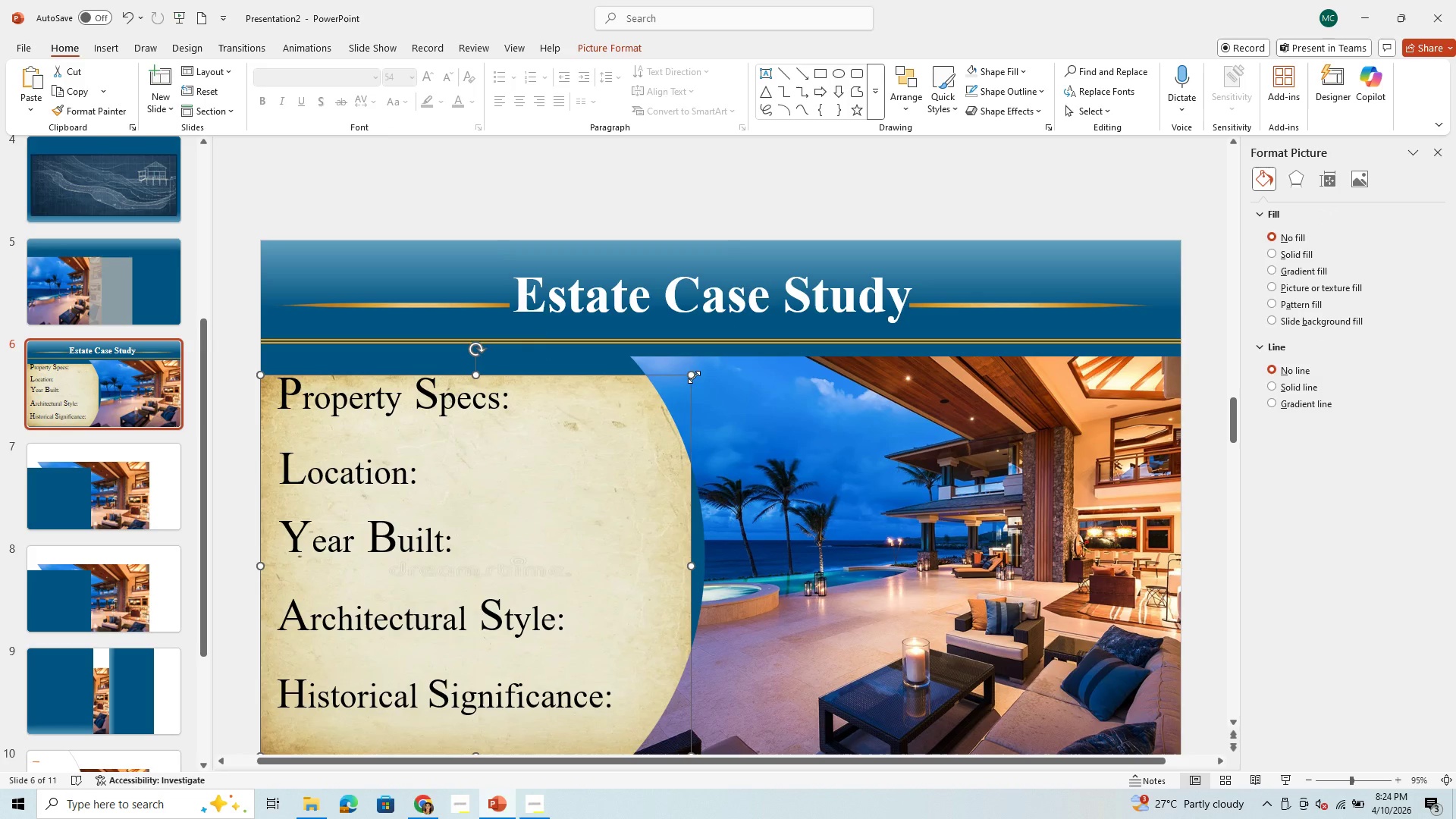 
left_click([694, 377])
 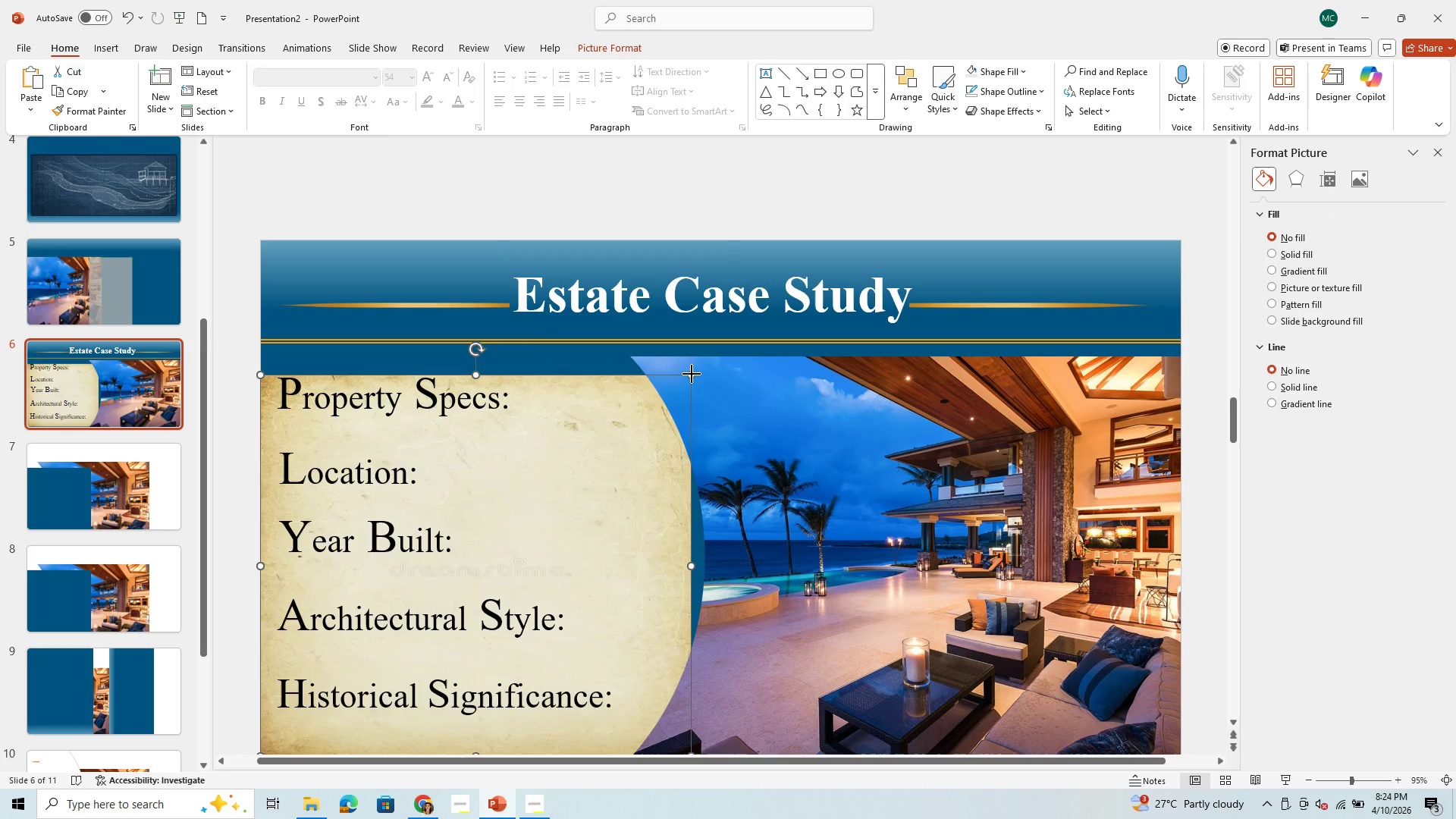 
left_click_drag(start_coordinate=[692, 374], to_coordinate=[729, 343])
 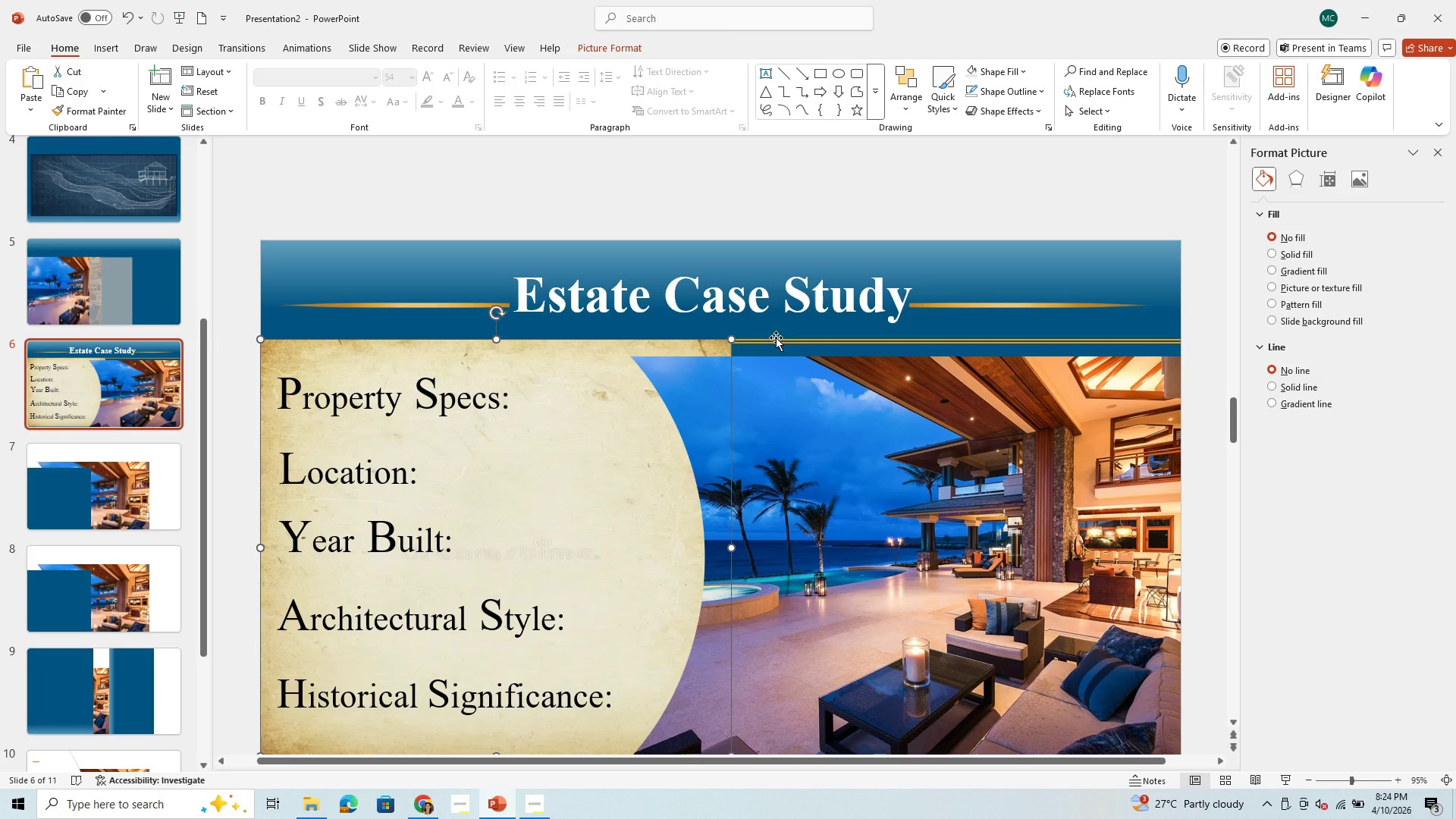 
left_click([776, 340])
 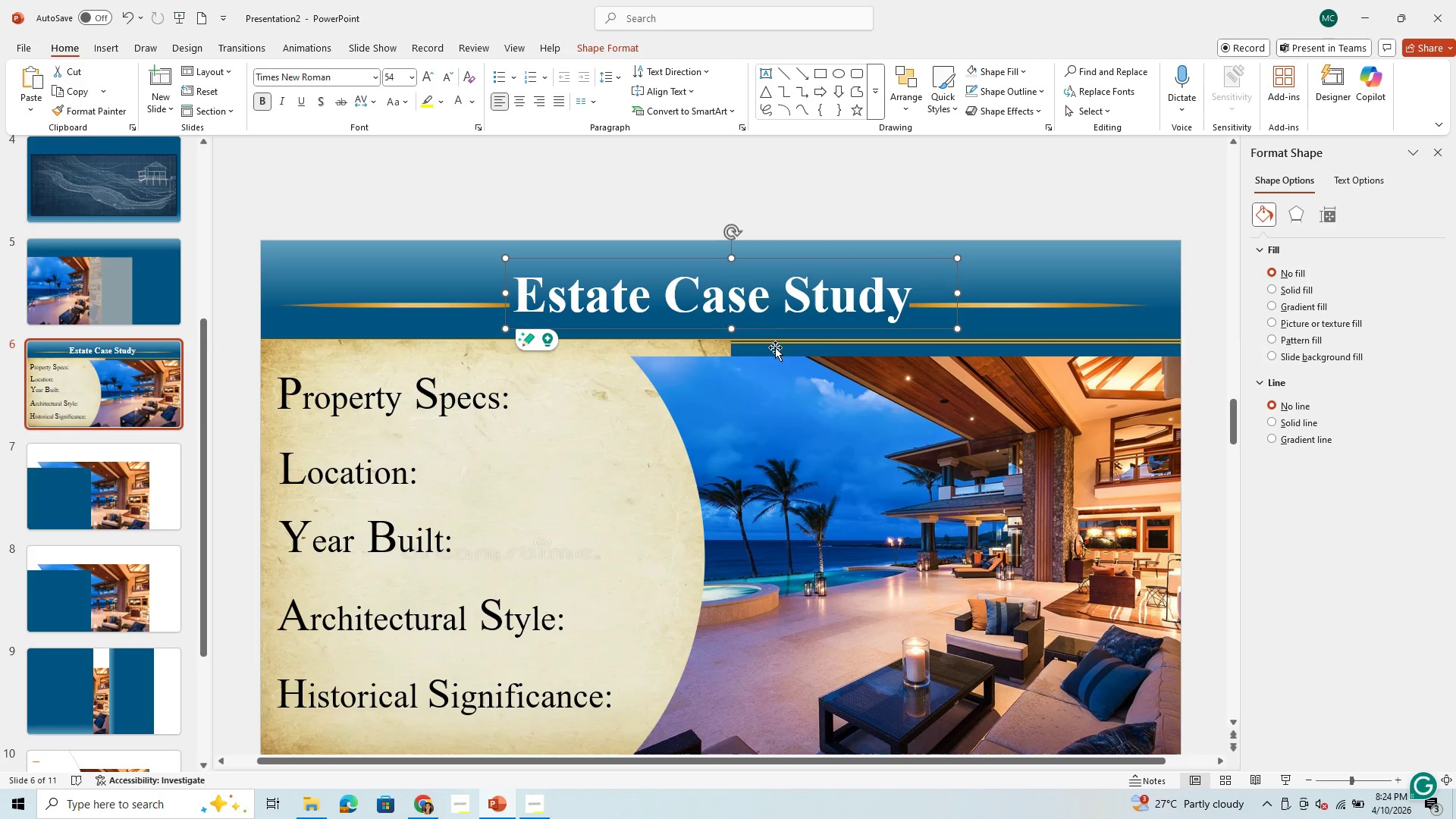 
left_click([775, 347])
 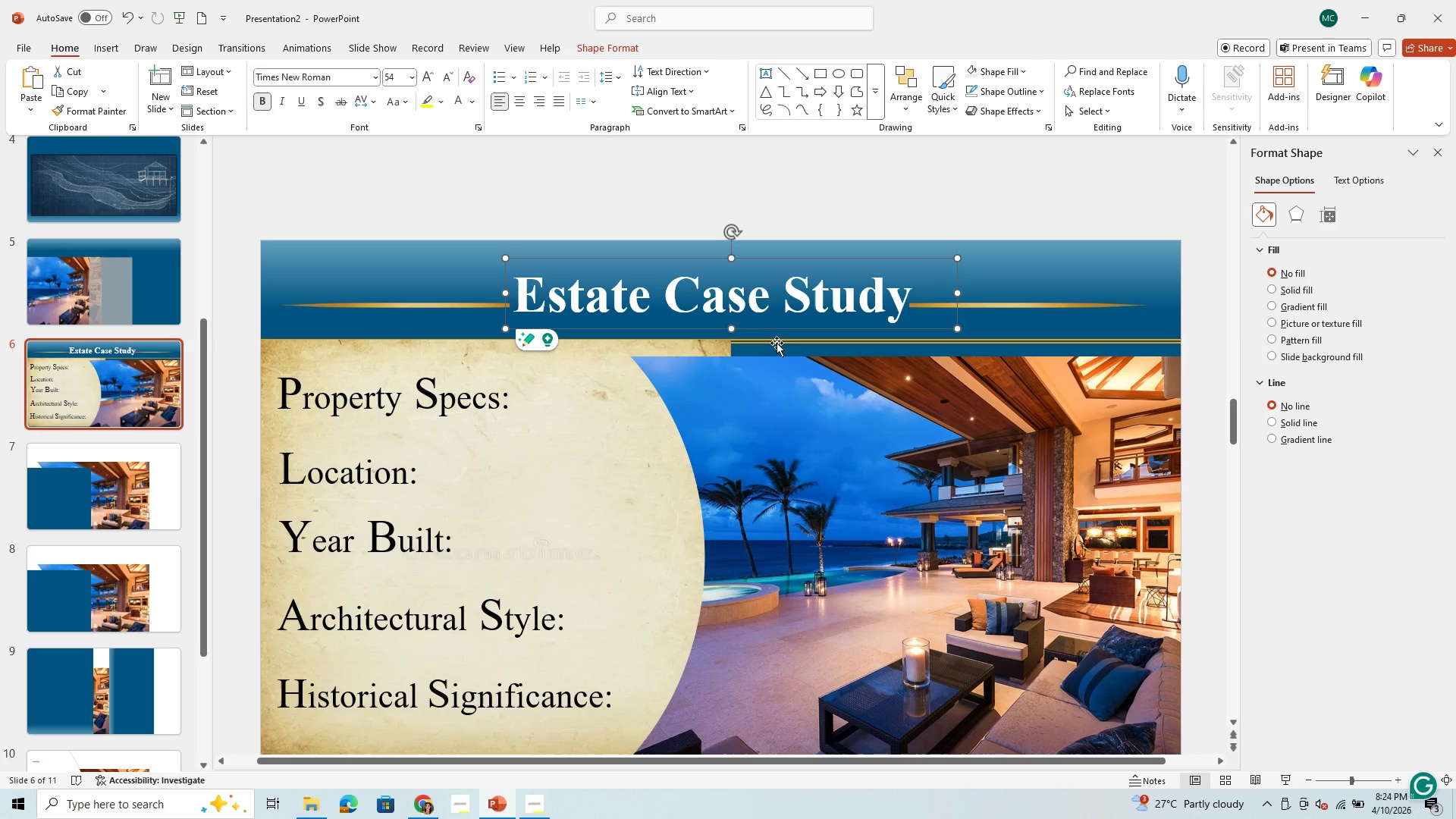 
left_click([777, 343])
 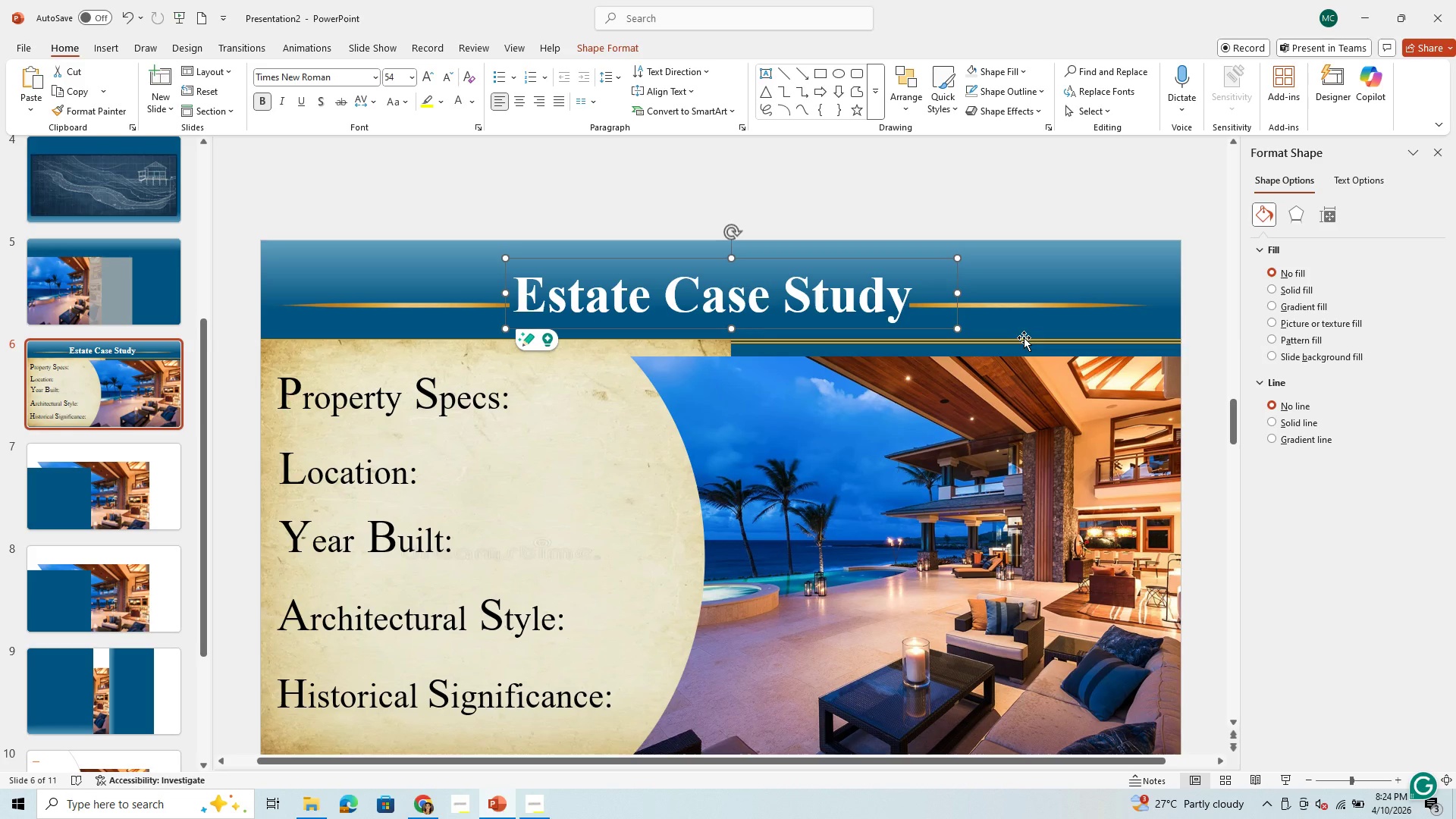 
left_click([1025, 337])
 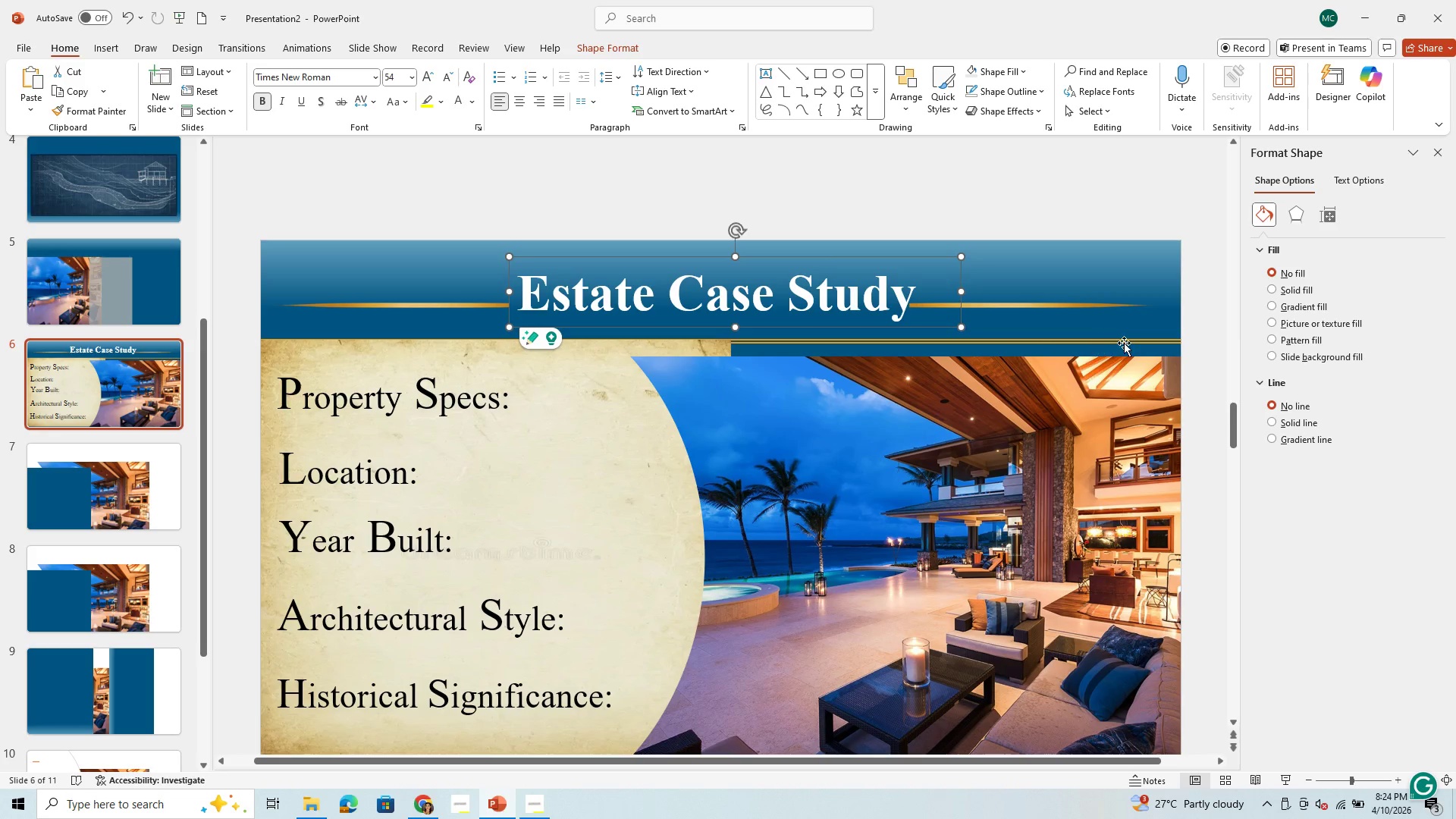 
left_click([1131, 340])
 